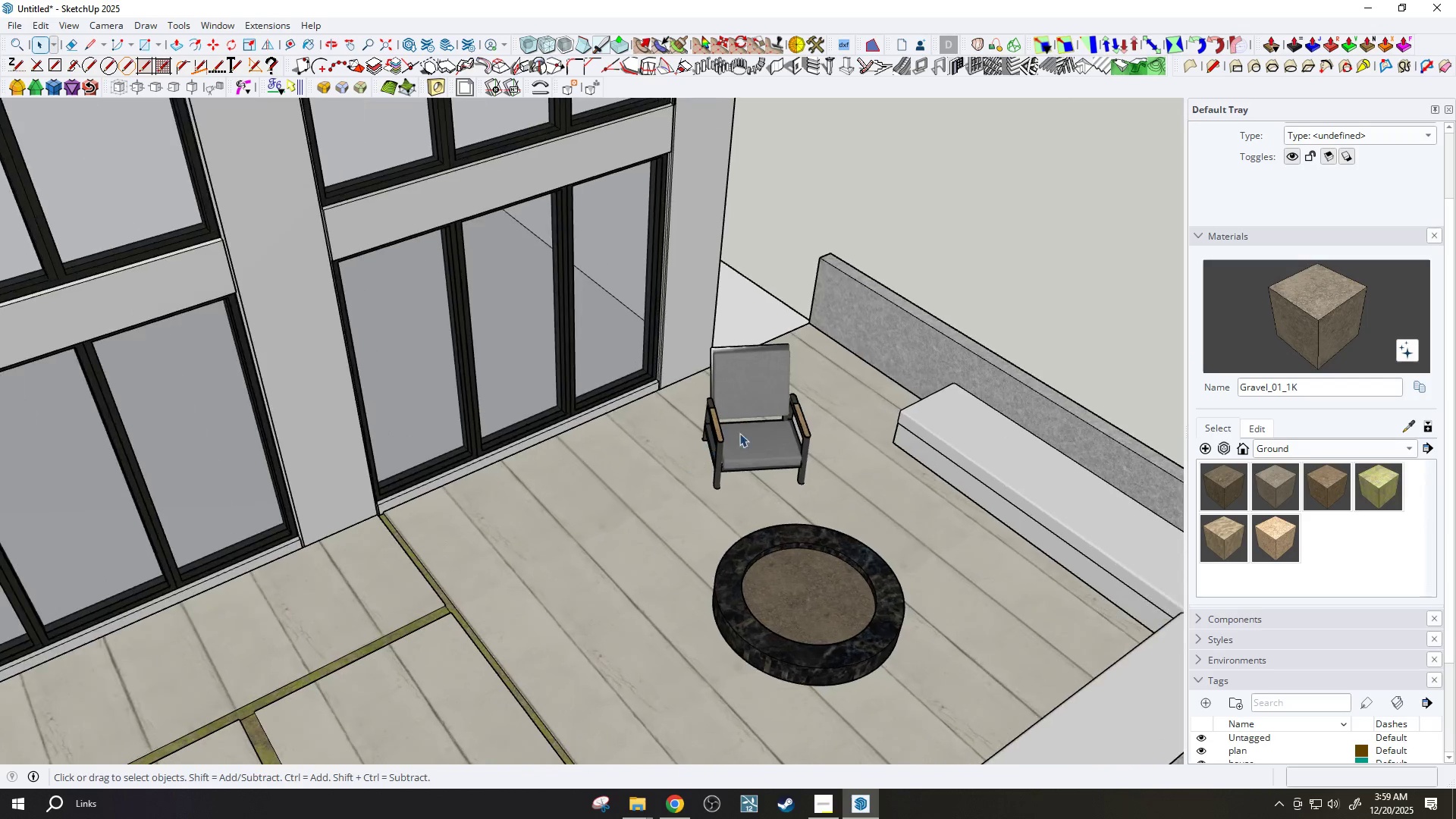 
scroll: coordinate [708, 489], scroll_direction: down, amount: 2.0
 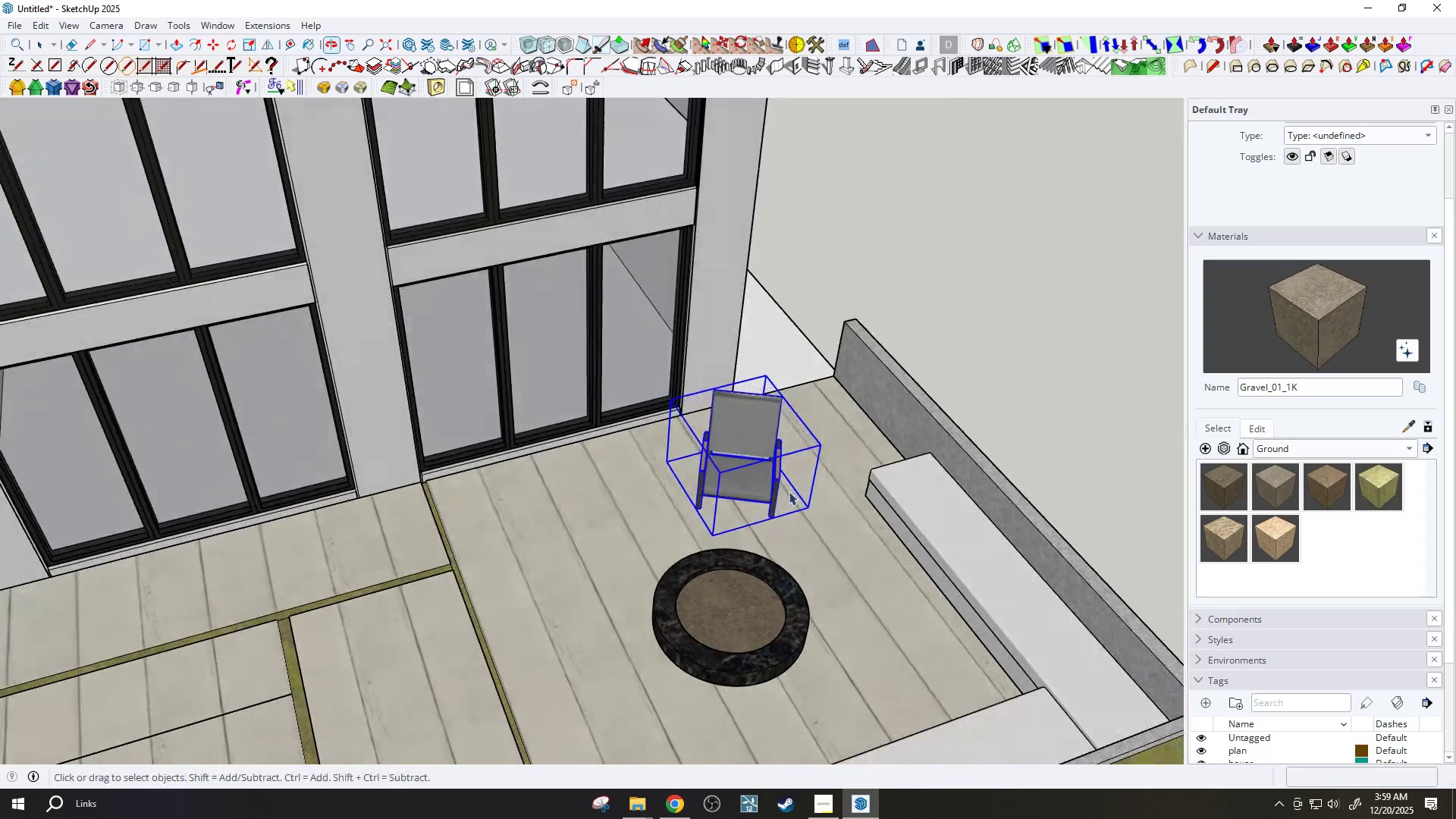 
scroll: coordinate [764, 540], scroll_direction: up, amount: 1.0
 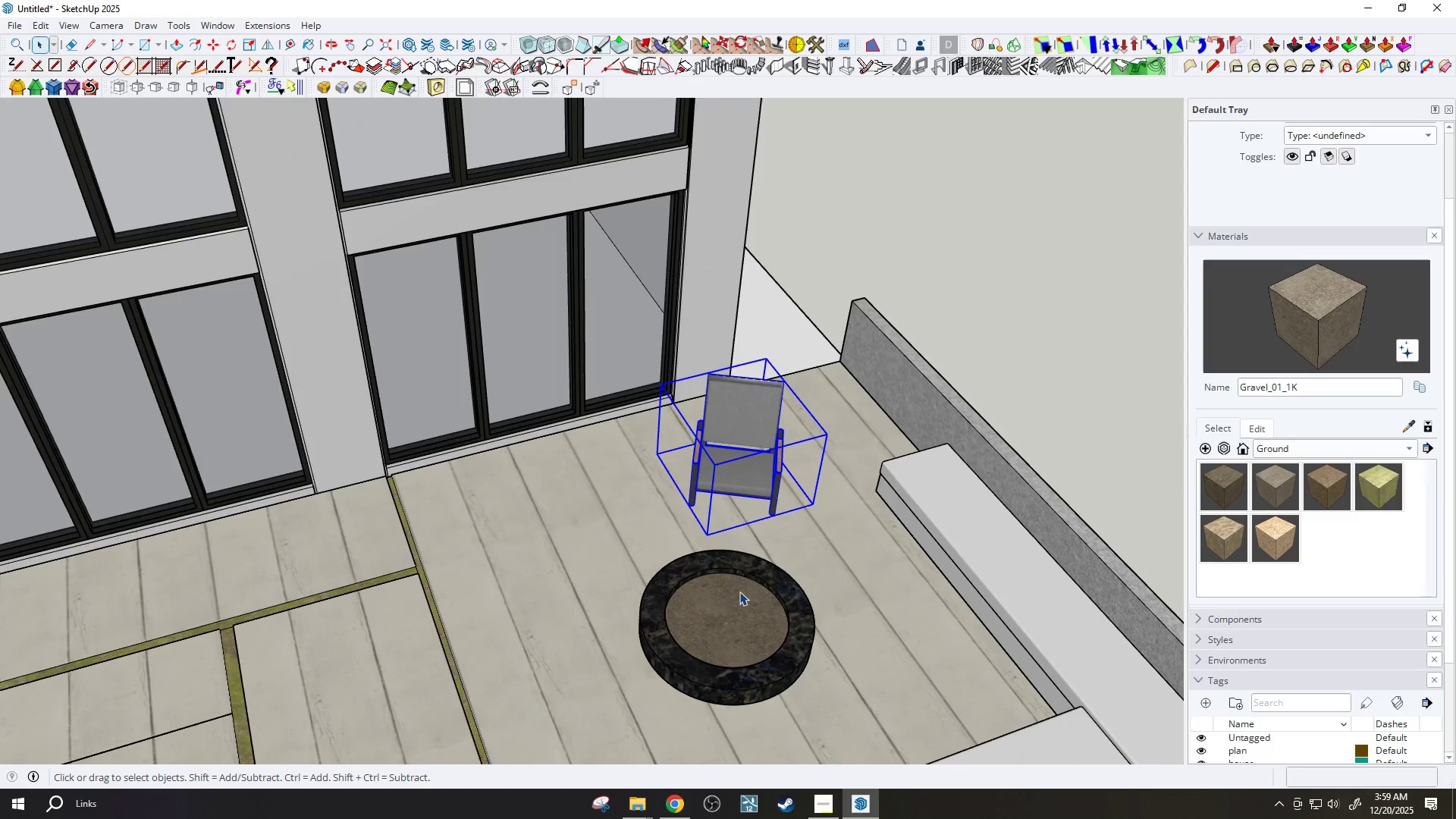 
key(Q)
 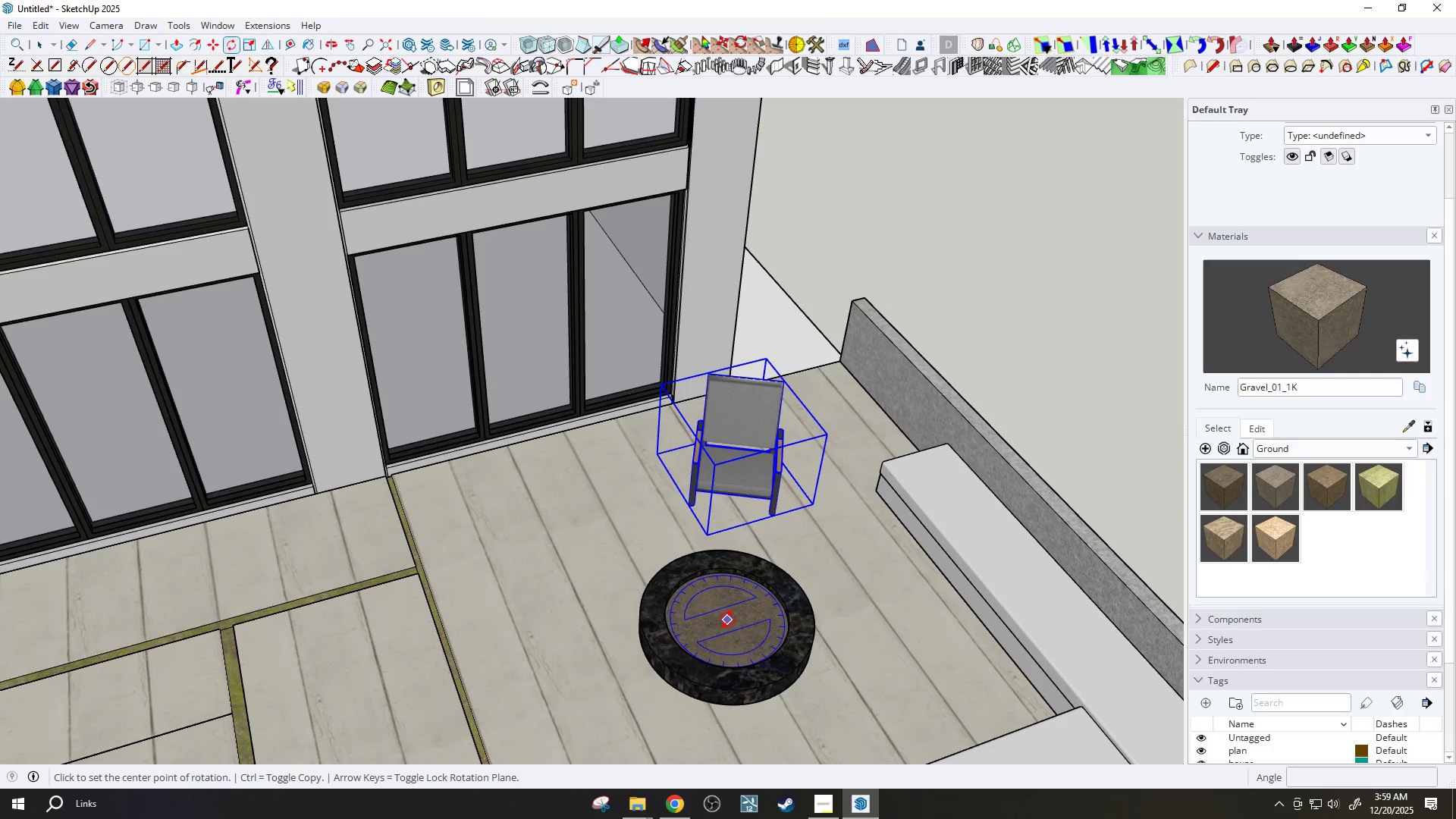 
key(Control+ControlLeft)
 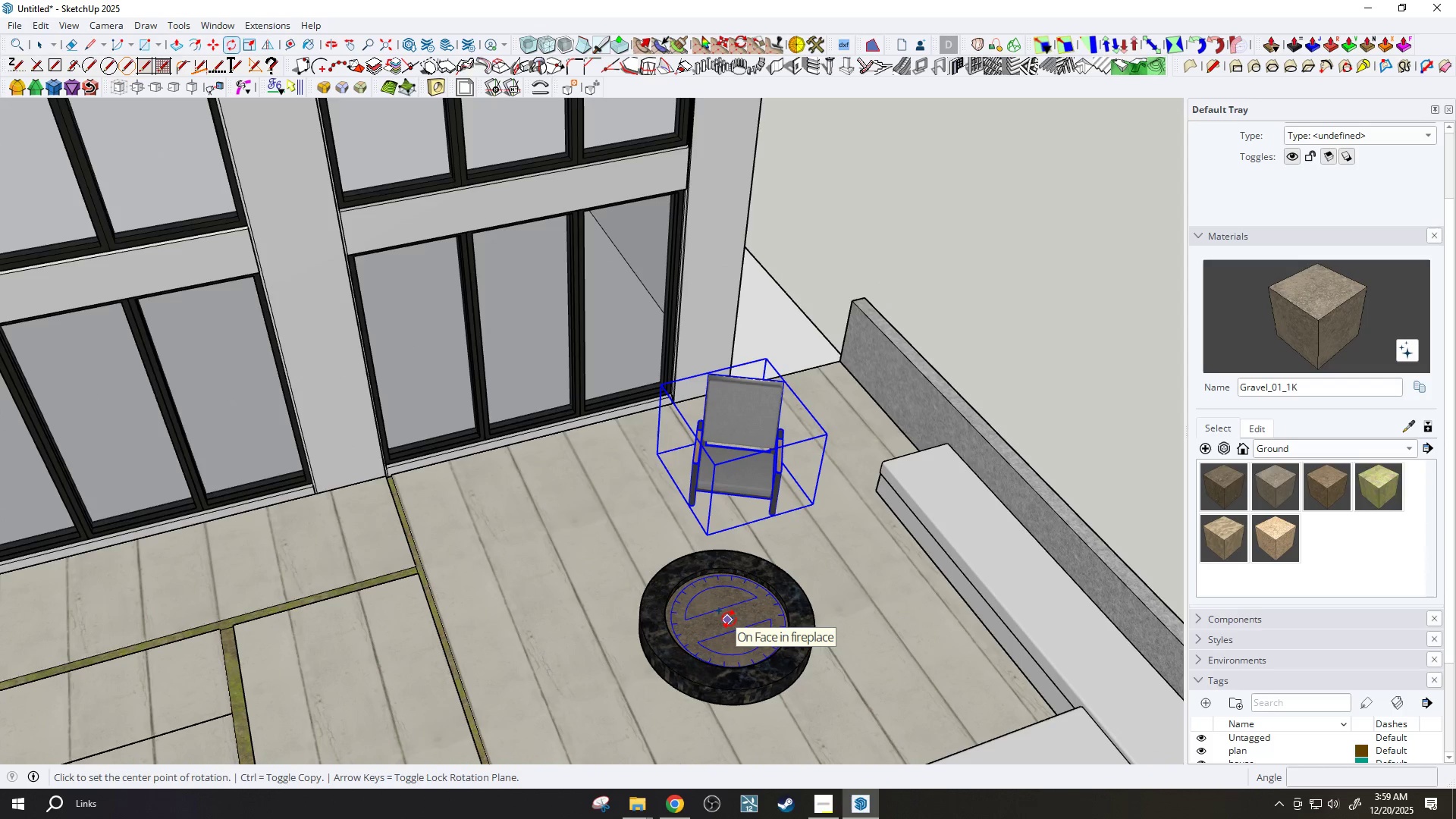 
left_click([728, 620])
 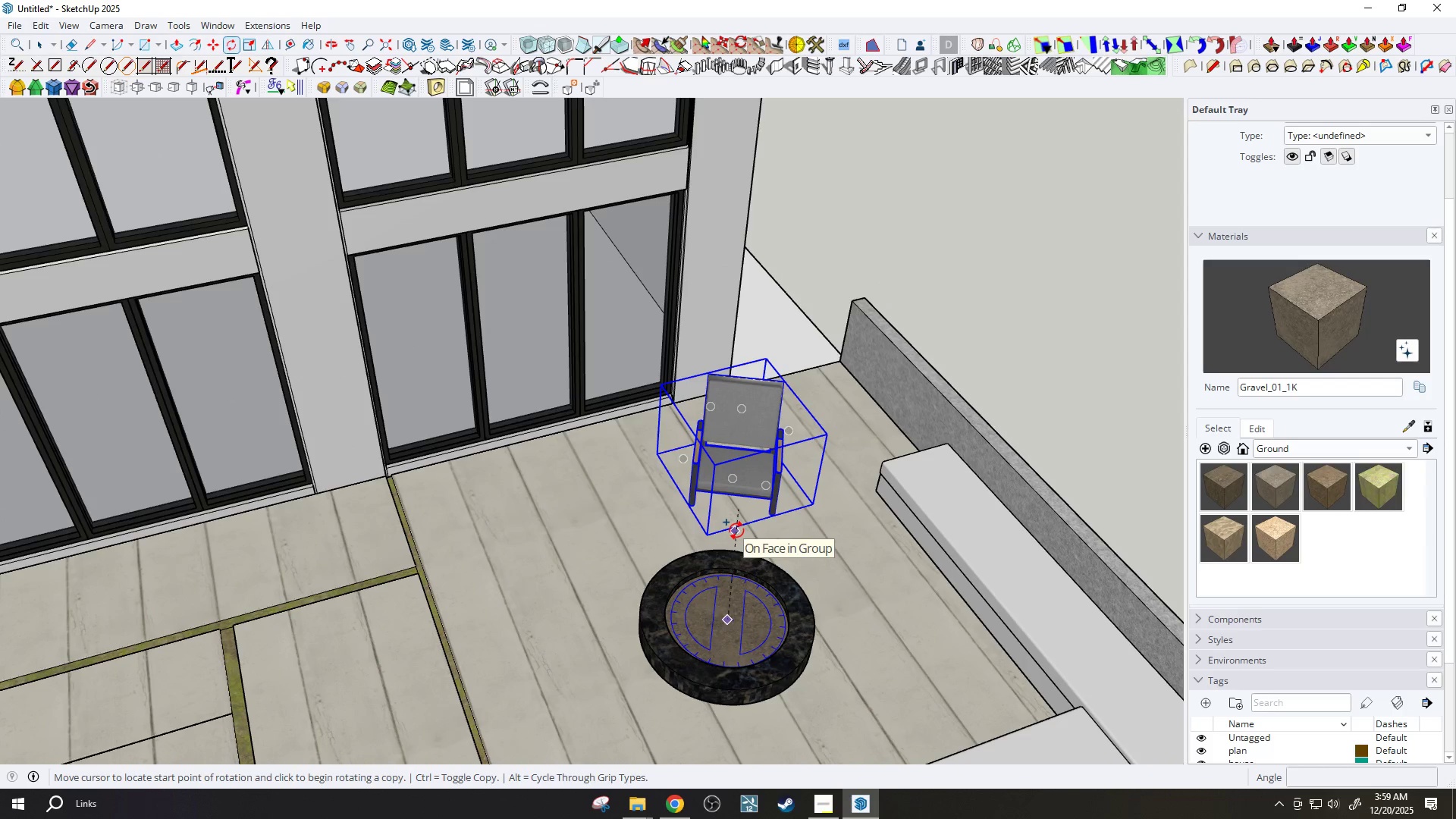 
left_click([736, 532])
 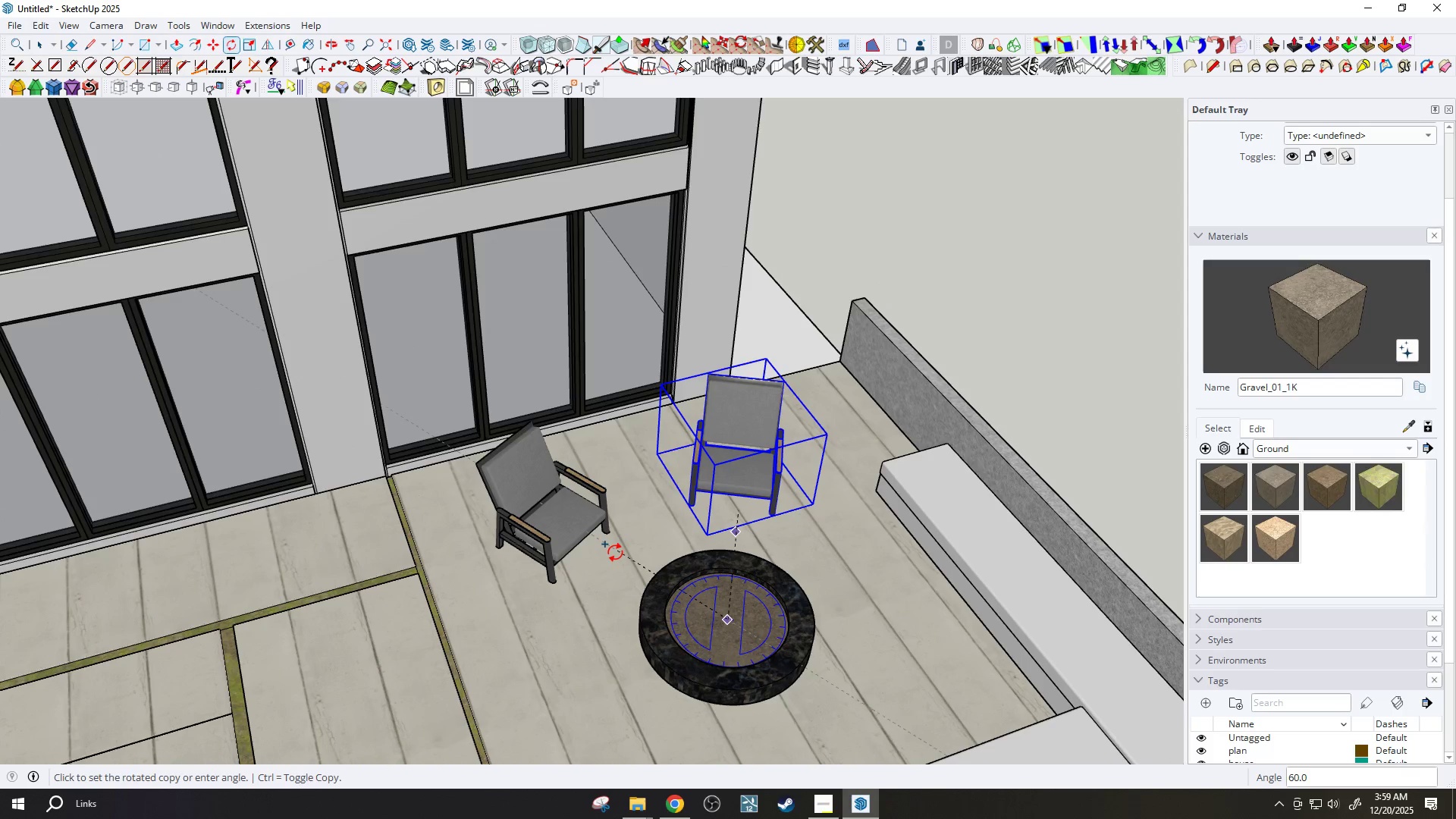 
left_click([612, 556])
 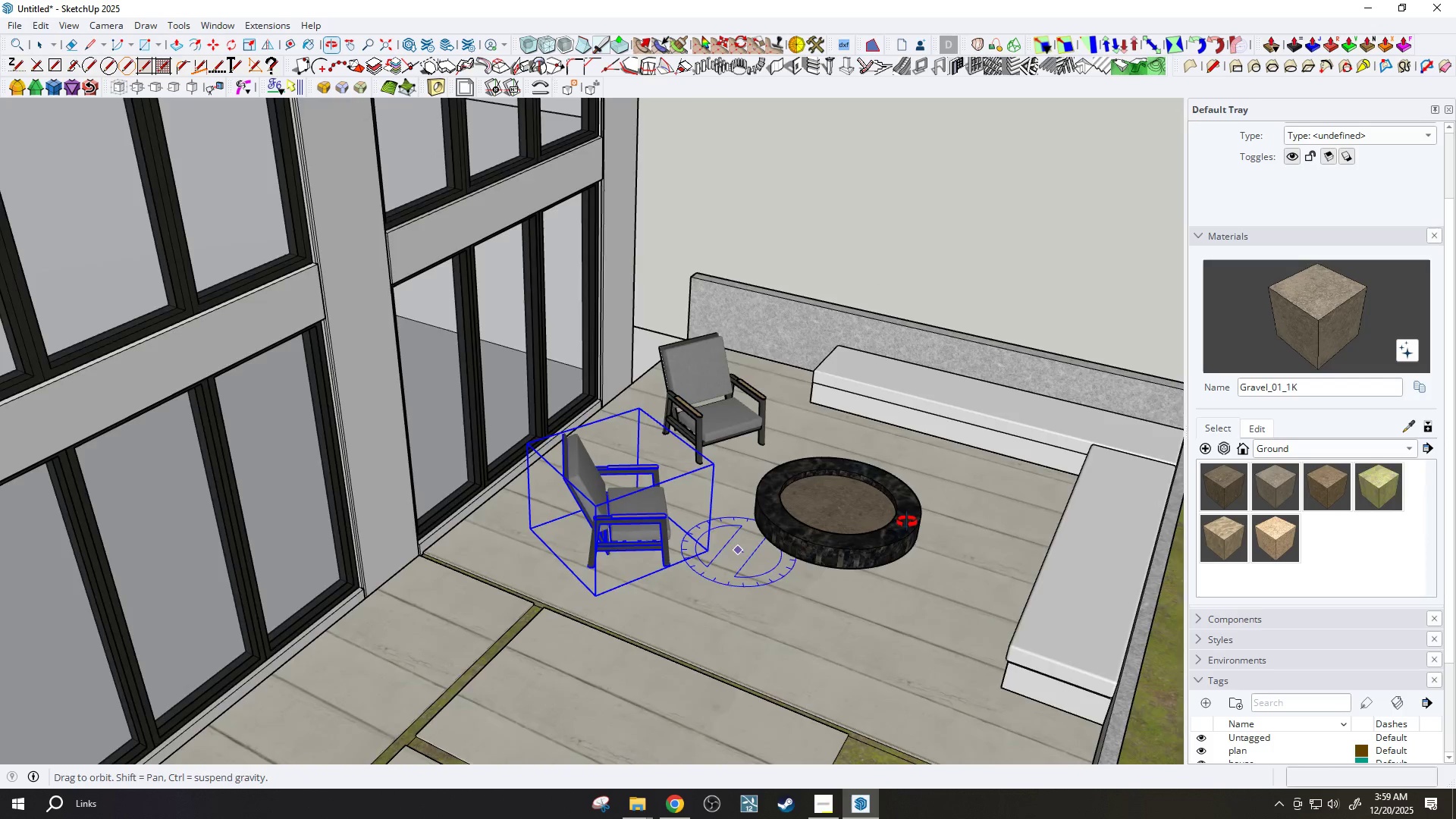 
scroll: coordinate [844, 510], scroll_direction: down, amount: 4.0
 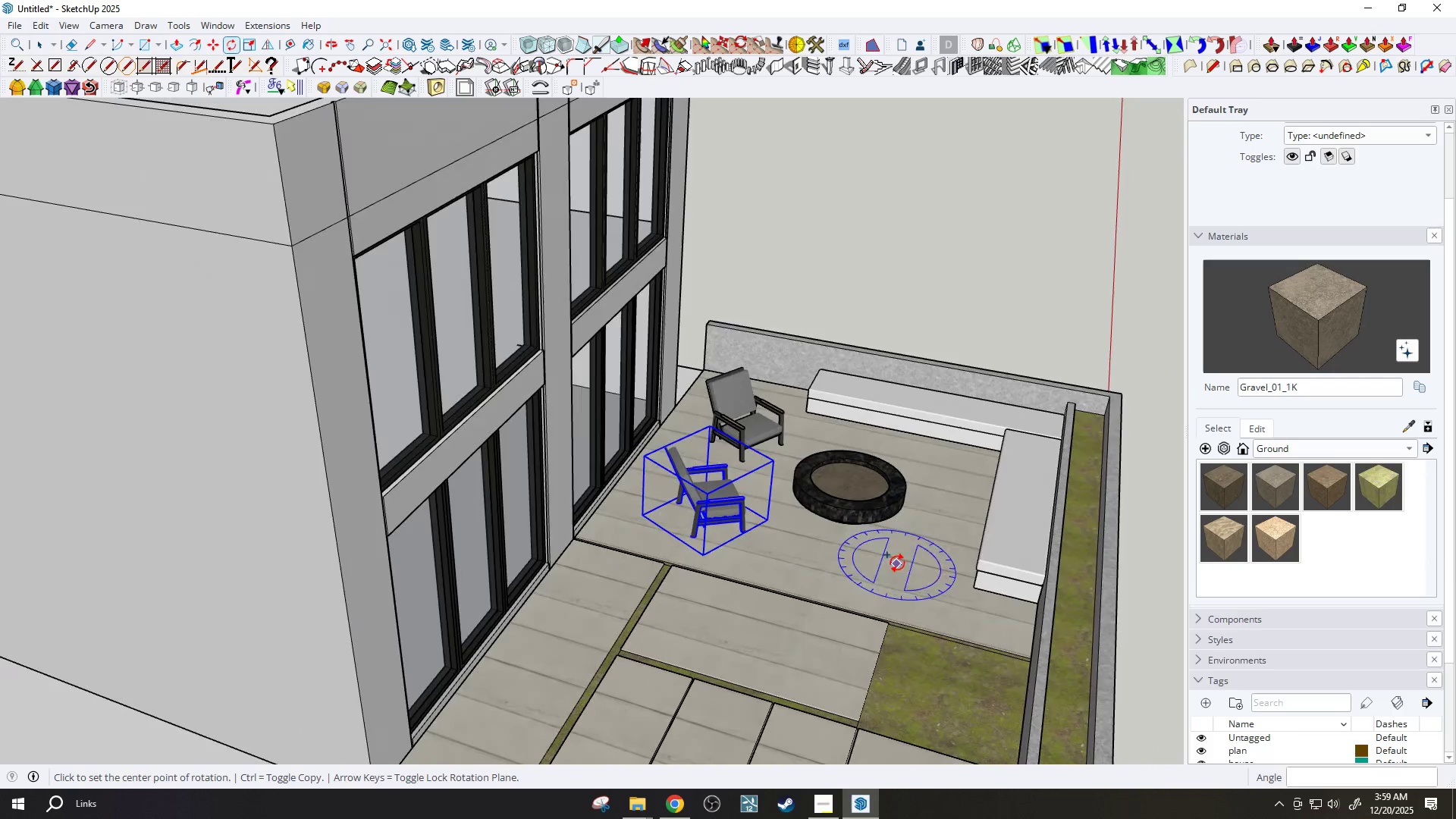 
key(Space)
 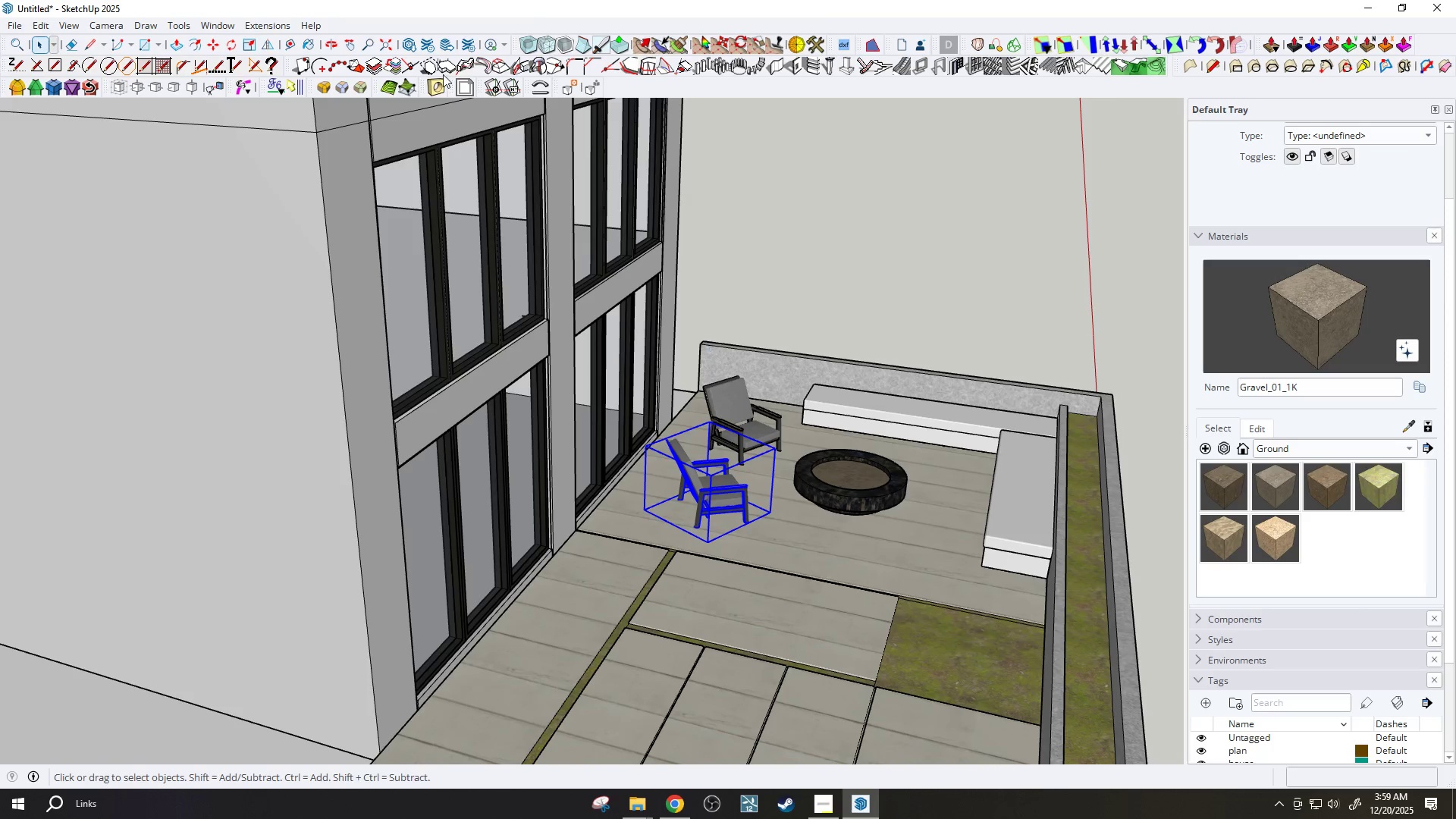 
left_click([217, 20])
 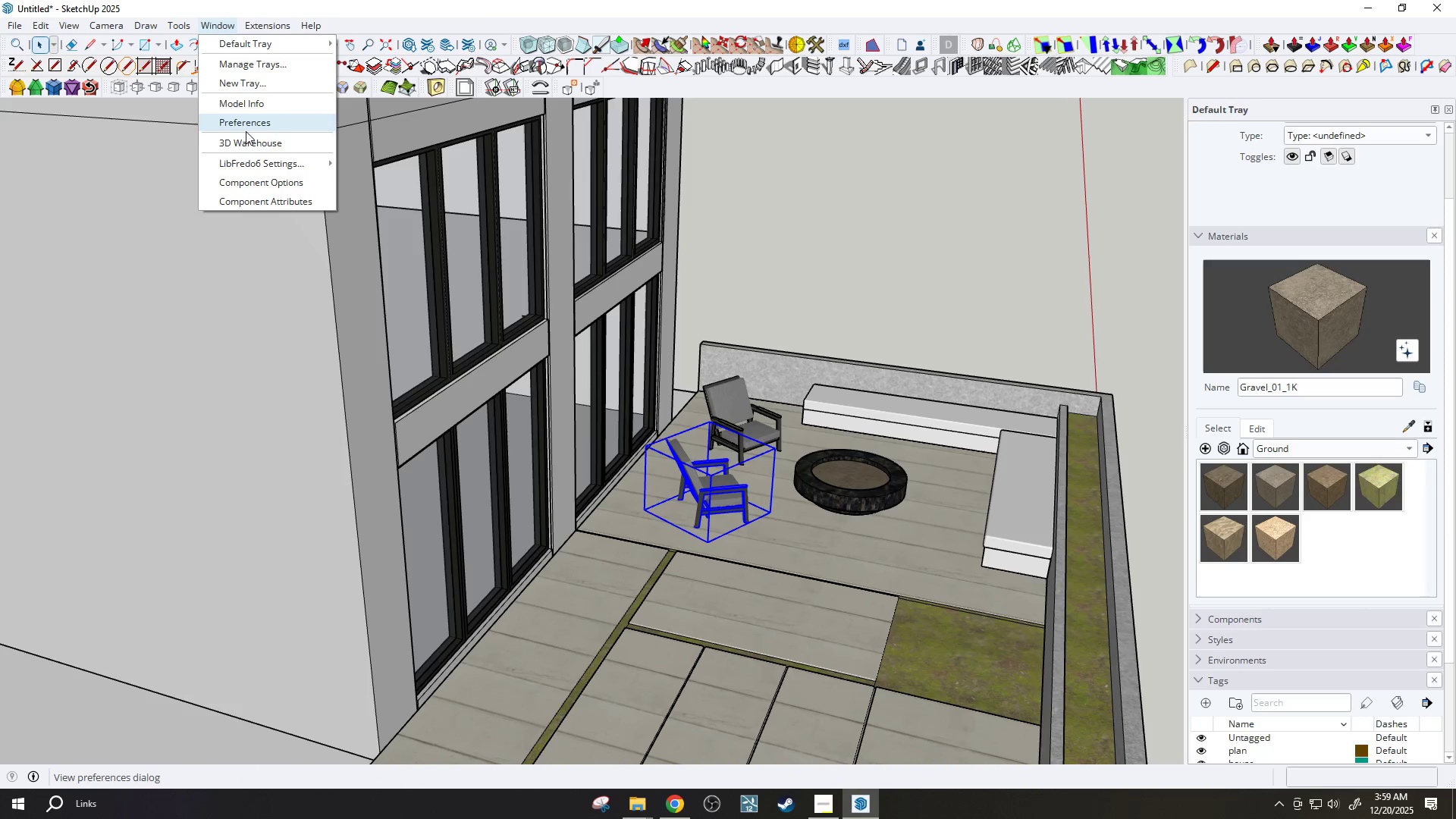 
left_click([246, 139])
 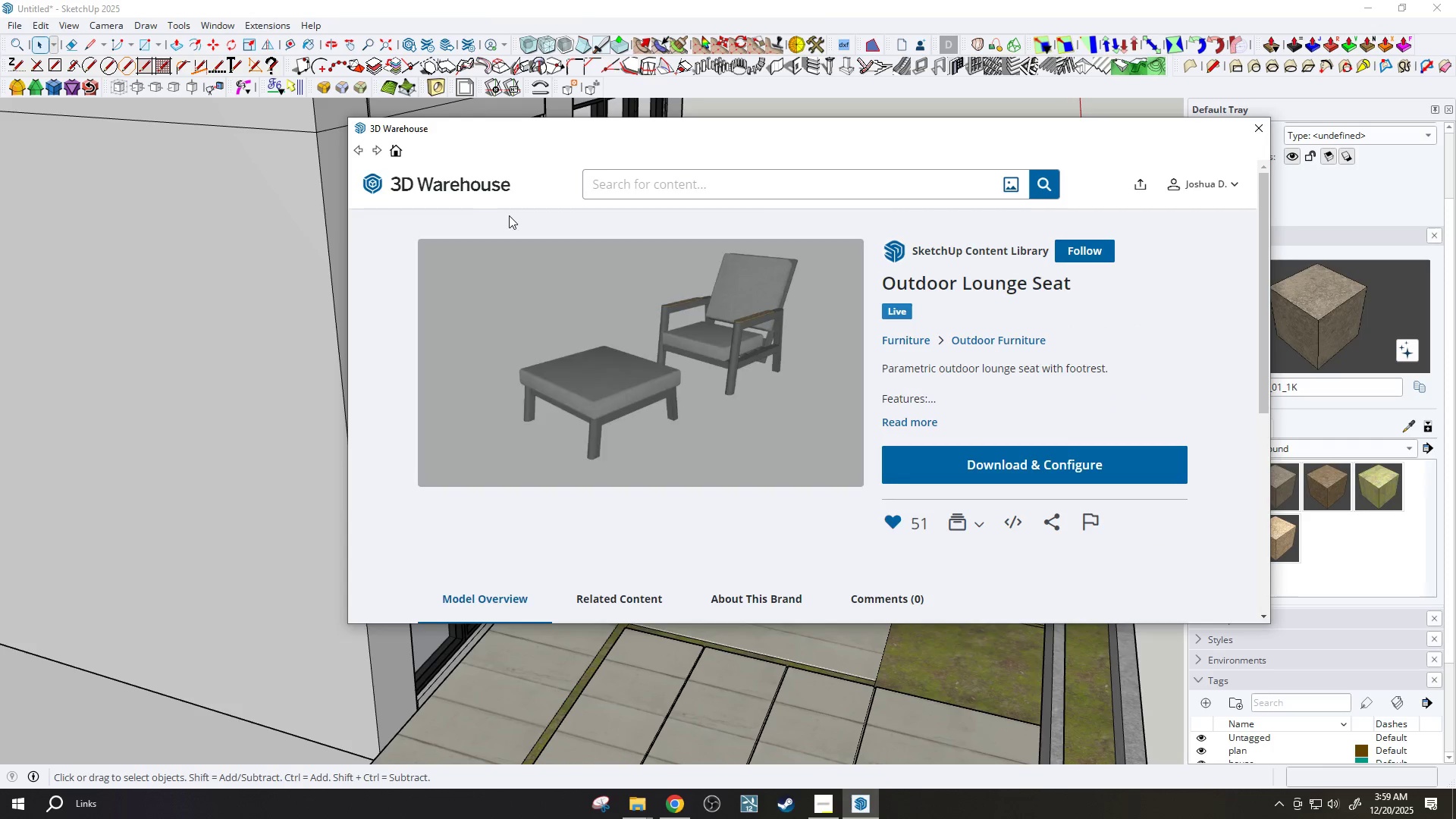 
left_click([1181, 182])
 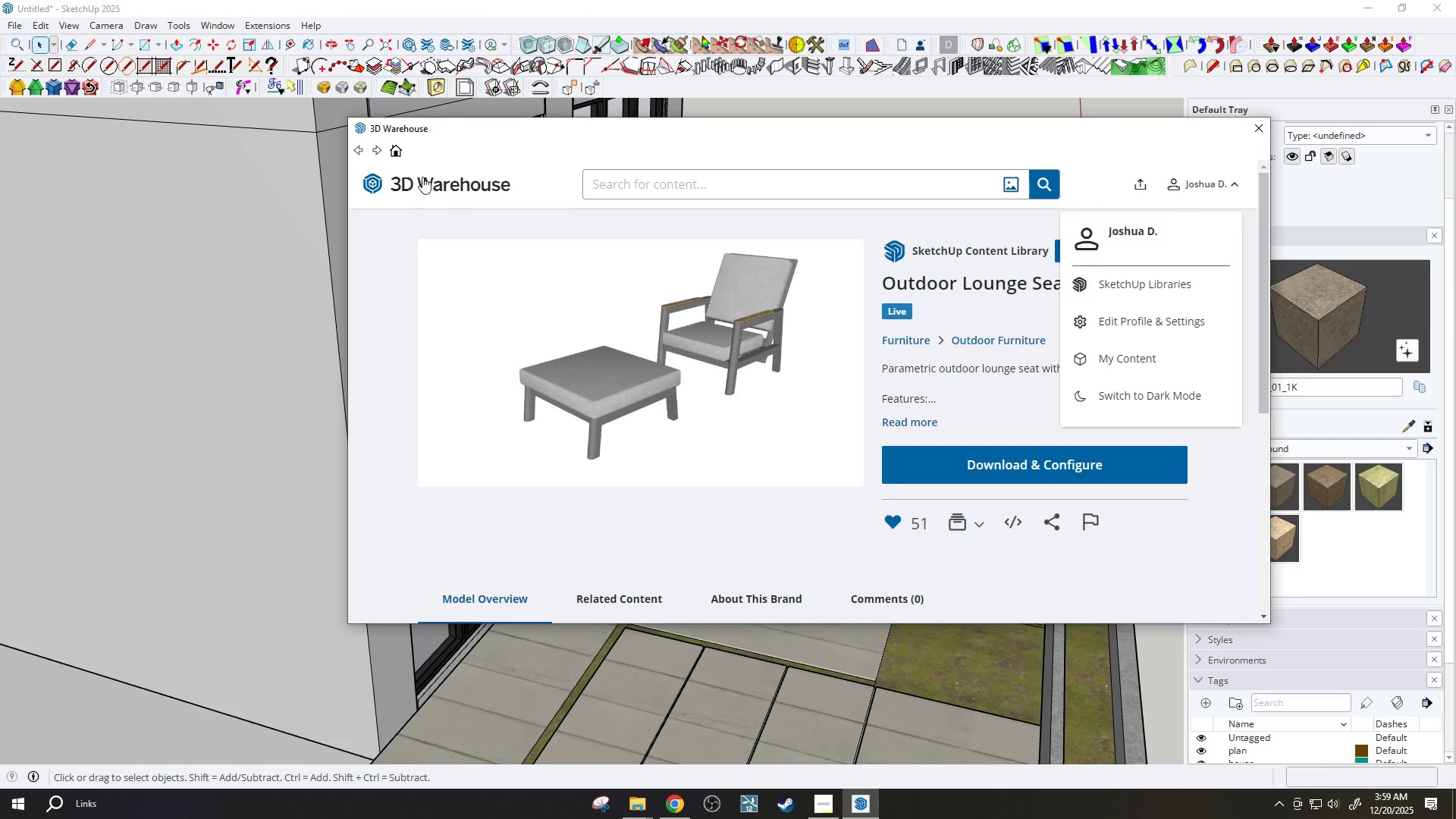 
left_click([397, 151])
 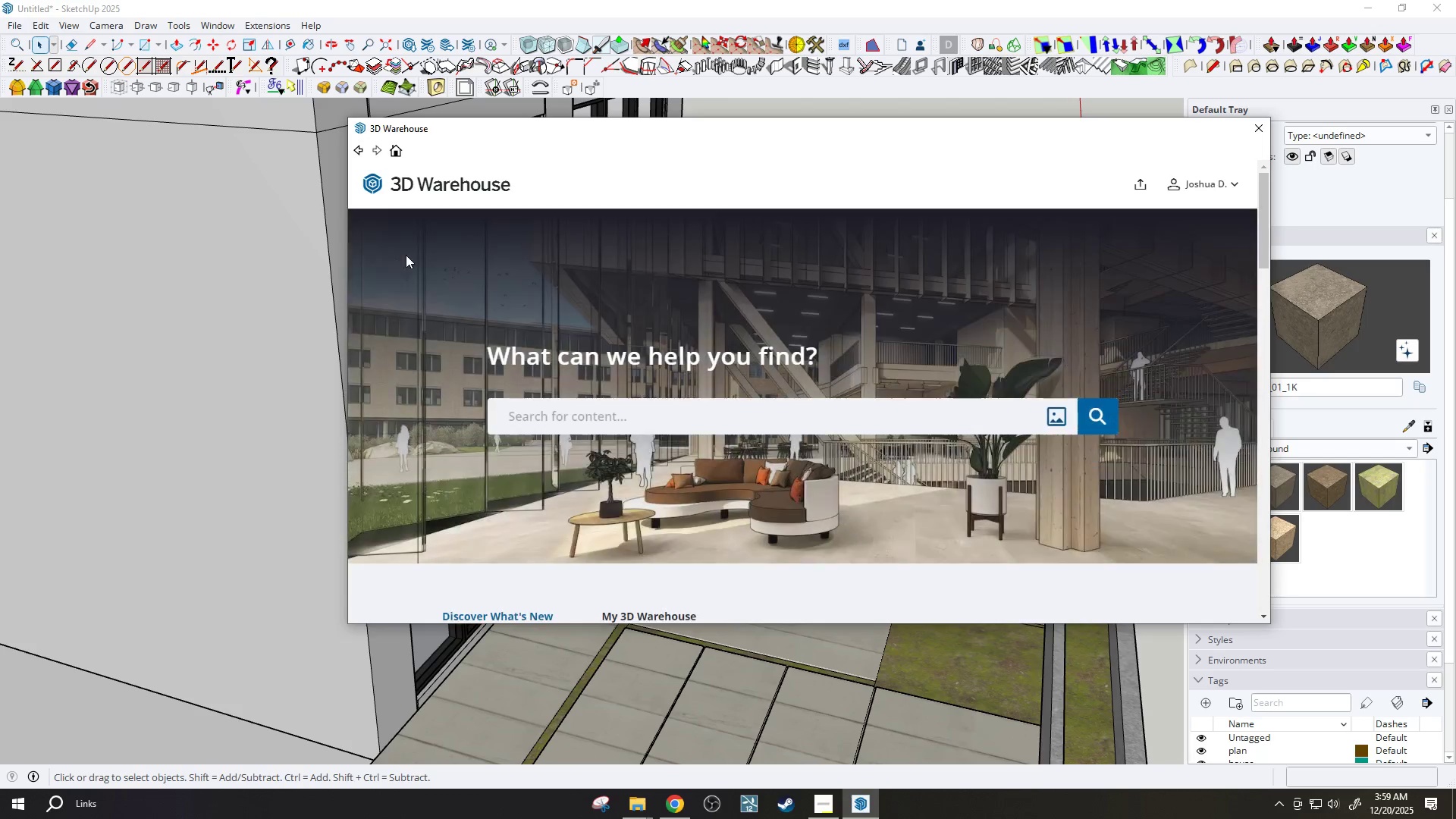 
scroll: coordinate [720, 245], scroll_direction: up, amount: 1.0
 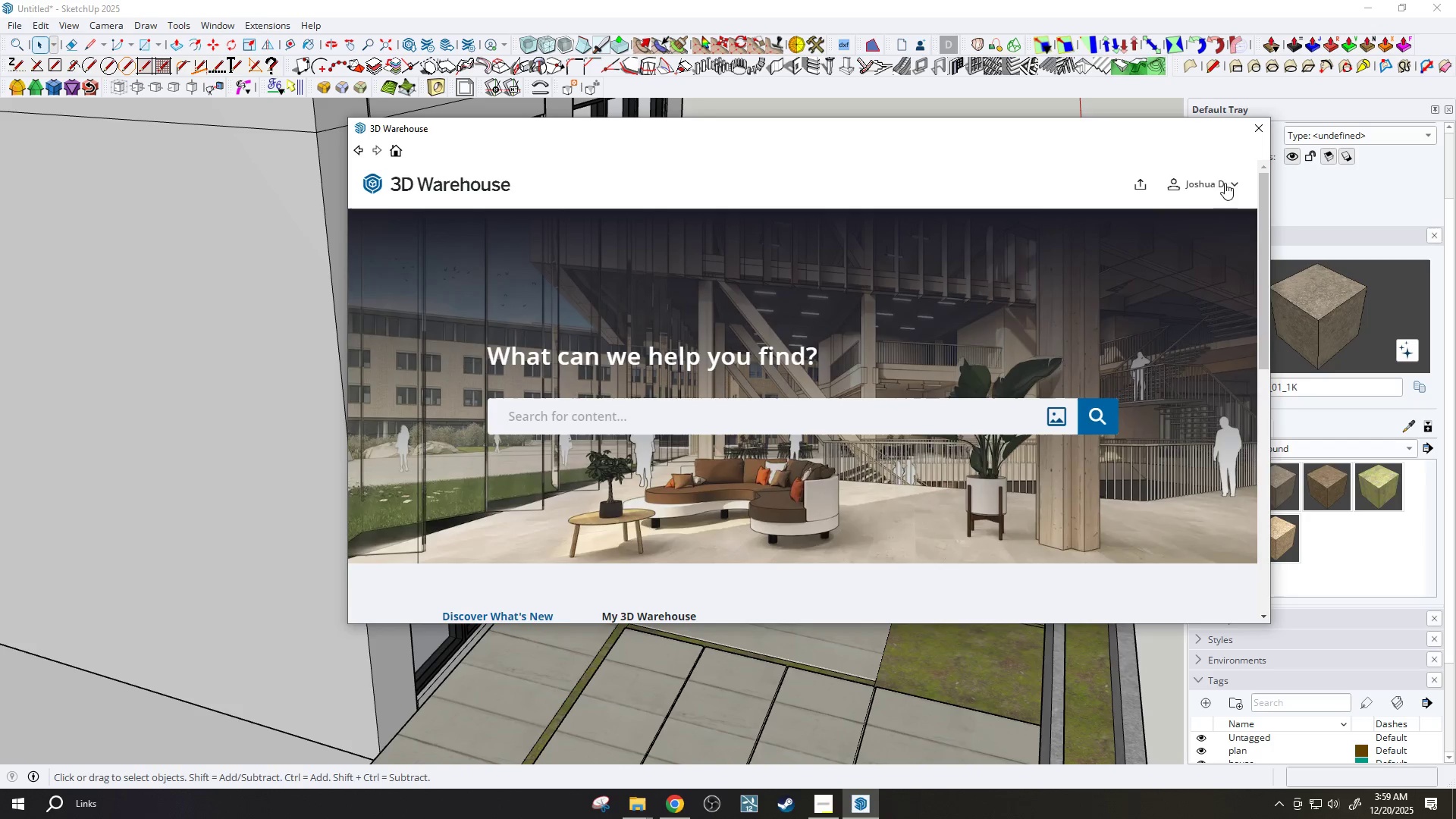 
left_click([1210, 189])
 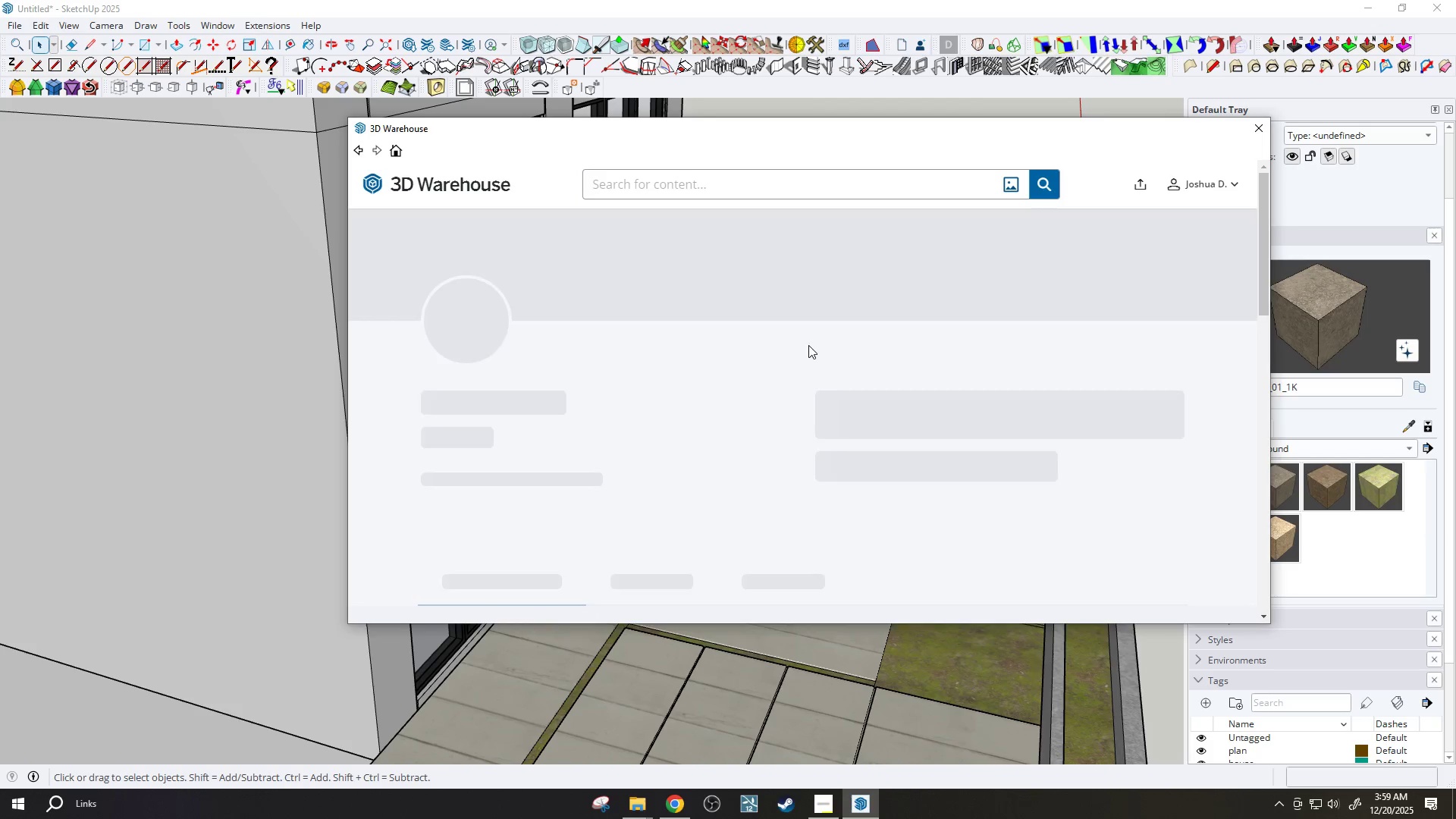 
scroll: coordinate [1097, 348], scroll_direction: down, amount: 6.0
 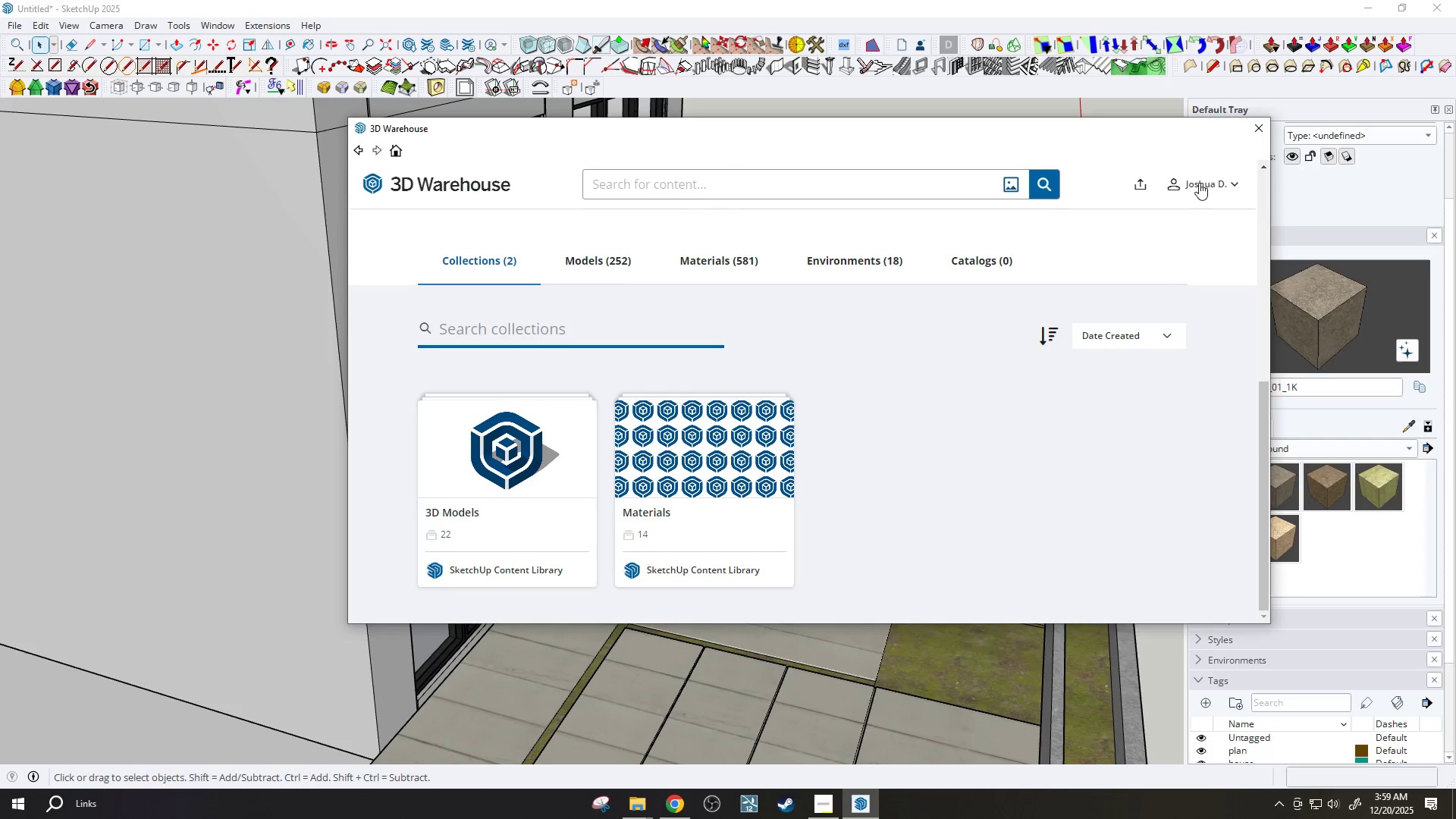 
left_click([1199, 183])
 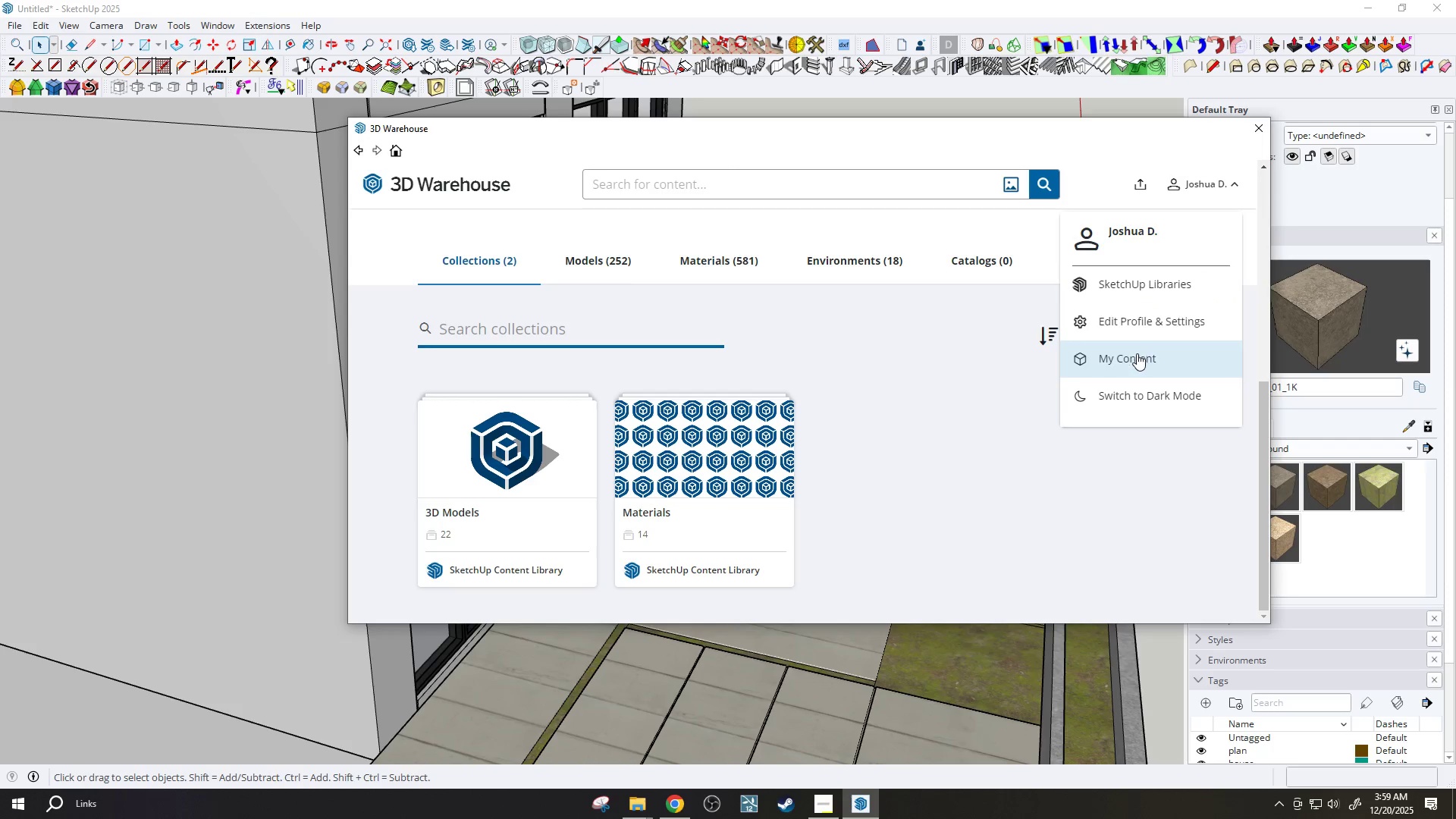 
left_click([1136, 354])
 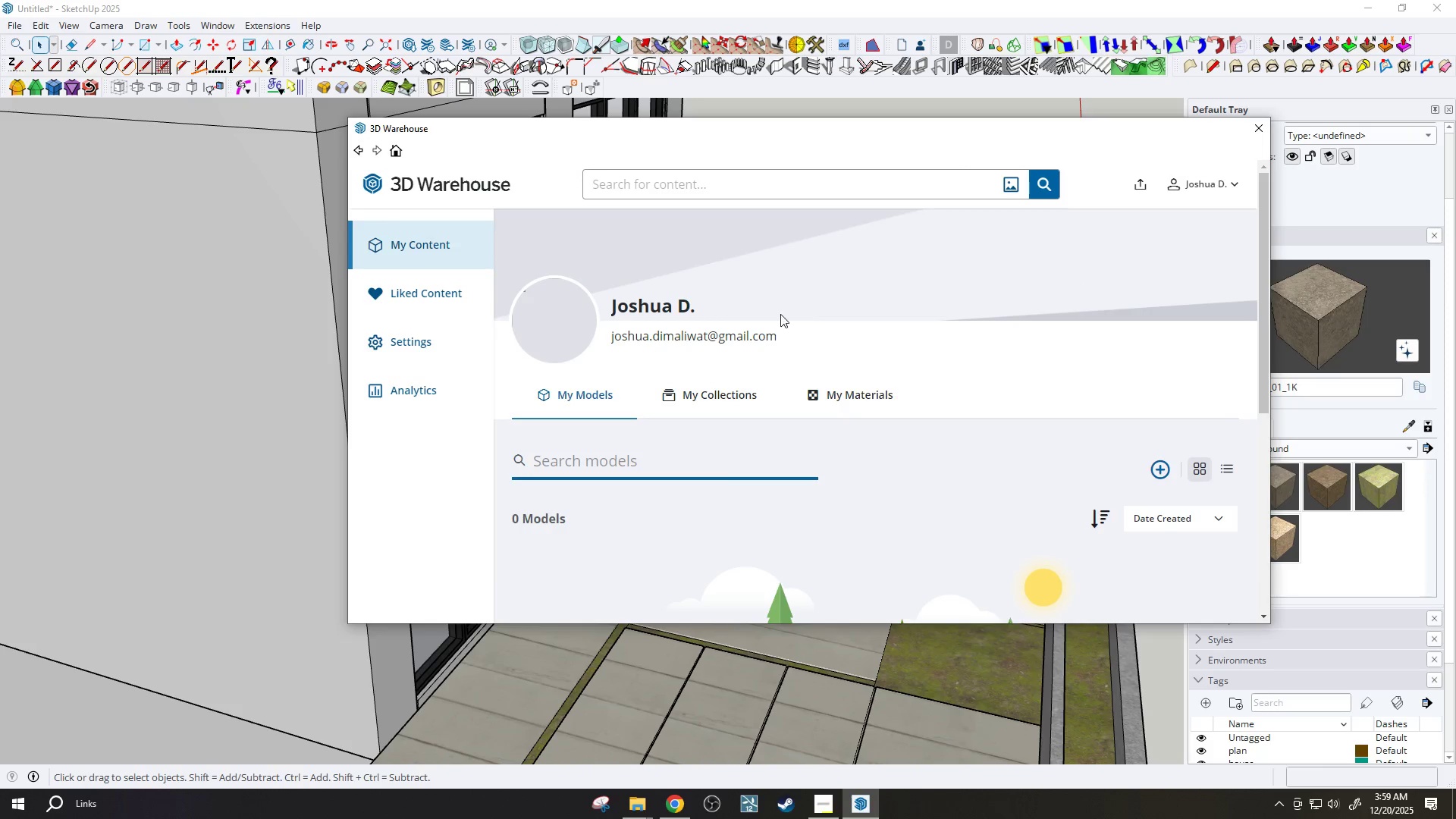 
left_click([408, 297])
 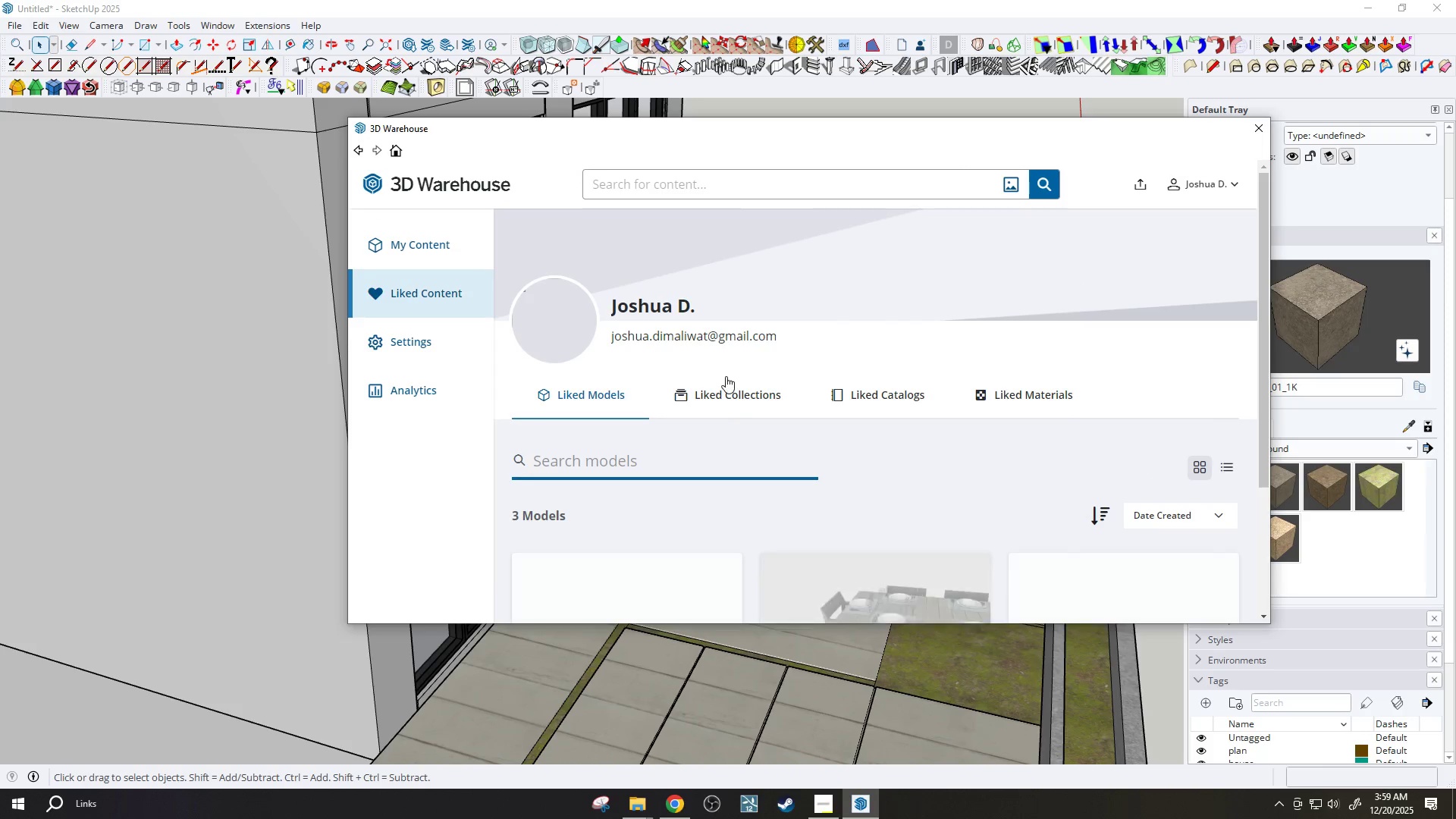 
scroll: coordinate [675, 398], scroll_direction: down, amount: 4.0
 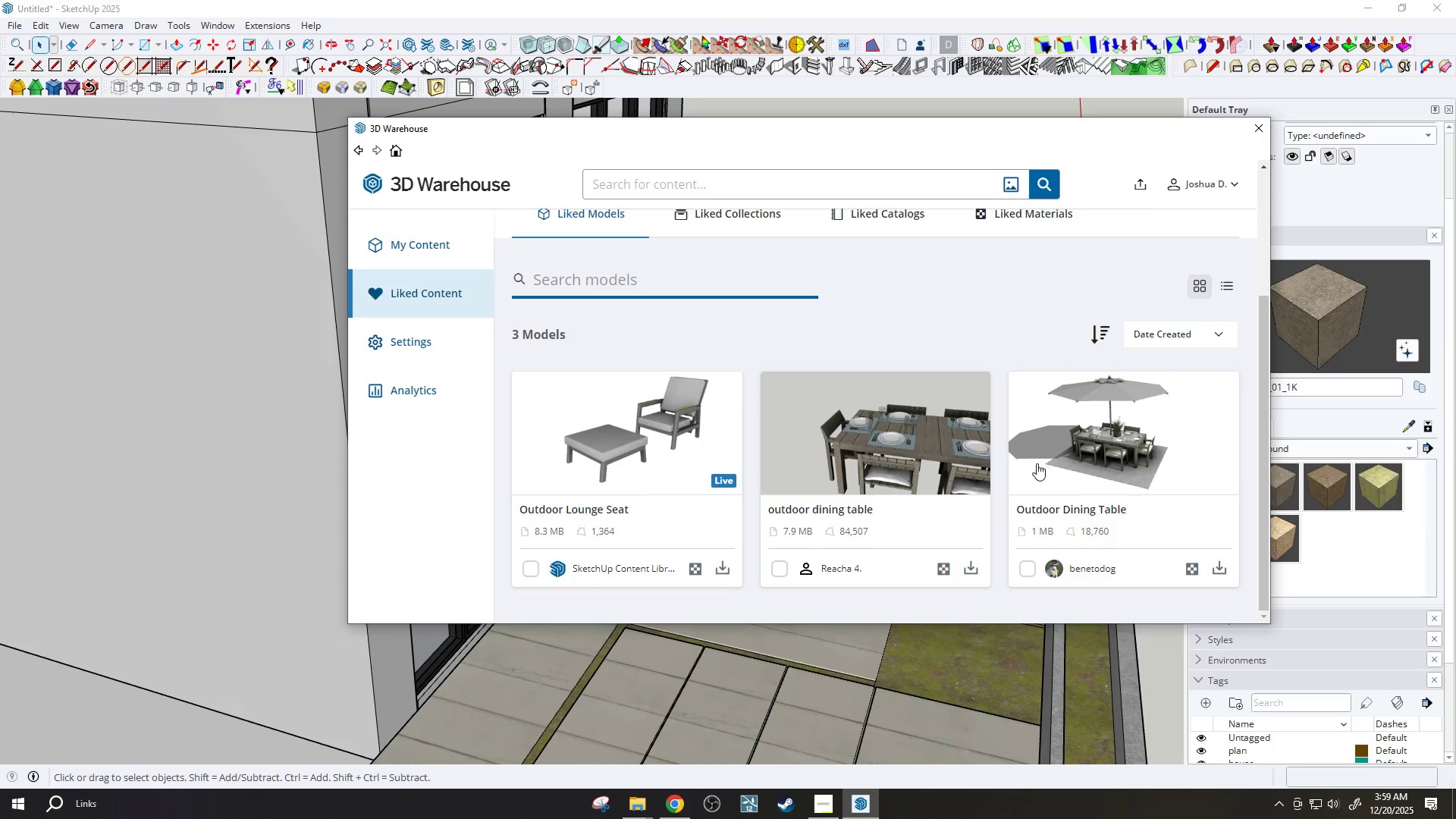 
left_click([967, 569])
 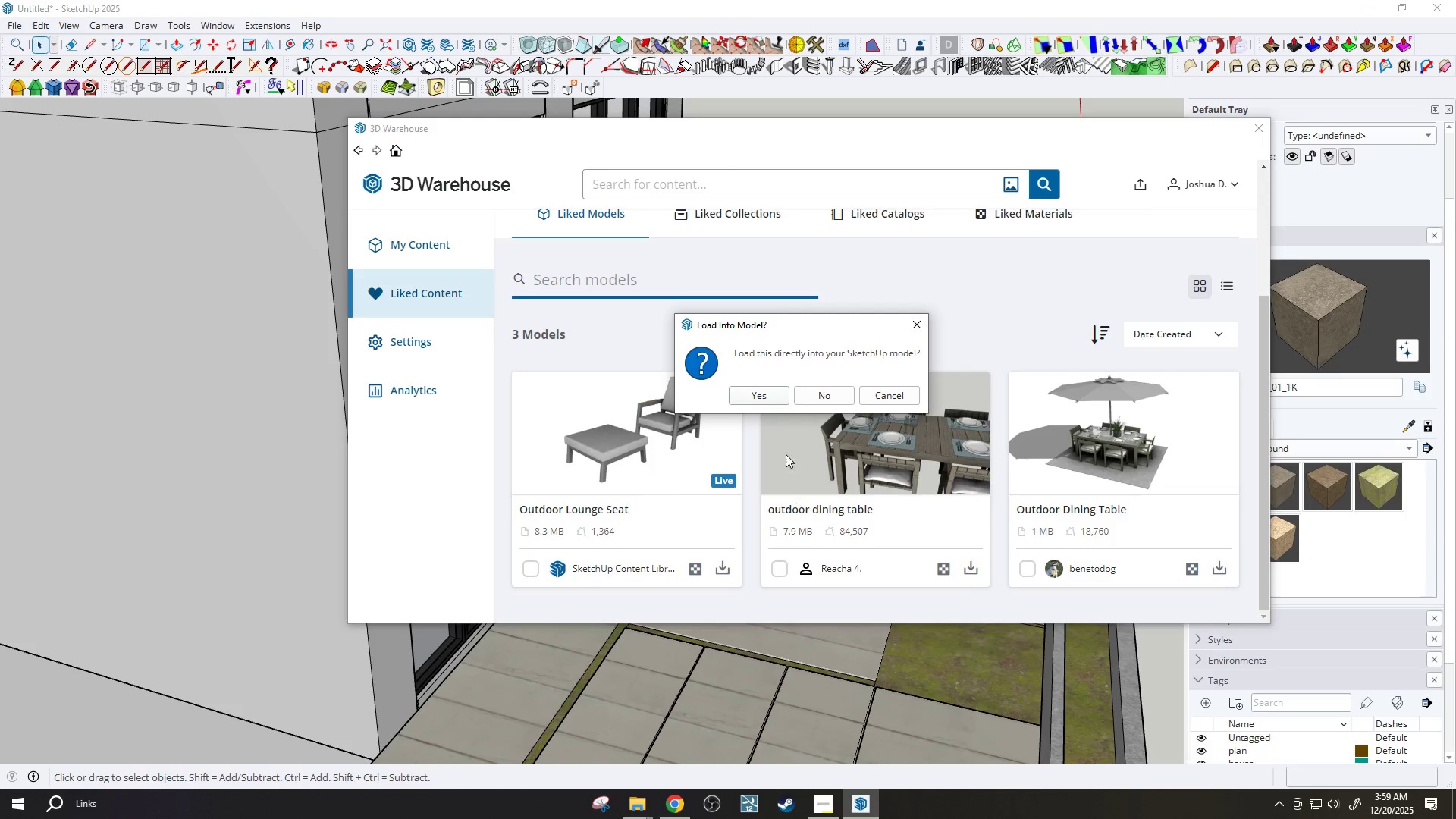 
left_click([748, 394])
 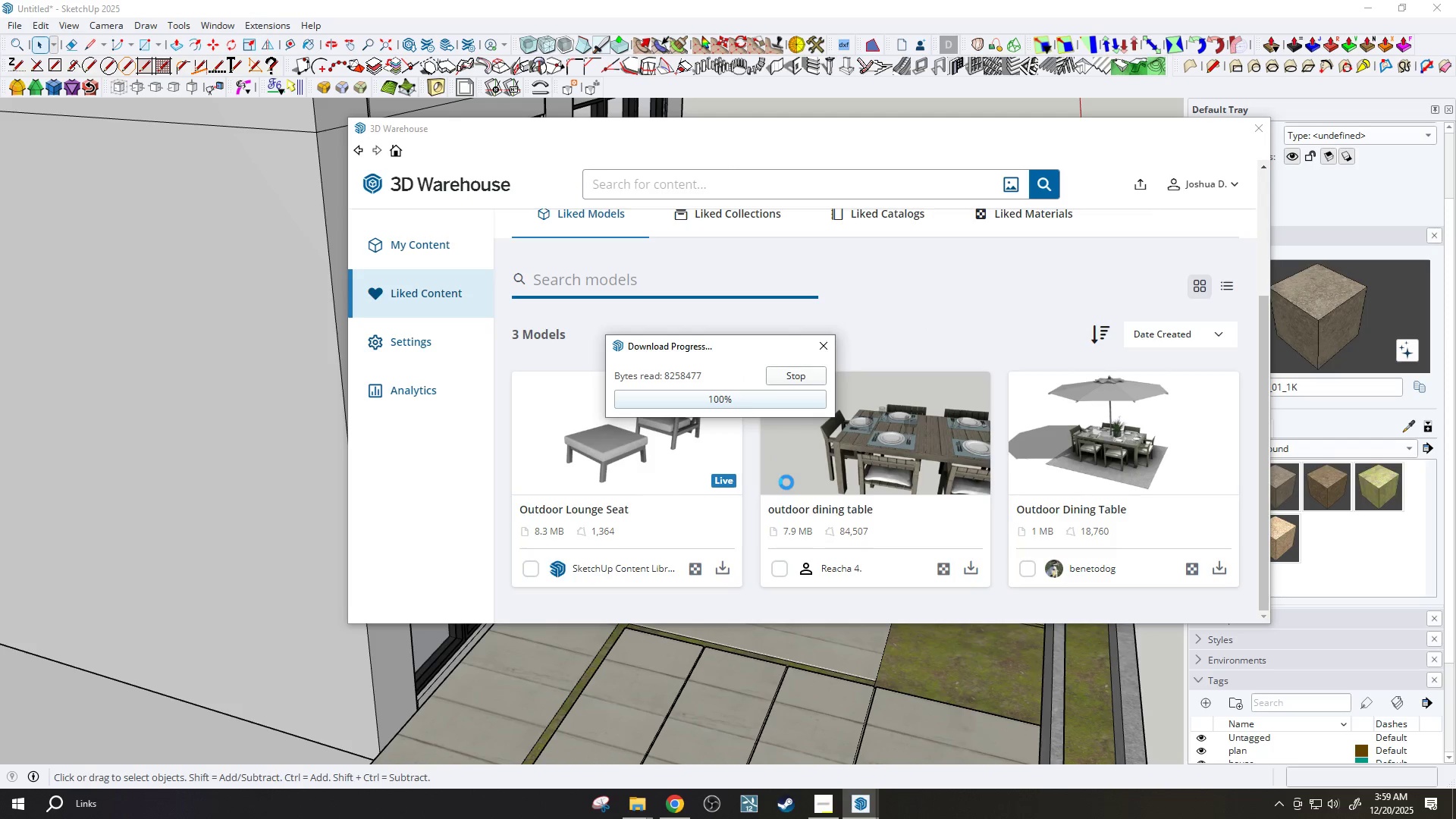 
scroll: coordinate [817, 520], scroll_direction: down, amount: 11.0
 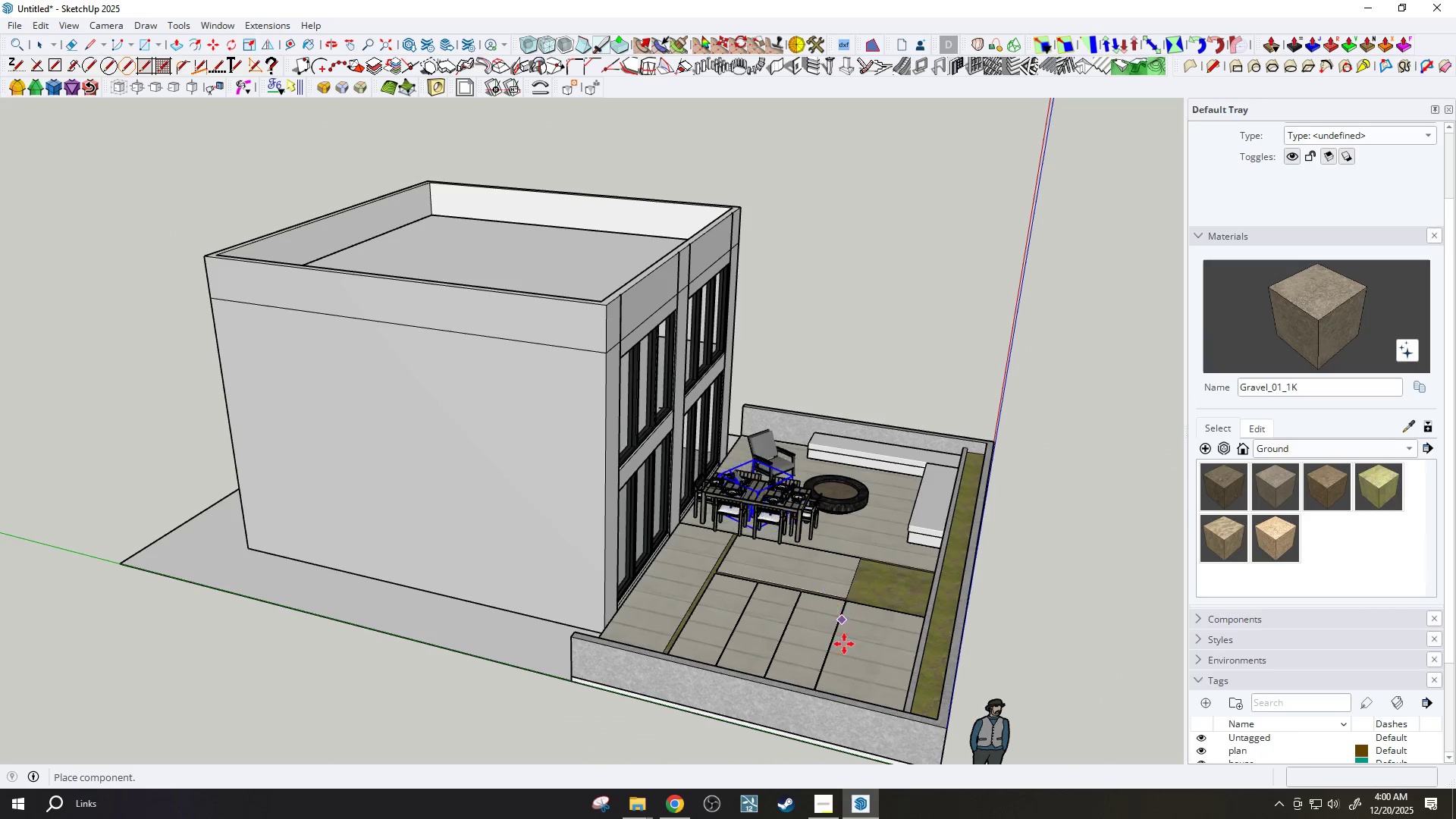 
scroll: coordinate [844, 679], scroll_direction: up, amount: 5.0
 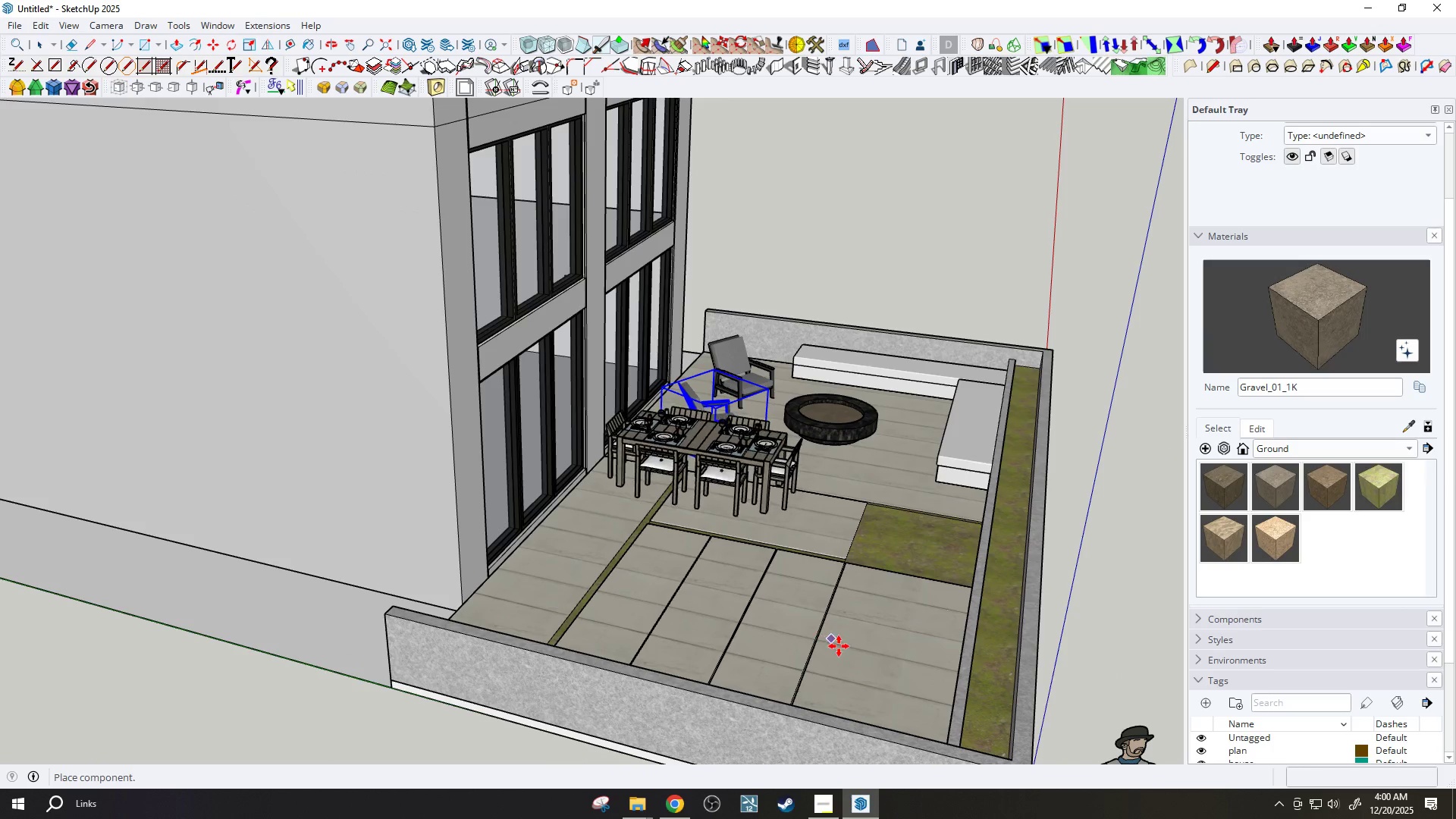 
left_click([845, 647])
 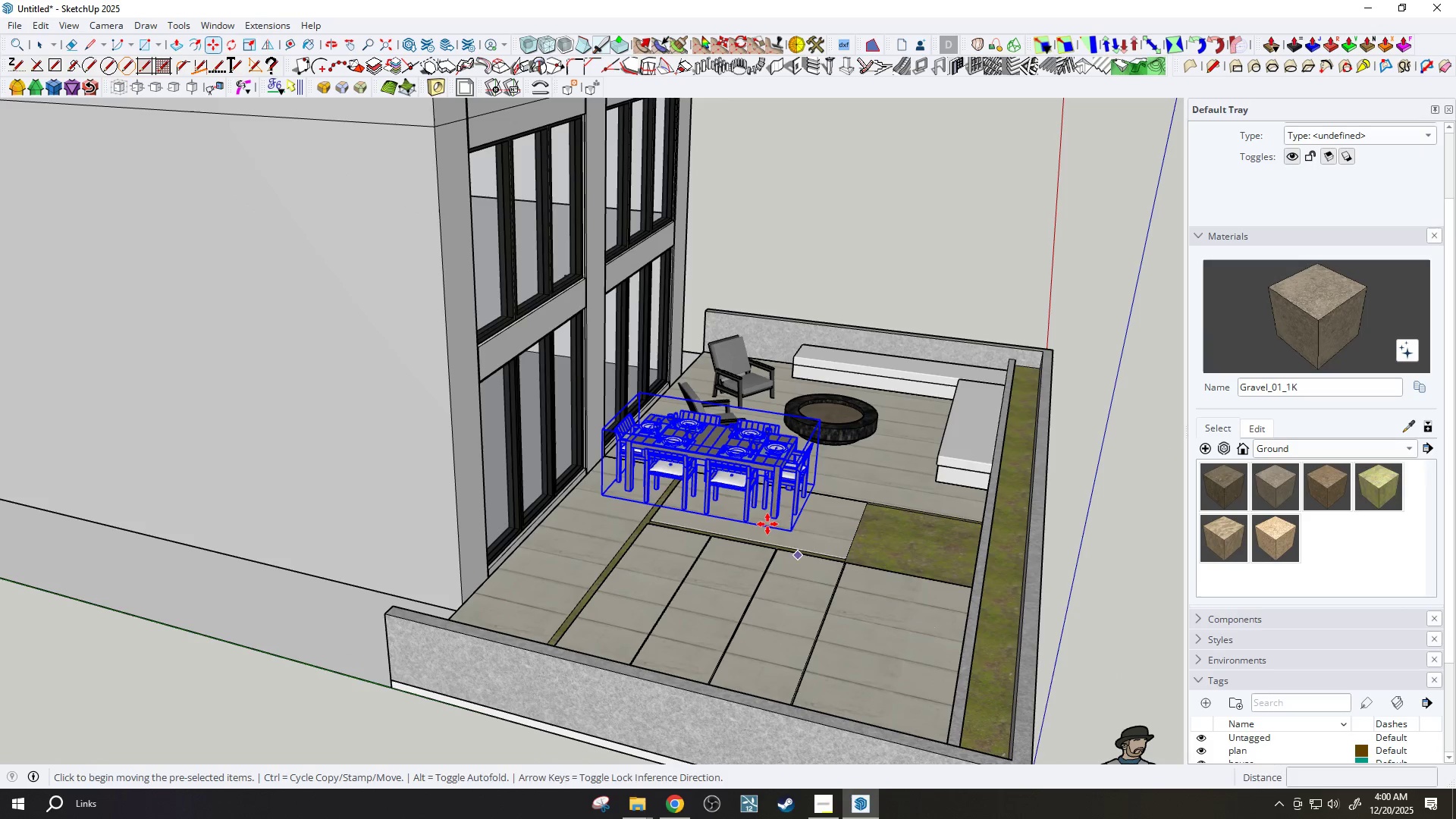 
left_click([730, 519])
 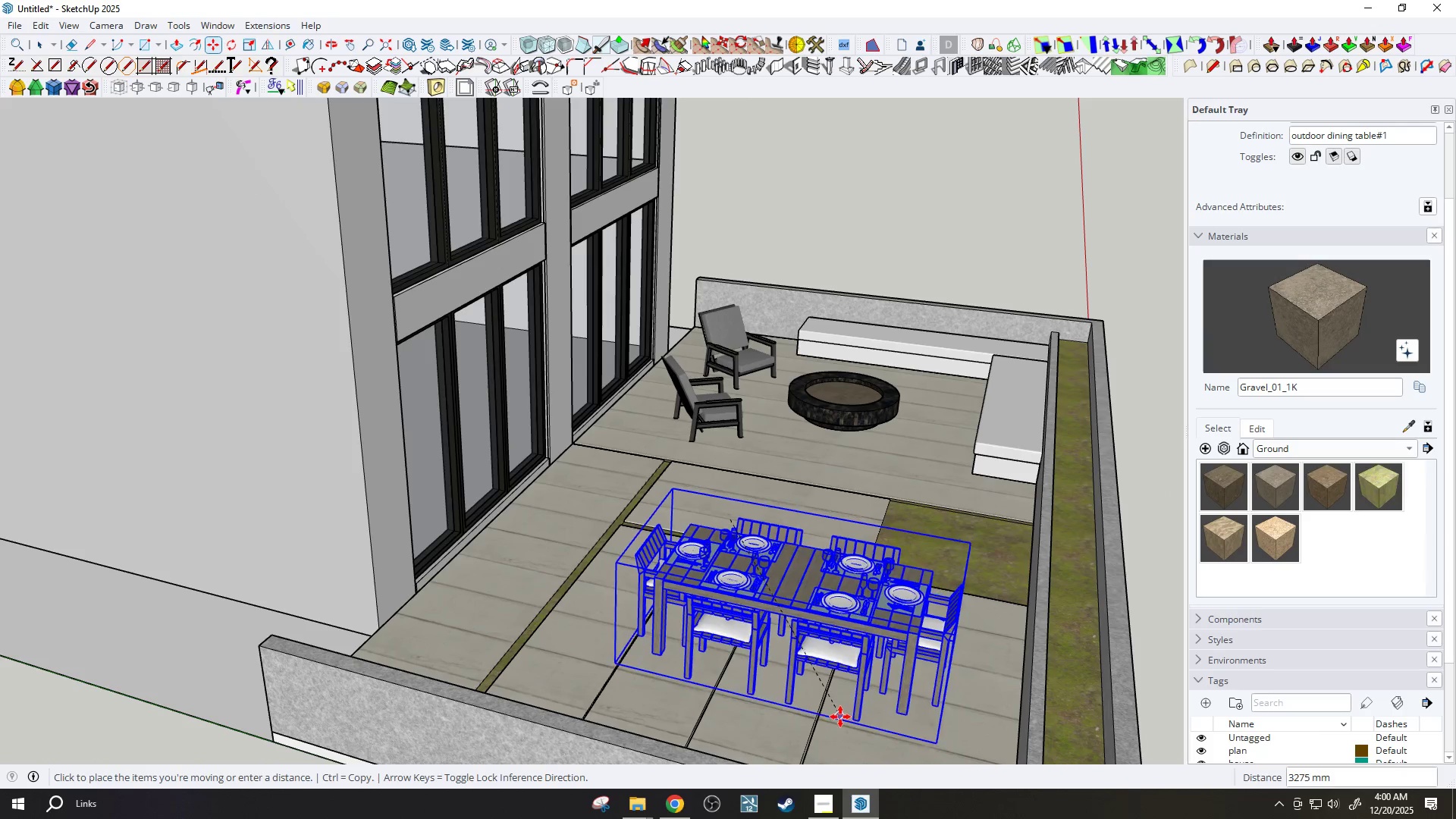 
scroll: coordinate [764, 518], scroll_direction: up, amount: 3.0
 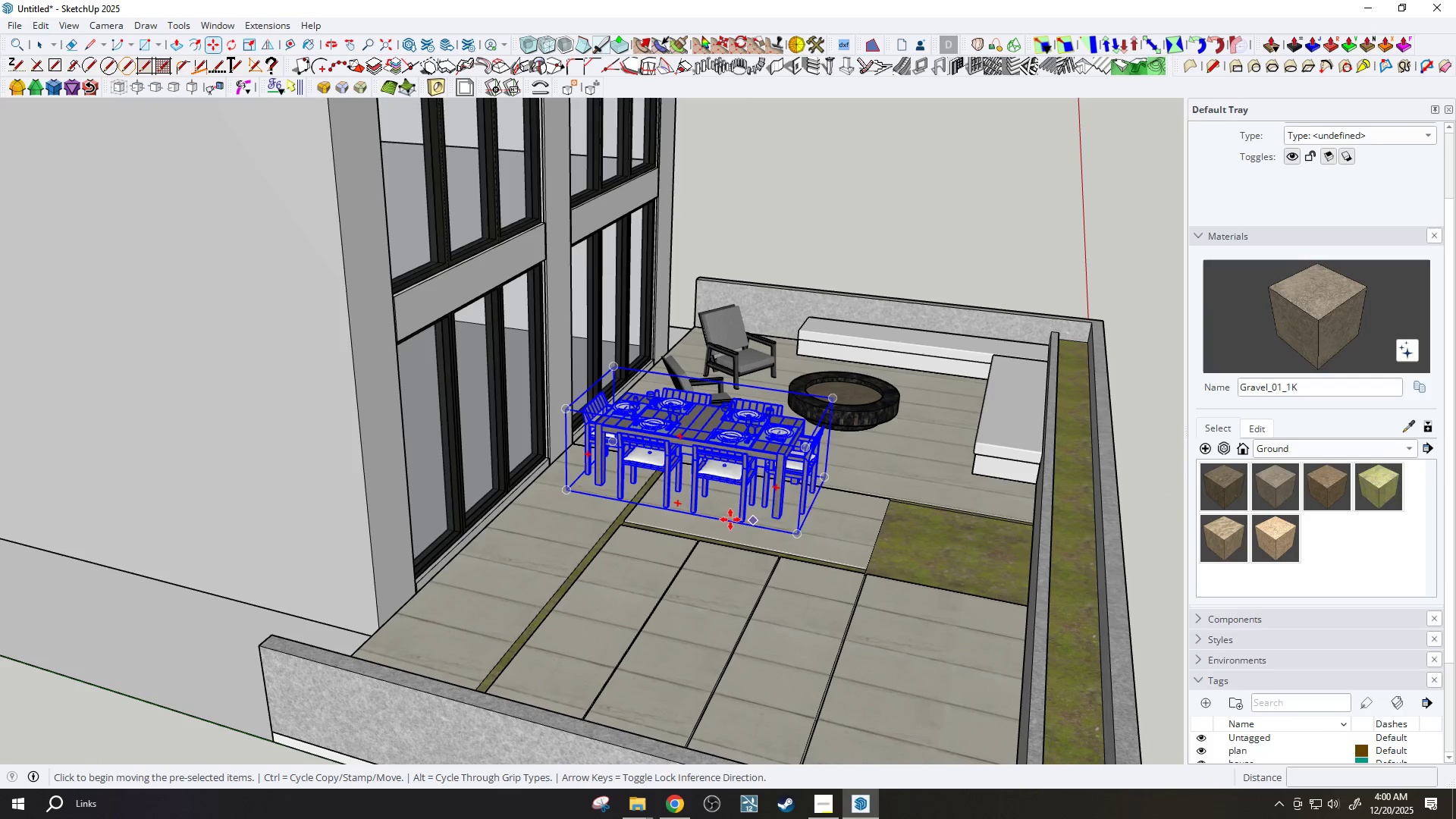 
scroll: coordinate [850, 589], scroll_direction: down, amount: 3.0
 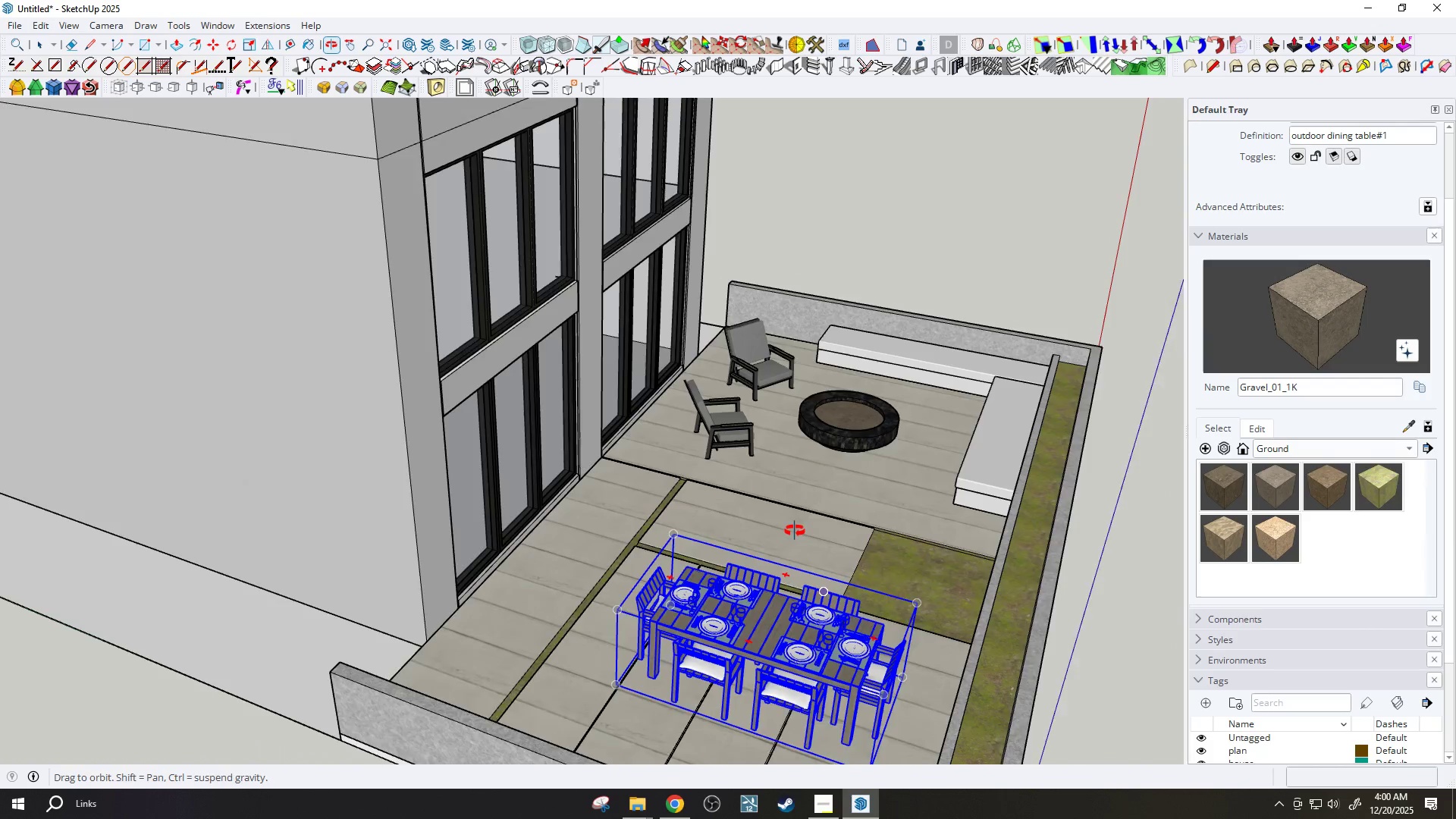 
scroll: coordinate [466, 617], scroll_direction: up, amount: 5.0
 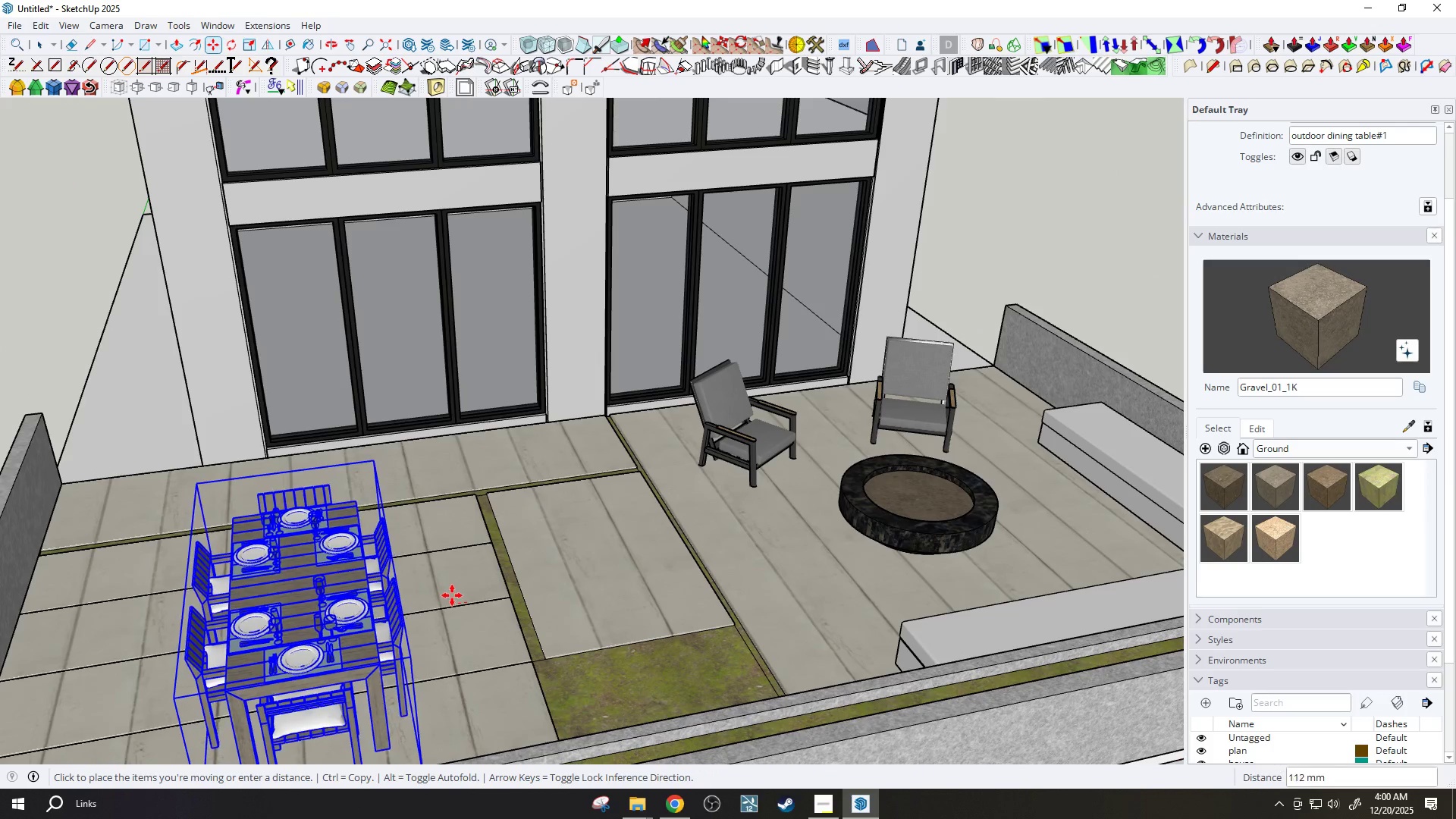 
left_click([449, 594])
 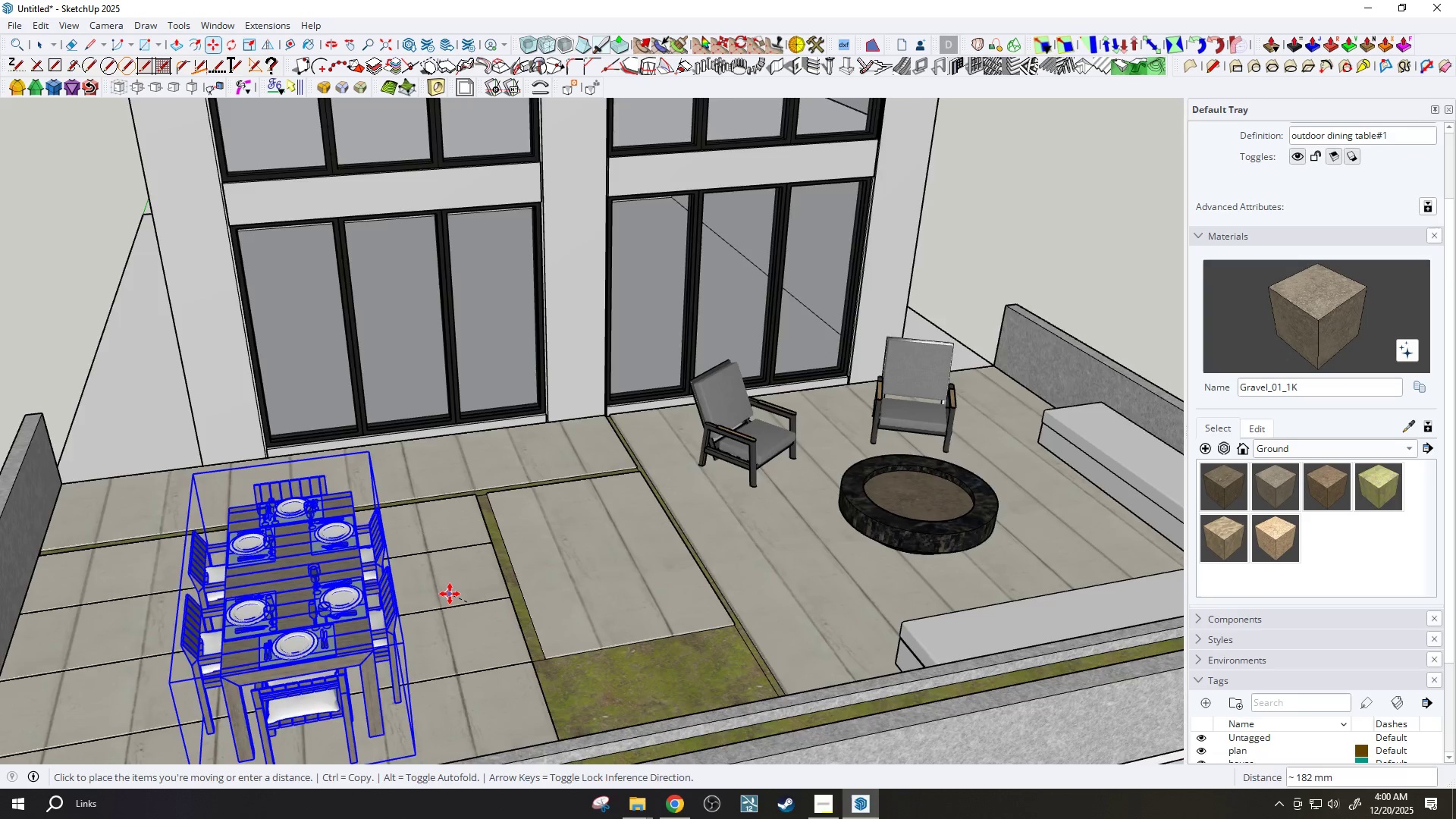 
scroll: coordinate [450, 594], scroll_direction: down, amount: 3.0
 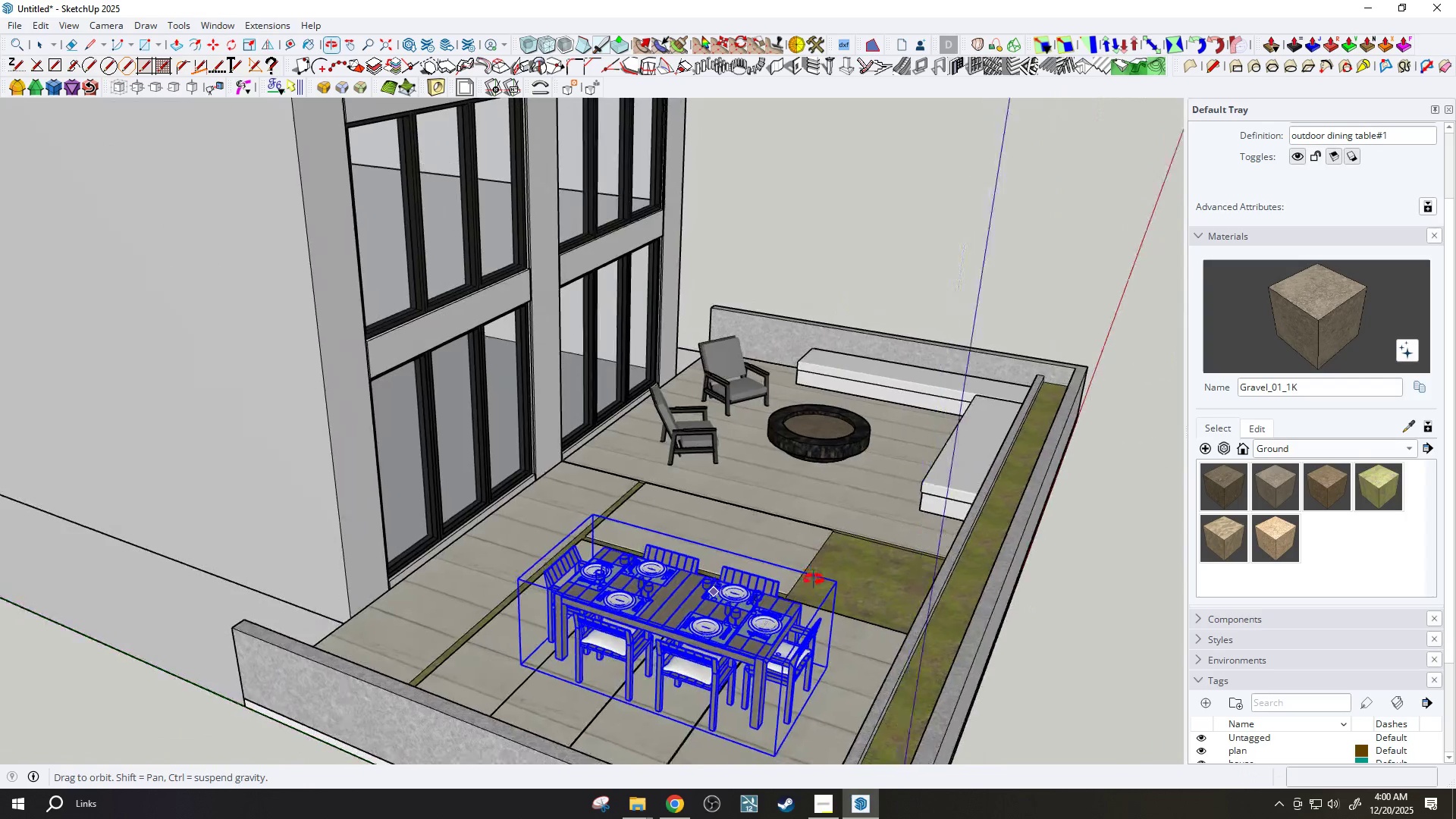 
key(Space)
 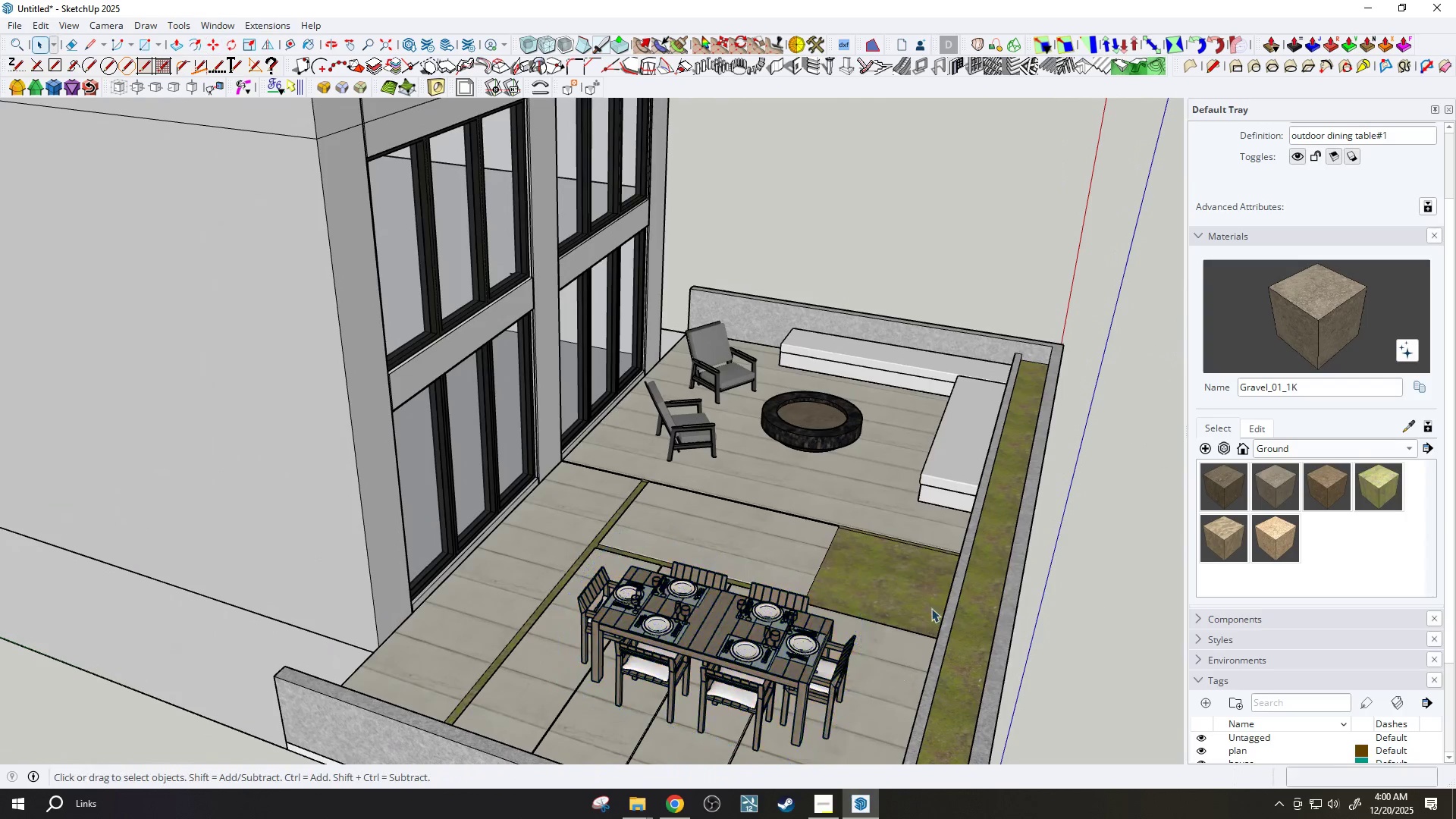 
scroll: coordinate [849, 584], scroll_direction: up, amount: 4.0
 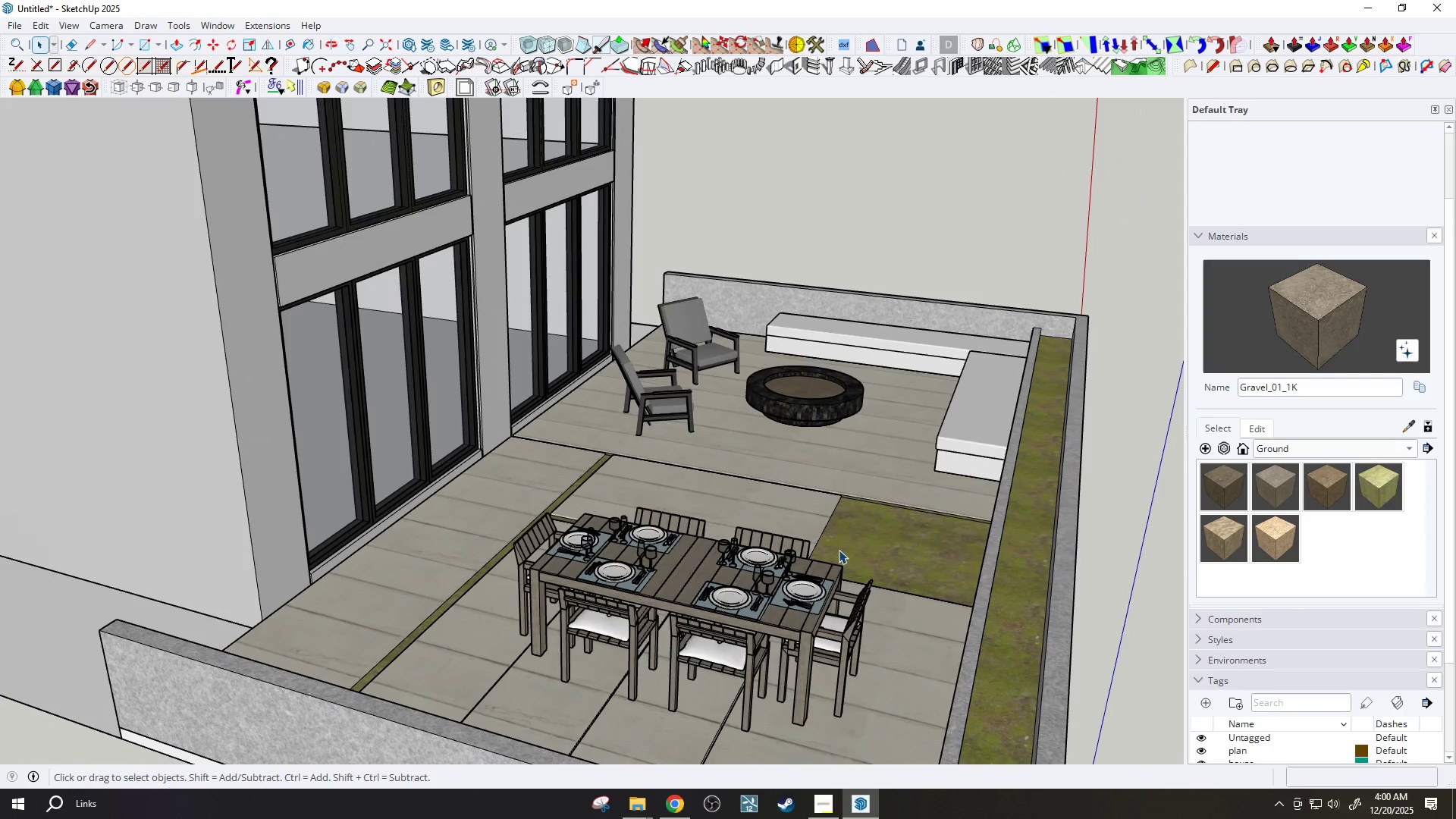 
key(H)
 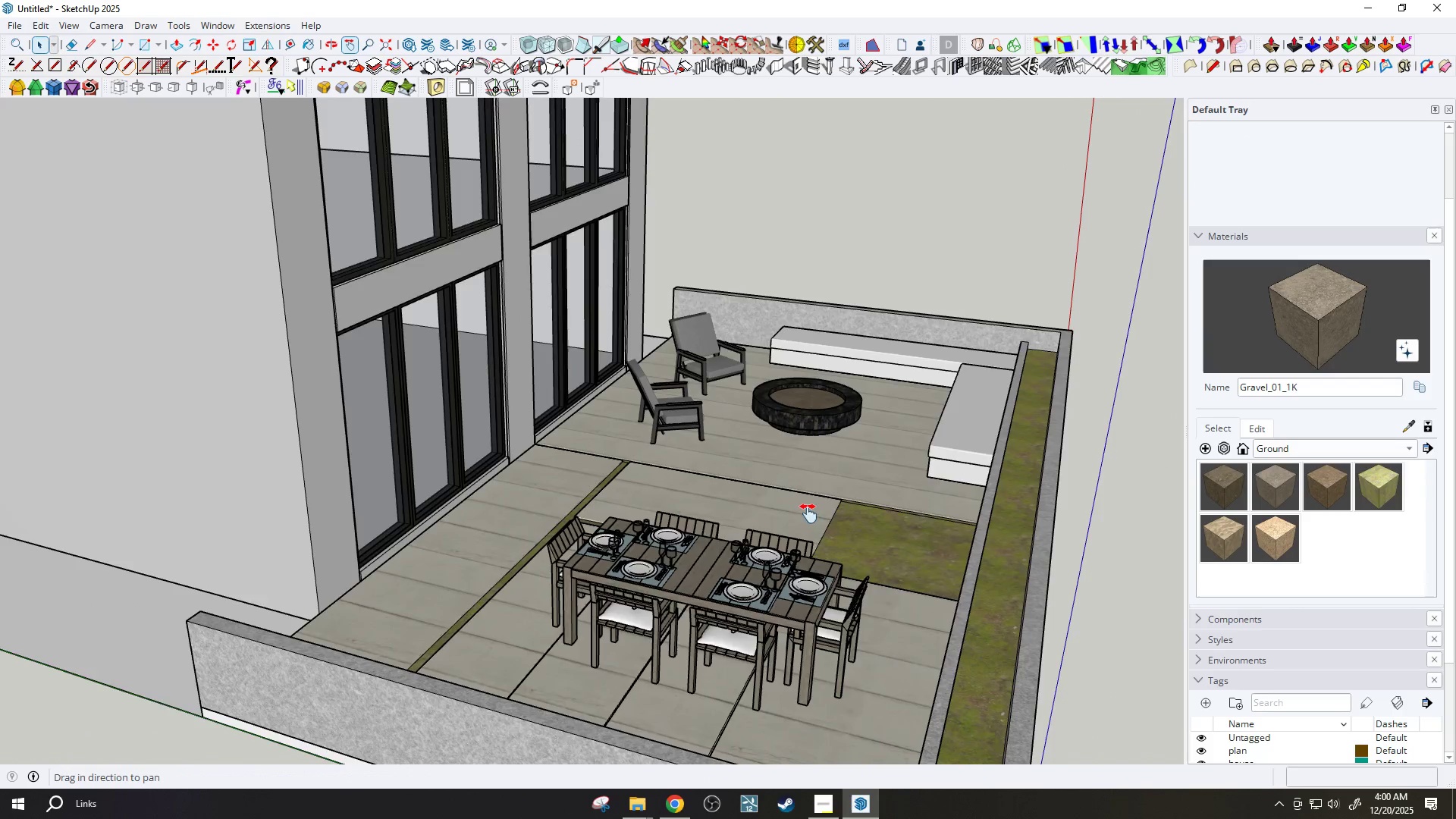 
left_click_drag(start_coordinate=[808, 511], to_coordinate=[807, 574])
 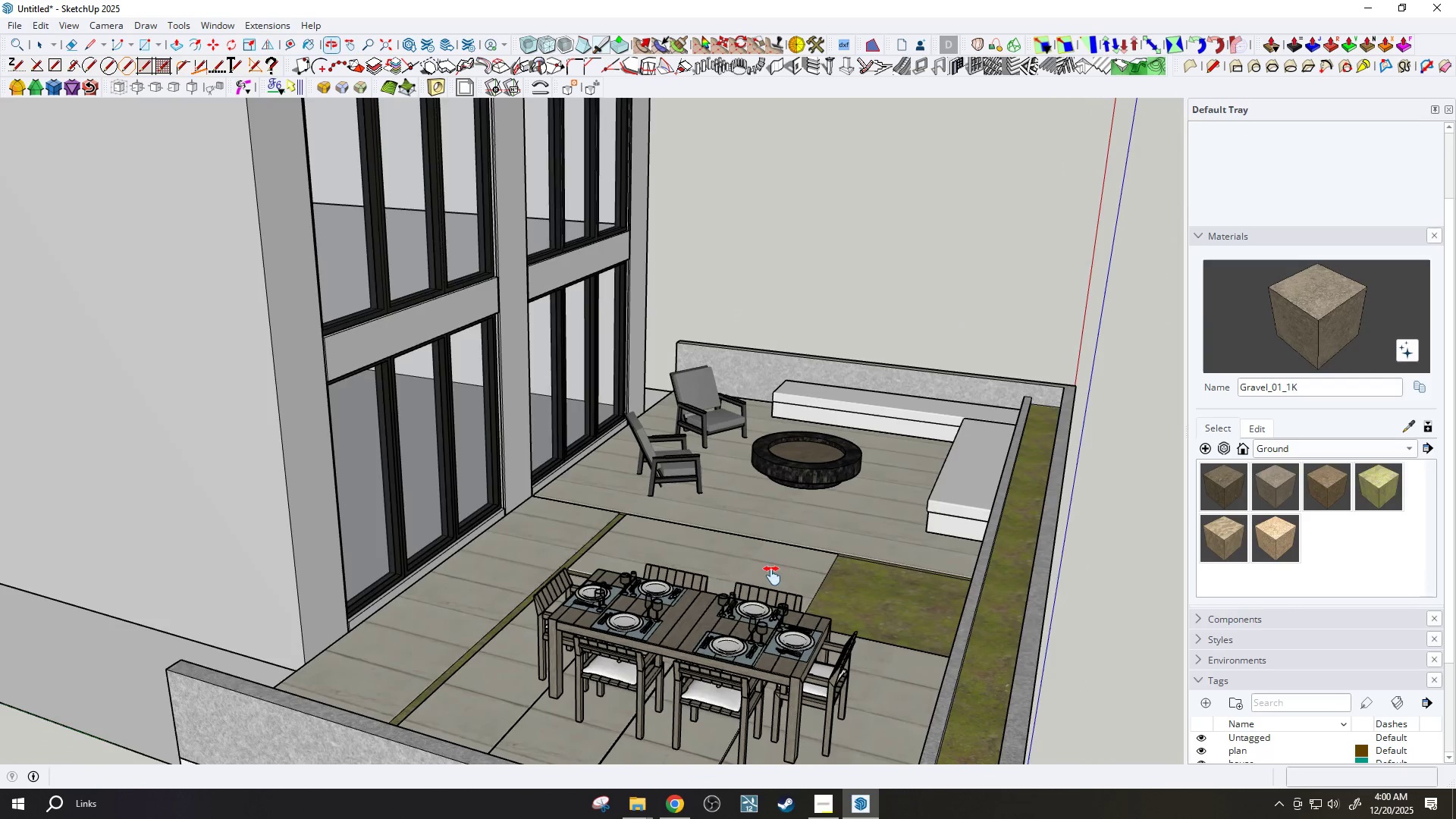 
scroll: coordinate [839, 550], scroll_direction: down, amount: 1.0
 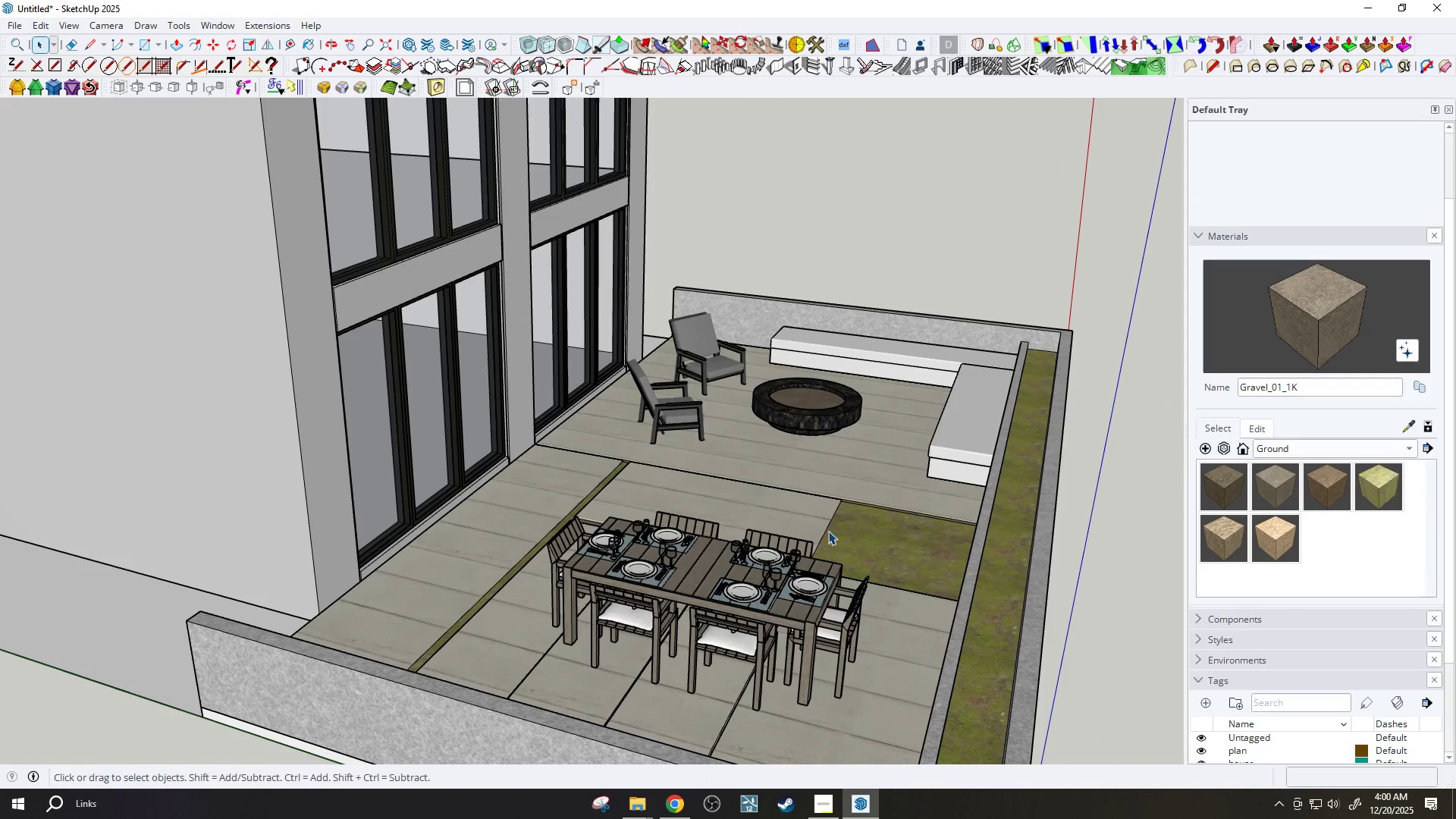 
left_click_drag(start_coordinate=[763, 578], to_coordinate=[744, 639])
 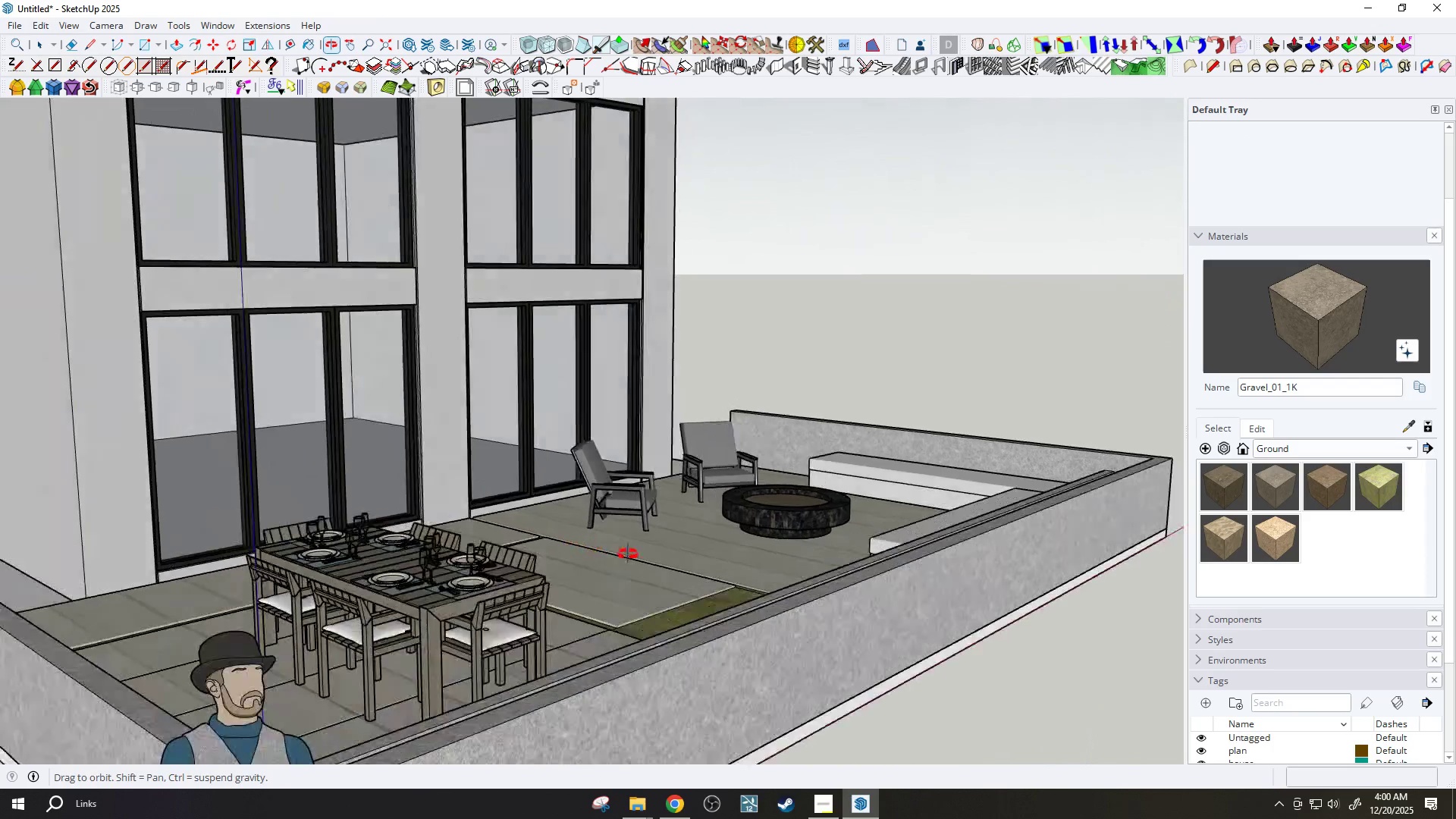 
scroll: coordinate [772, 576], scroll_direction: up, amount: 1.0
 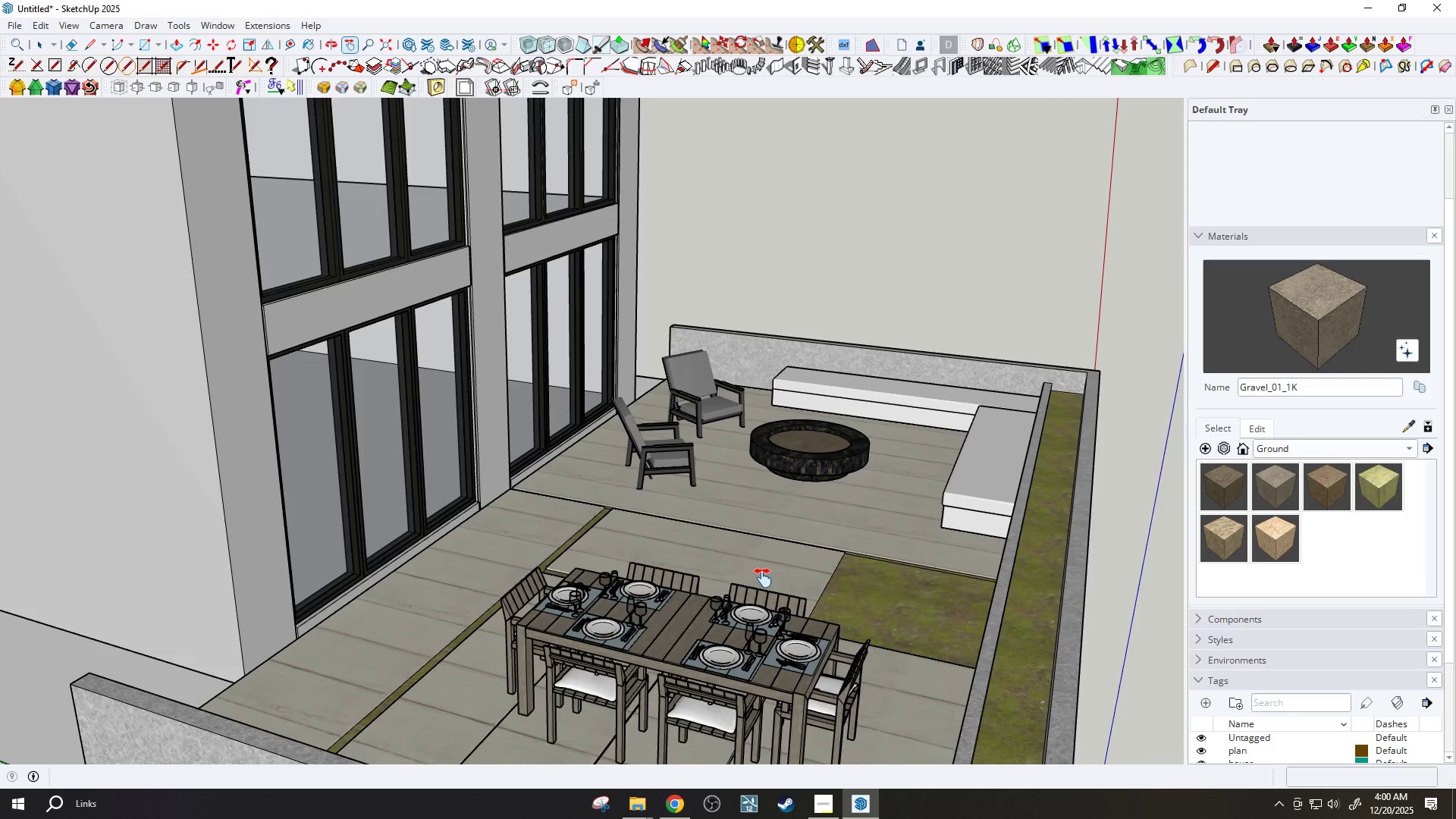 
scroll: coordinate [749, 570], scroll_direction: down, amount: 1.0
 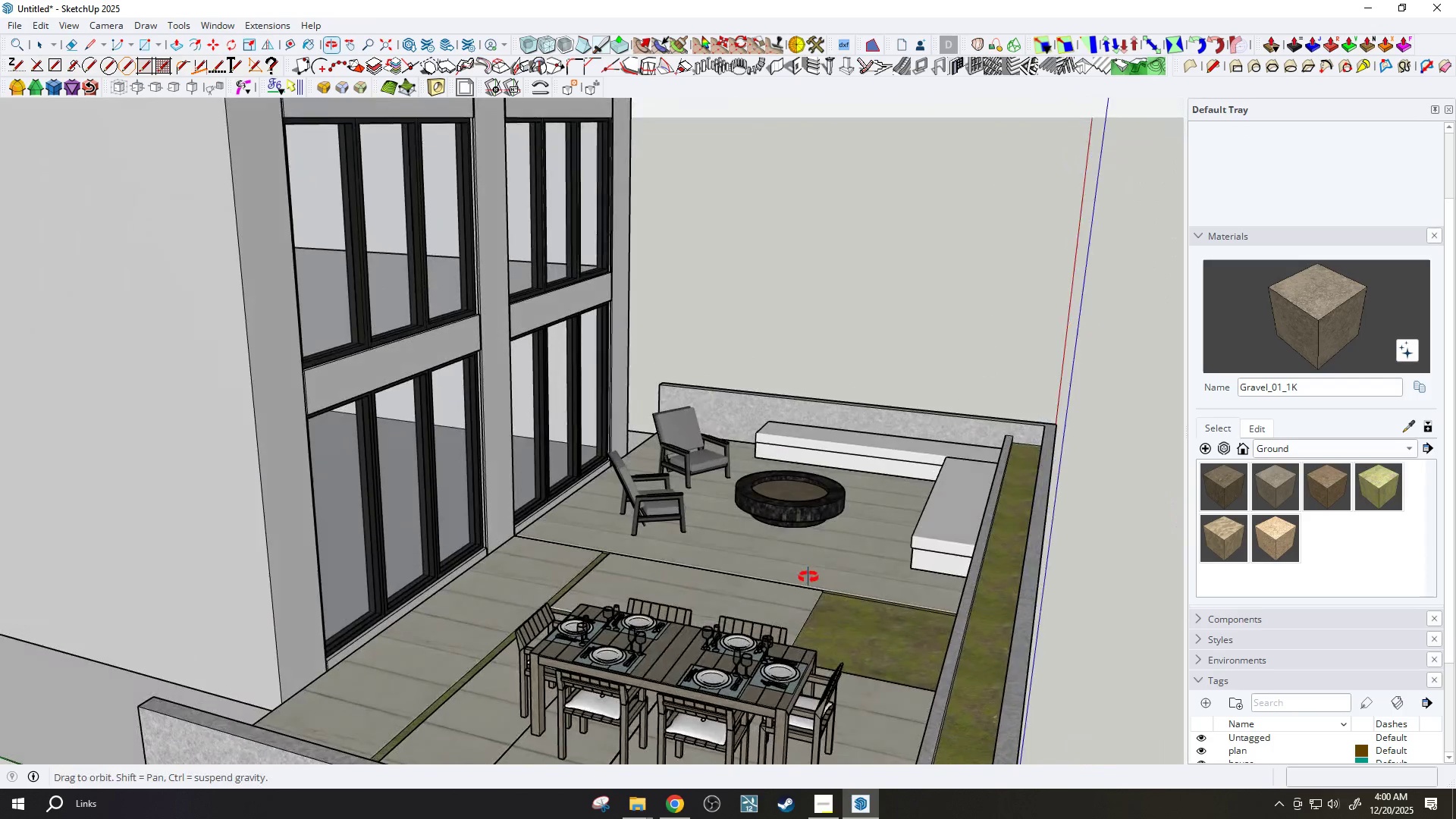 
left_click_drag(start_coordinate=[814, 595], to_coordinate=[808, 527])
 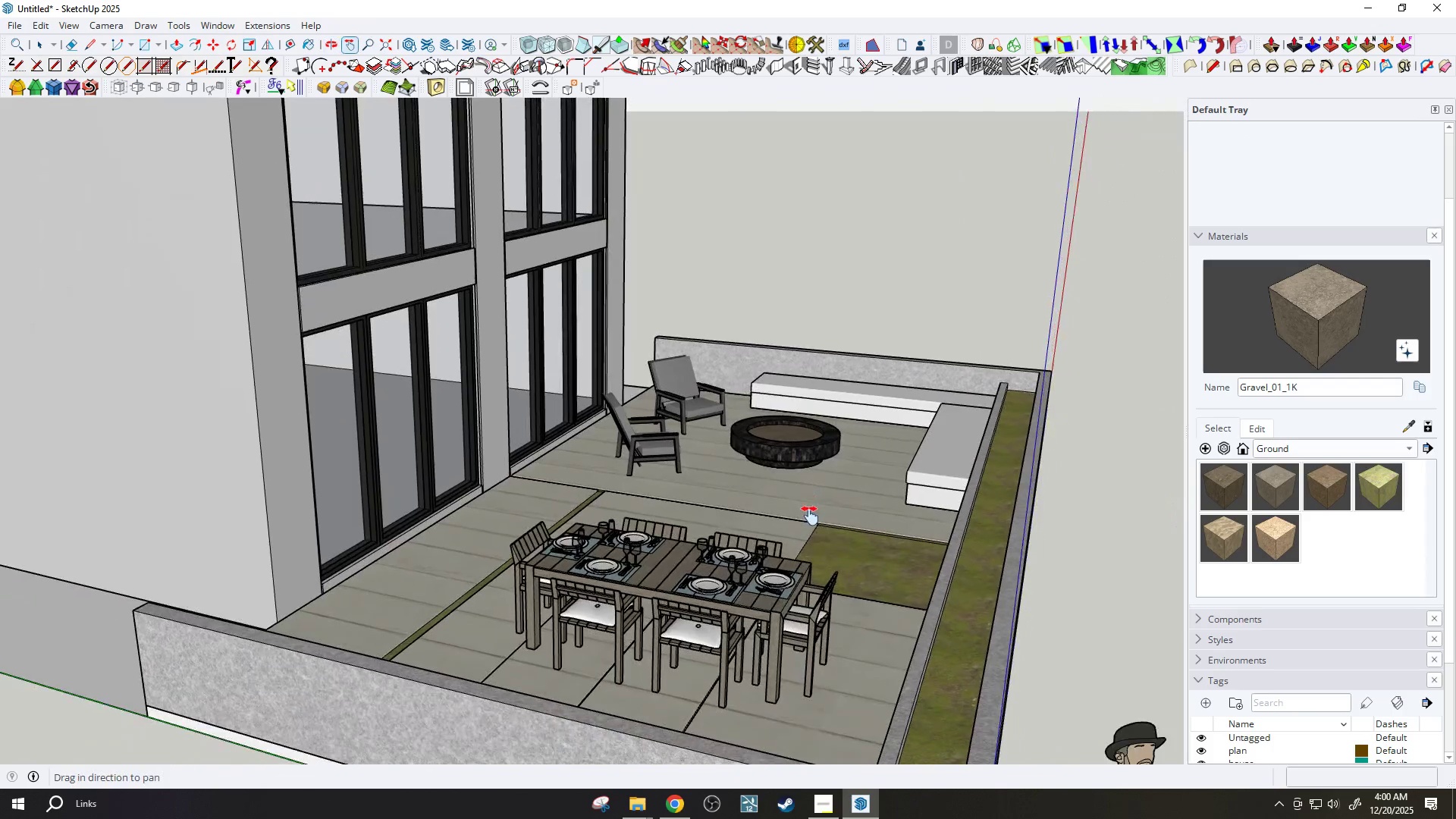 
left_click_drag(start_coordinate=[804, 550], to_coordinate=[778, 518])
 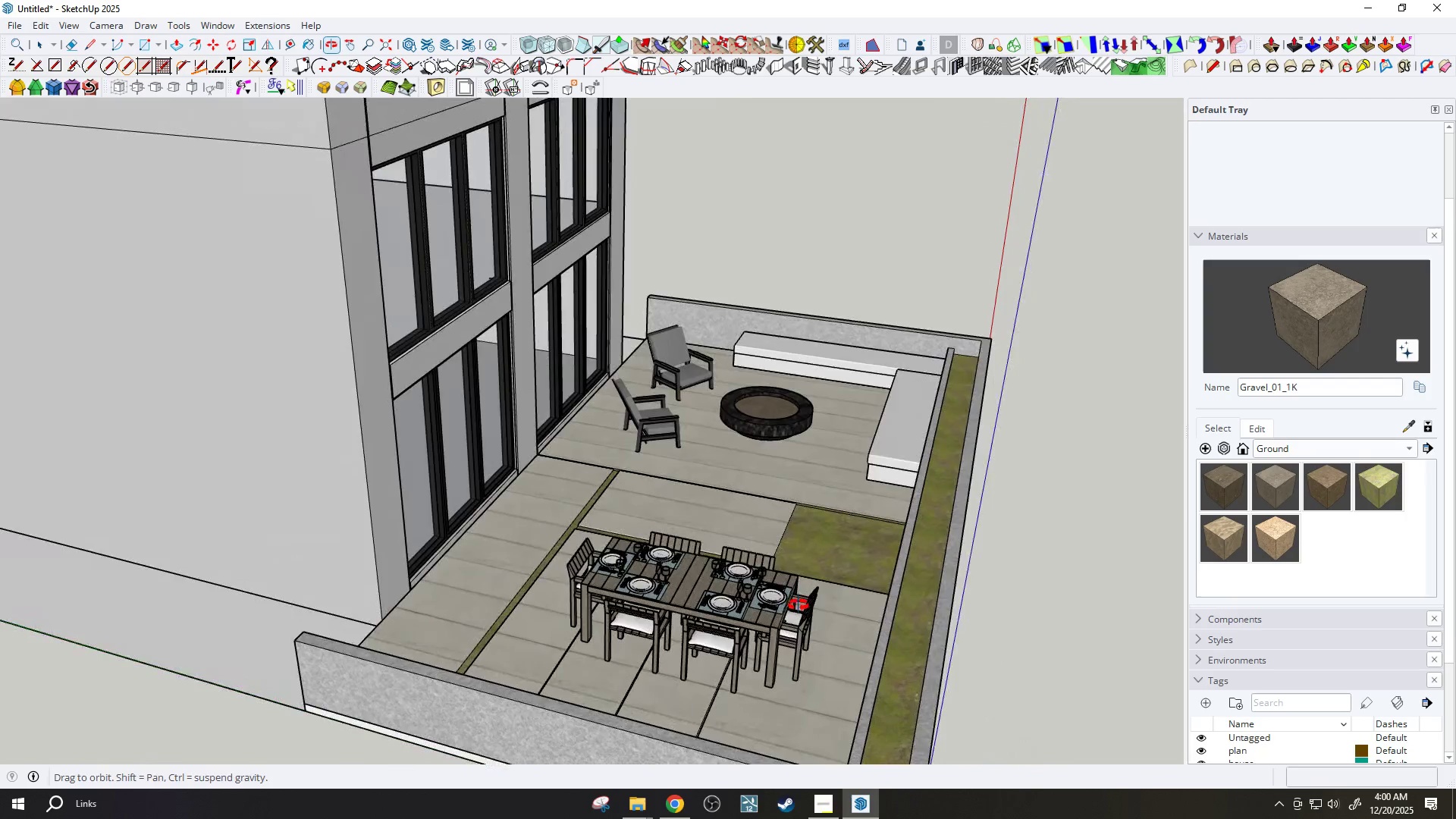 
scroll: coordinate [810, 516], scroll_direction: down, amount: 2.0
 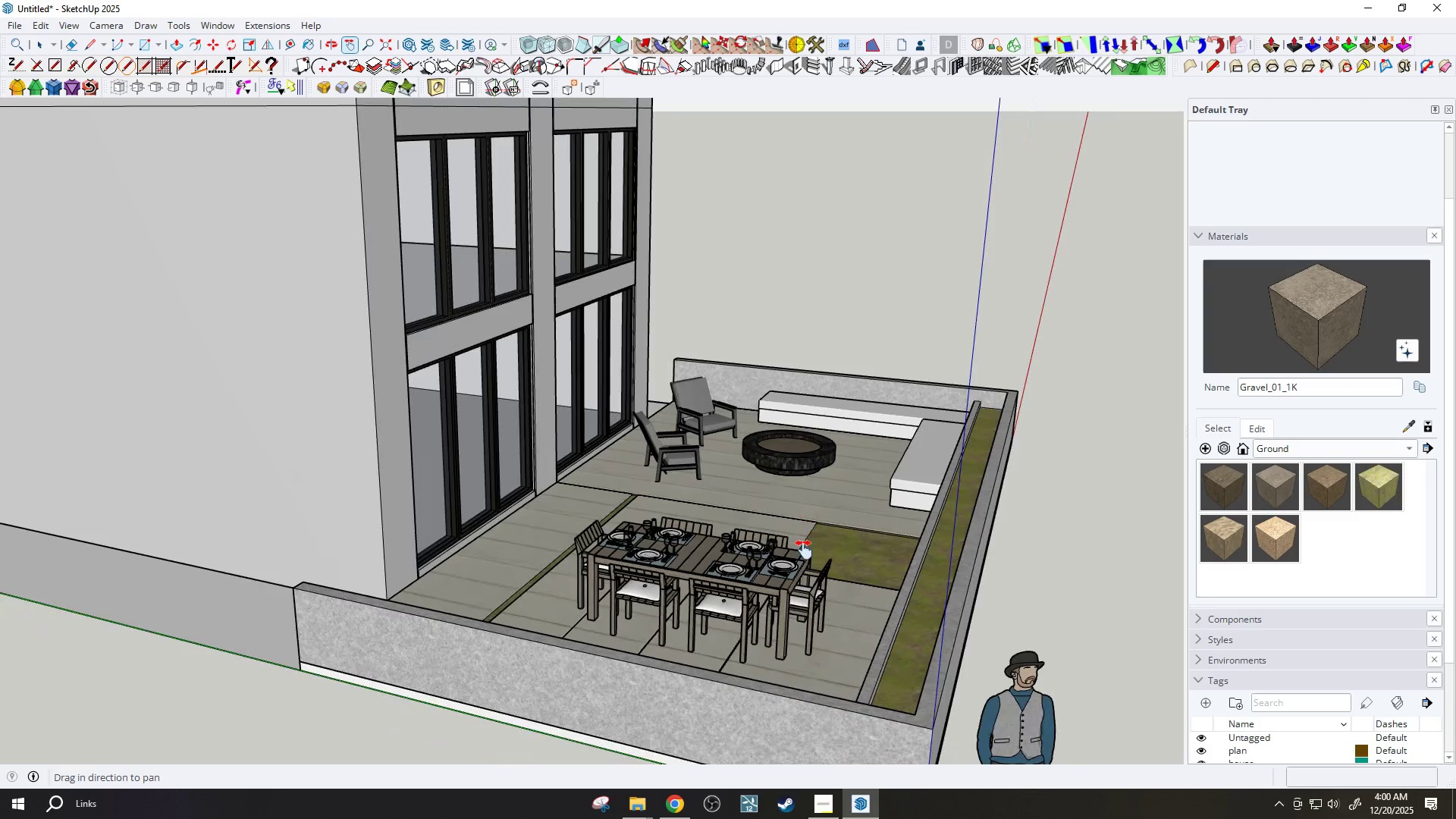 
scroll: coordinate [706, 527], scroll_direction: up, amount: 3.0
 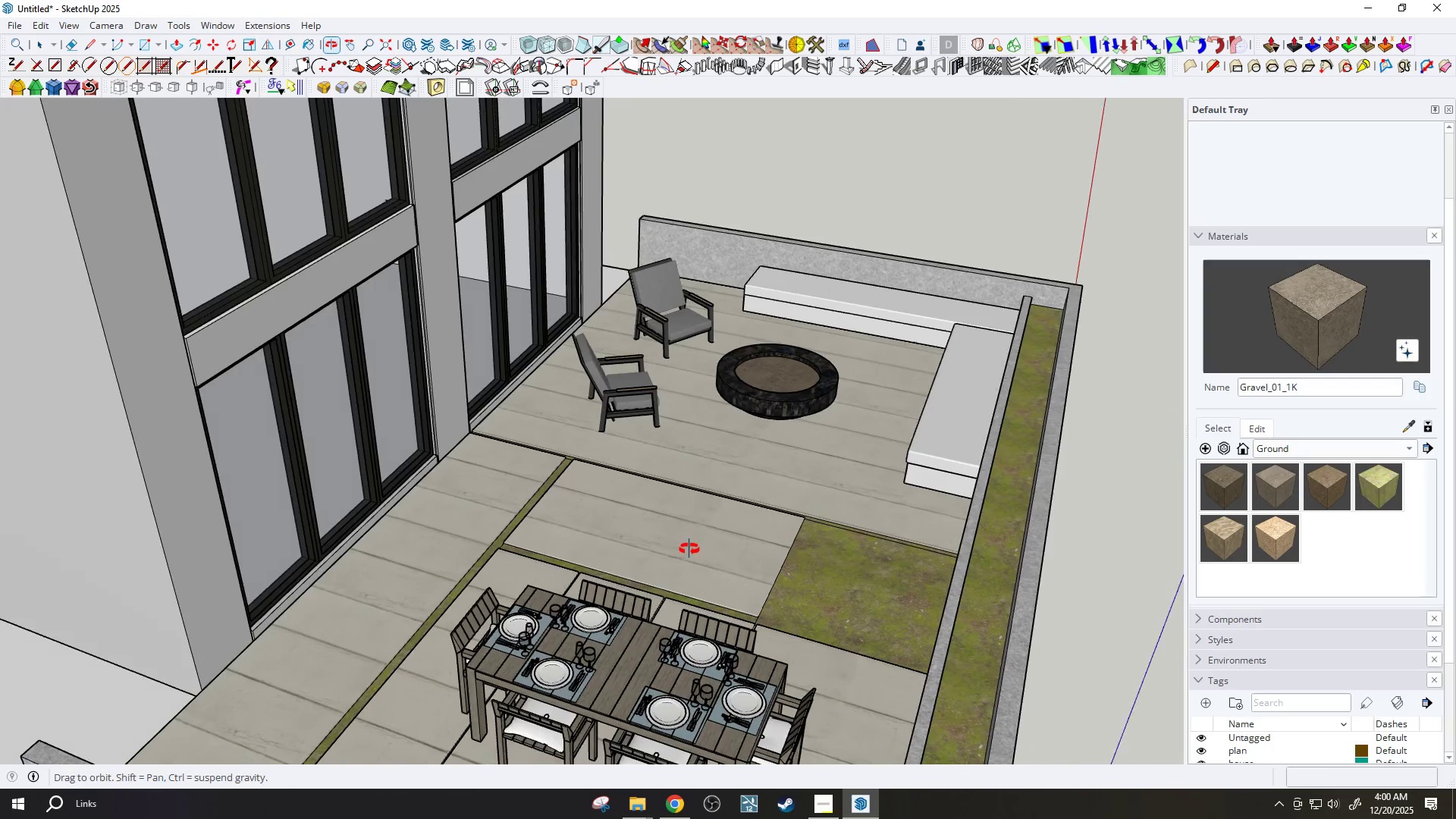 
key(Space)
 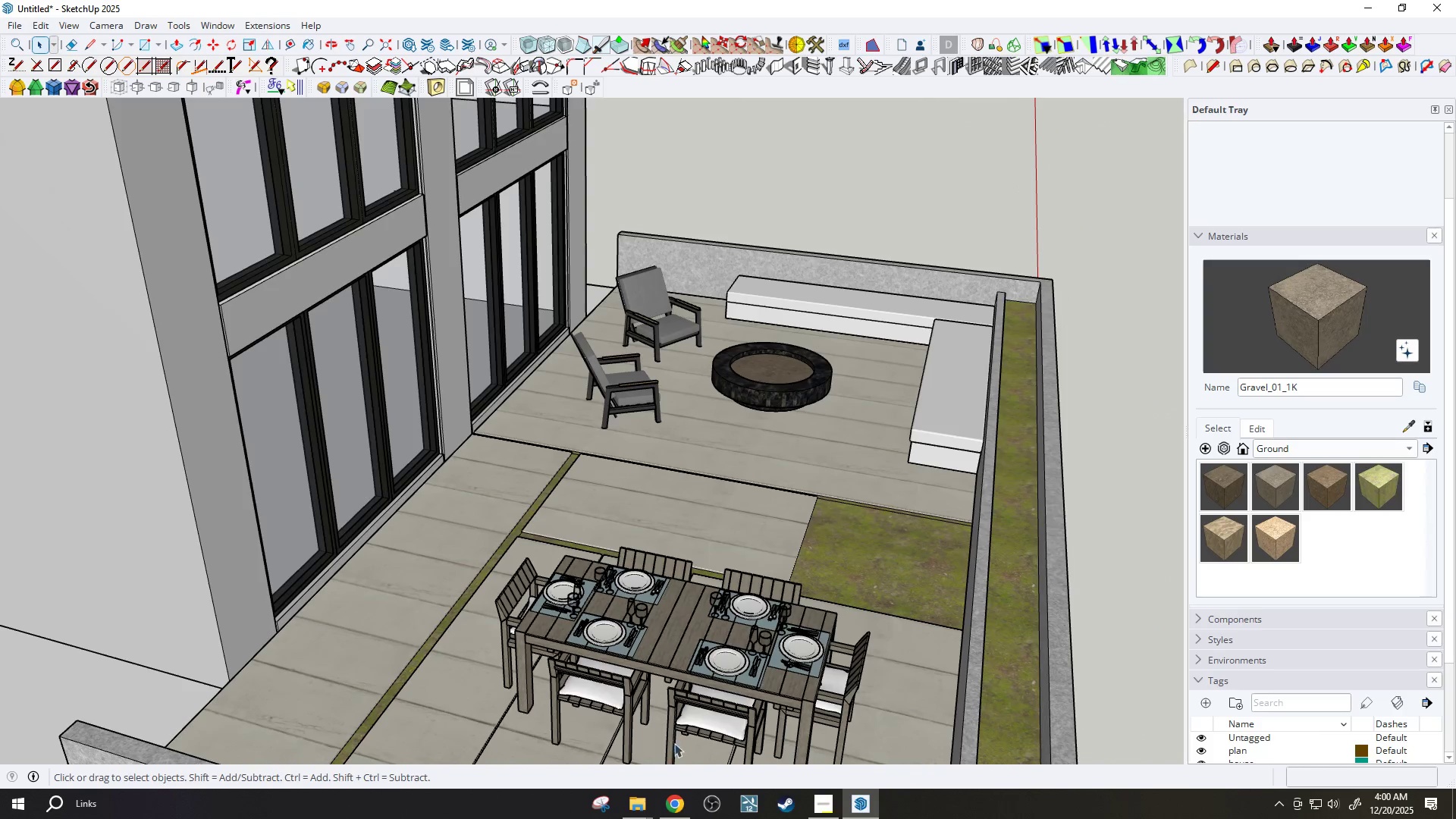 
left_click([673, 803])
 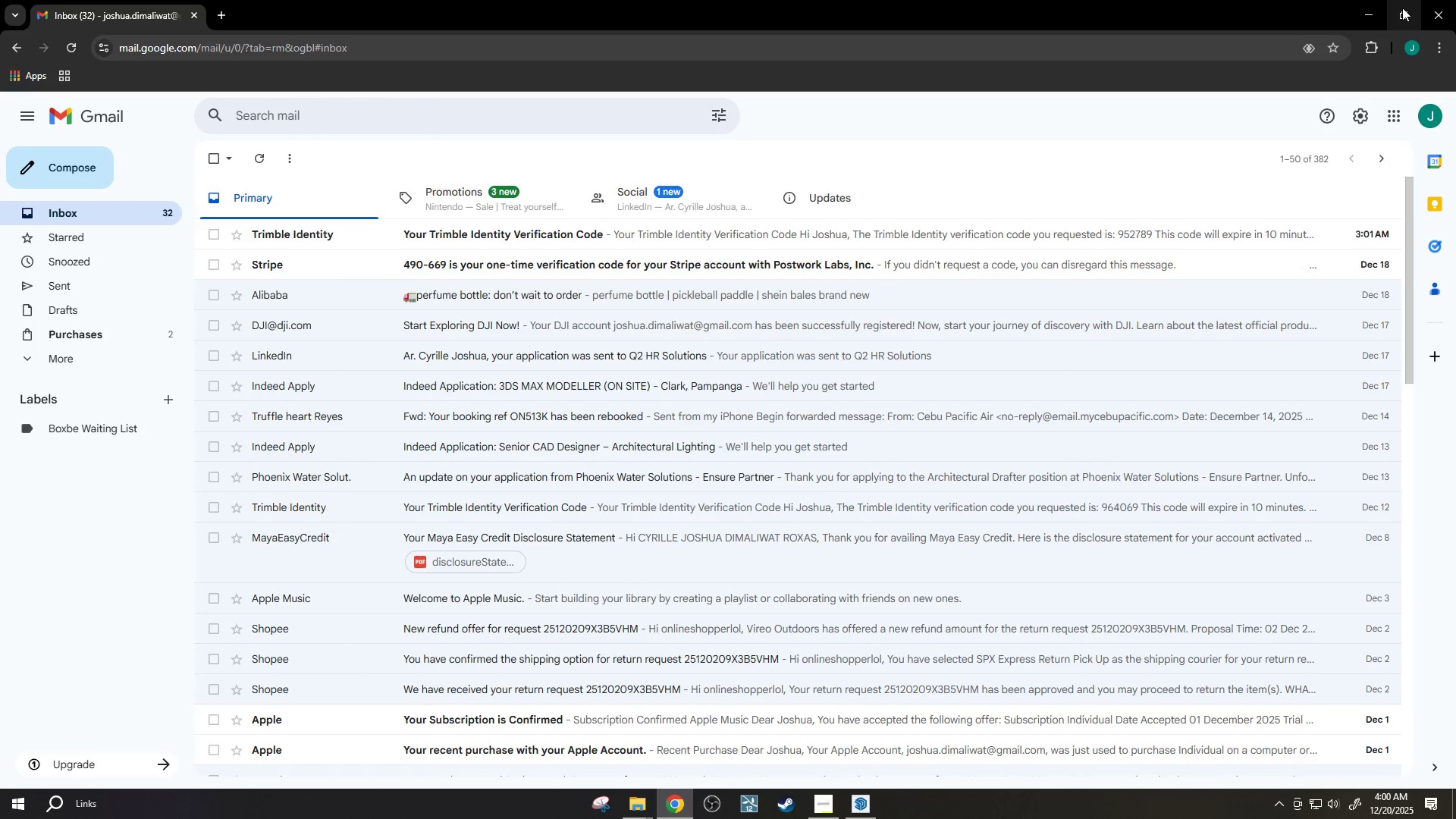 
double_click([1358, 13])
 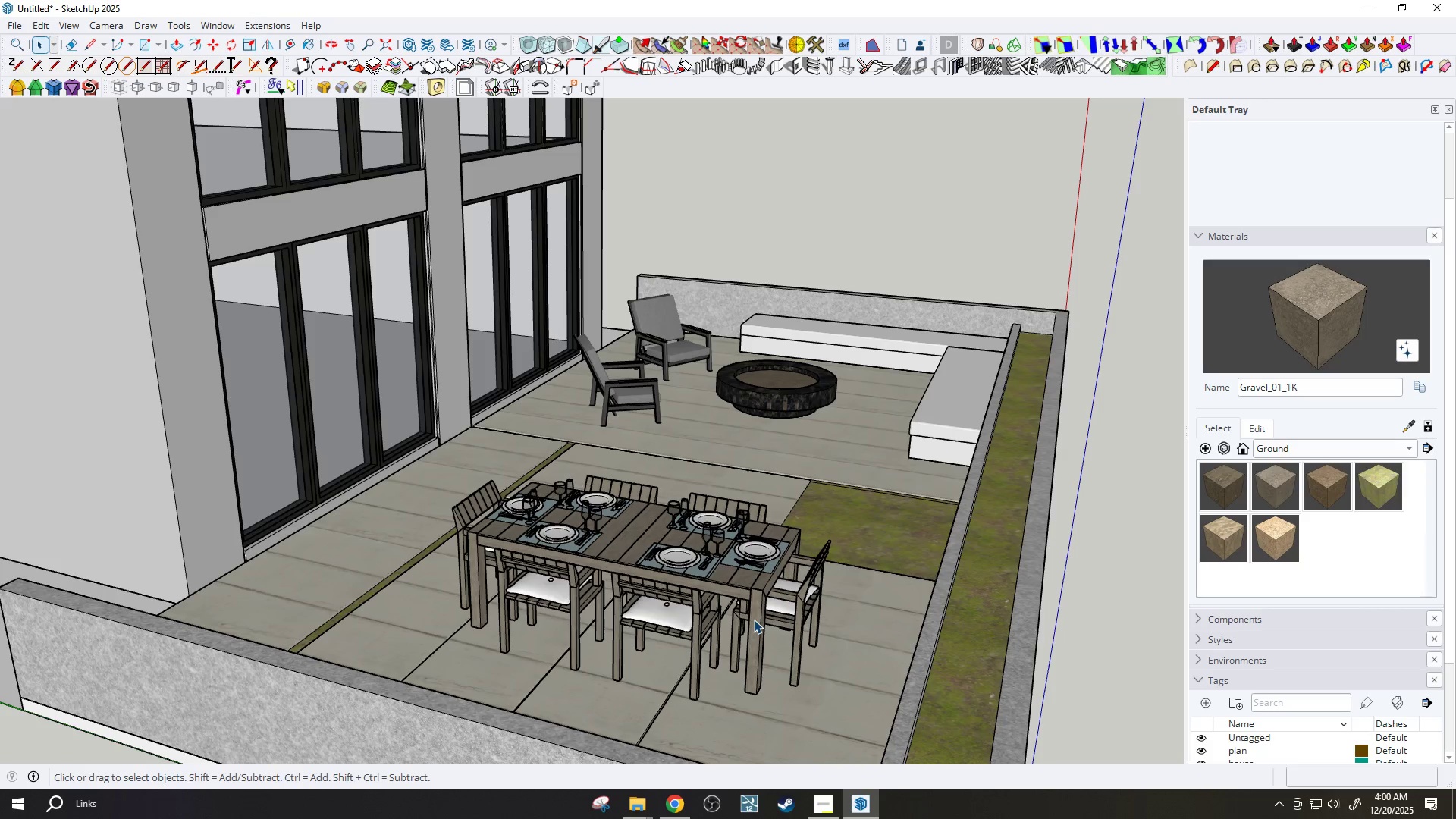 
wait(9.27)
 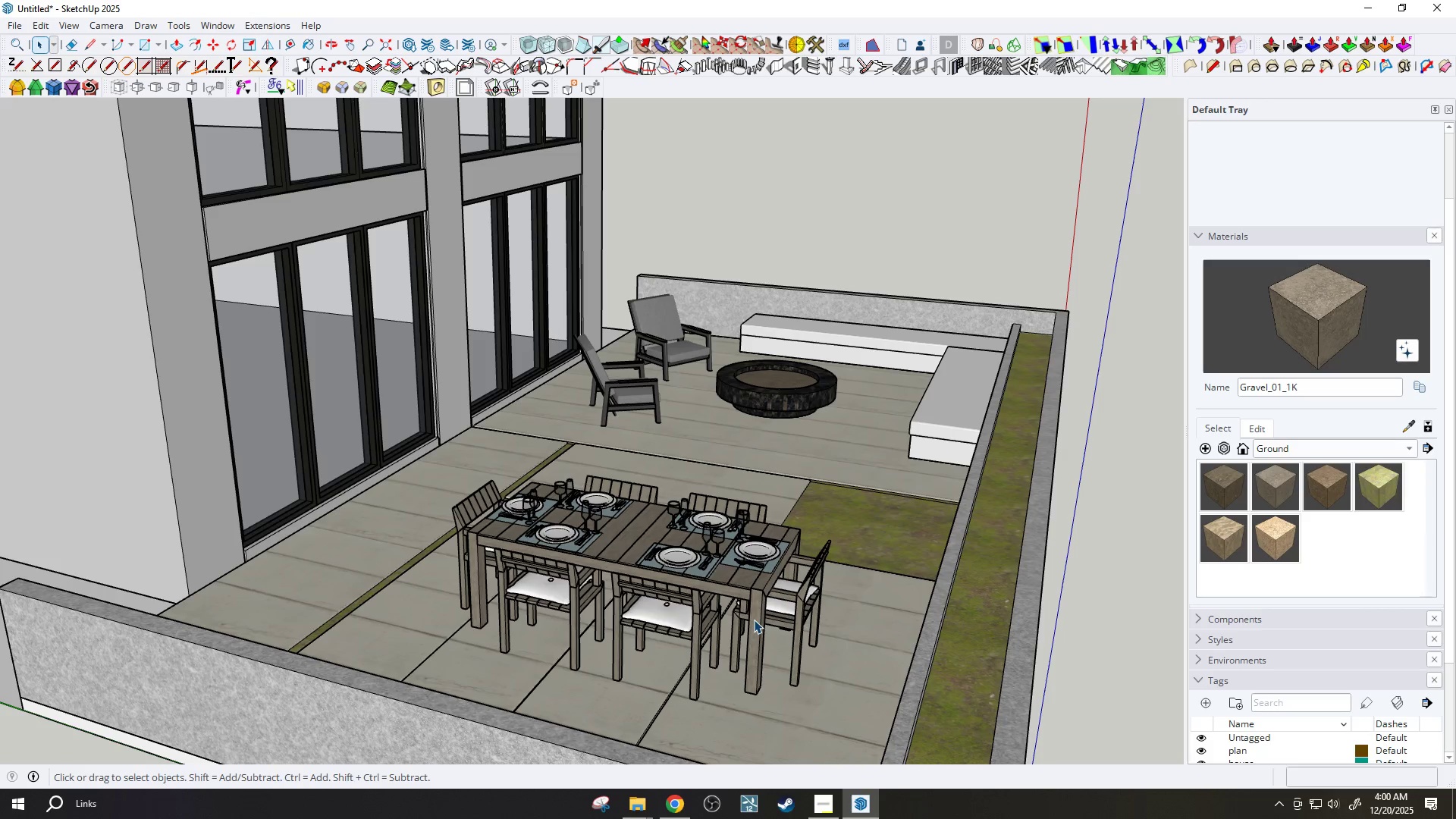 
left_click([220, 27])
 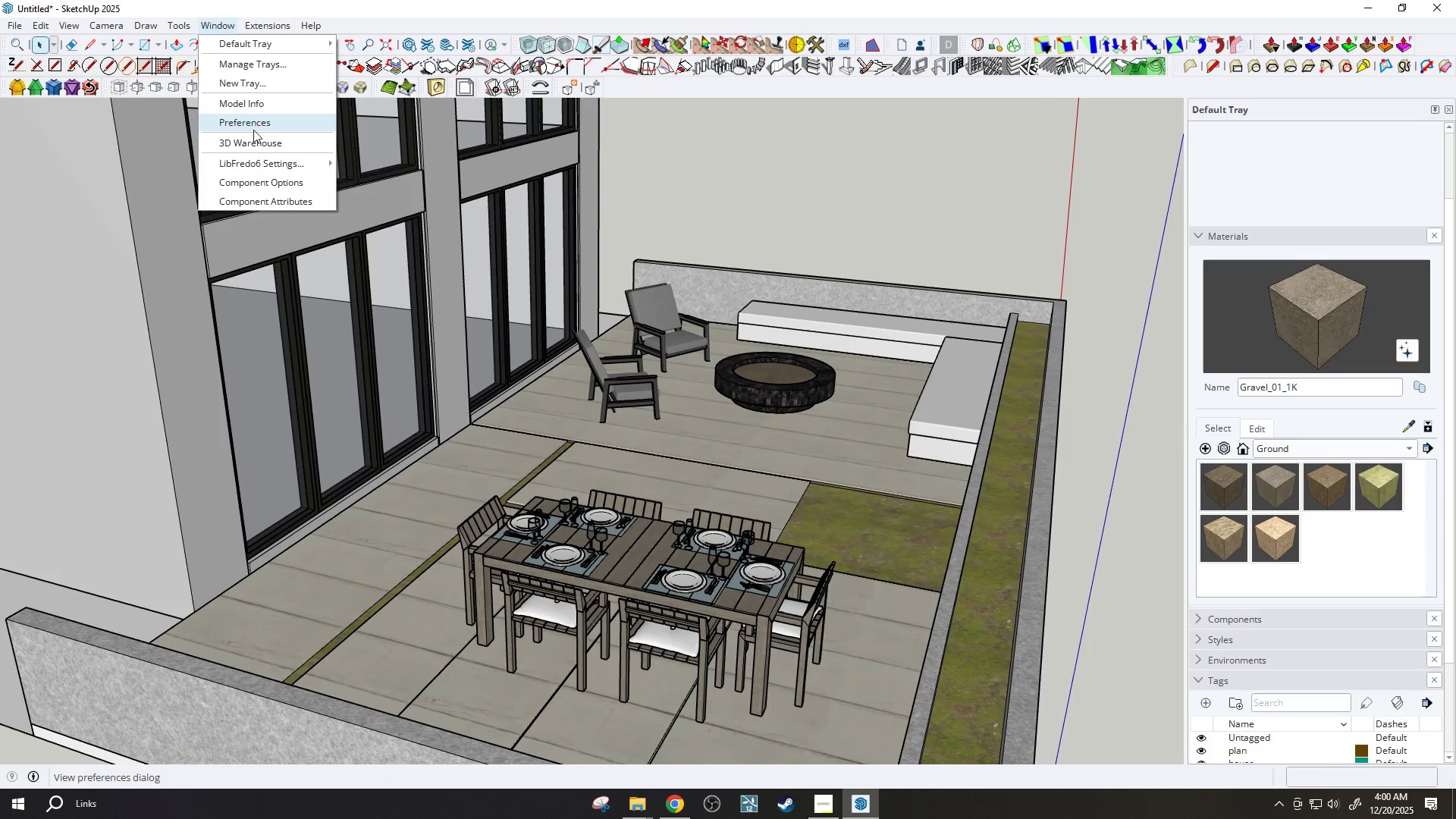 
left_click([252, 141])
 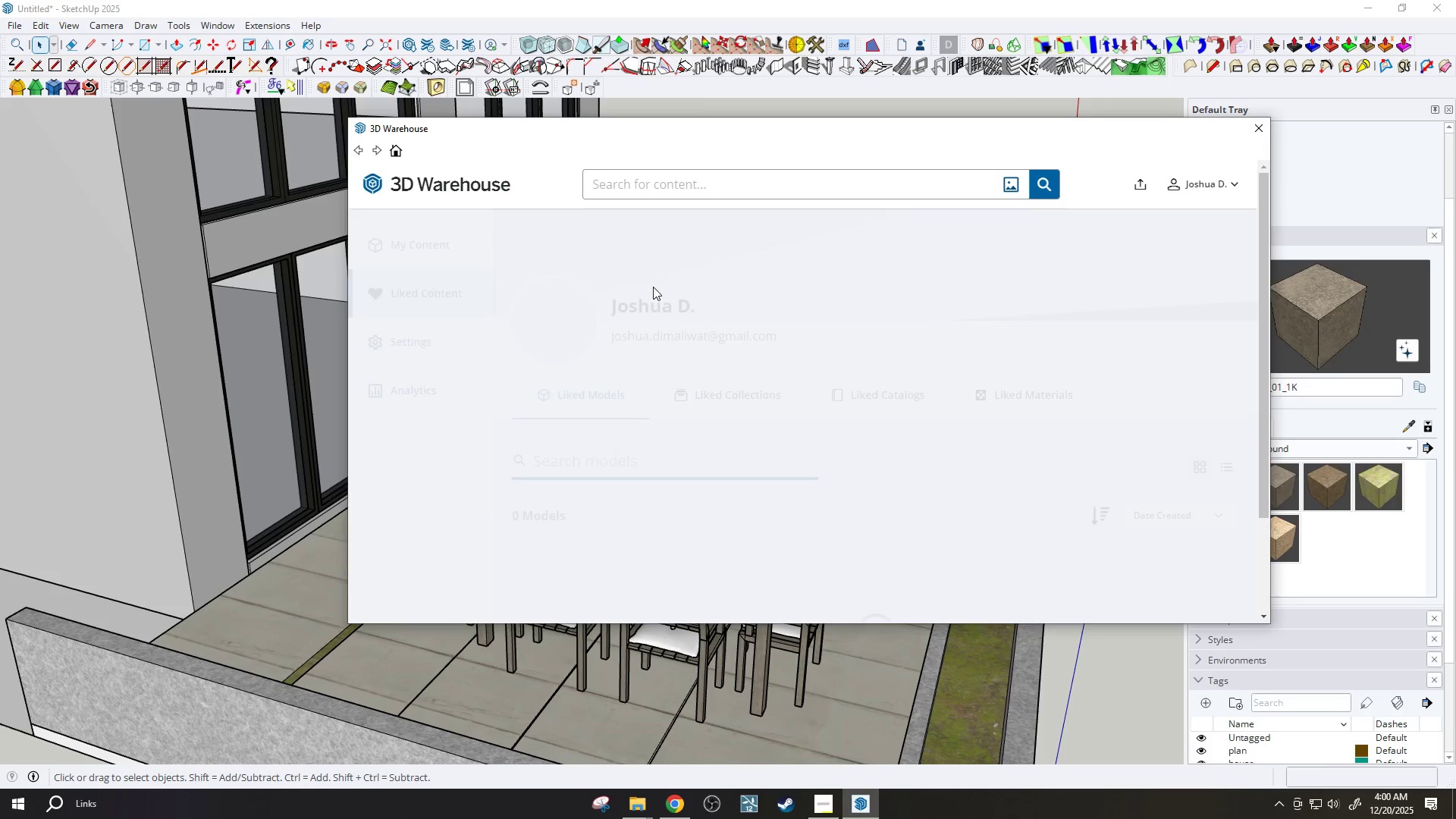 
left_click([691, 194])
 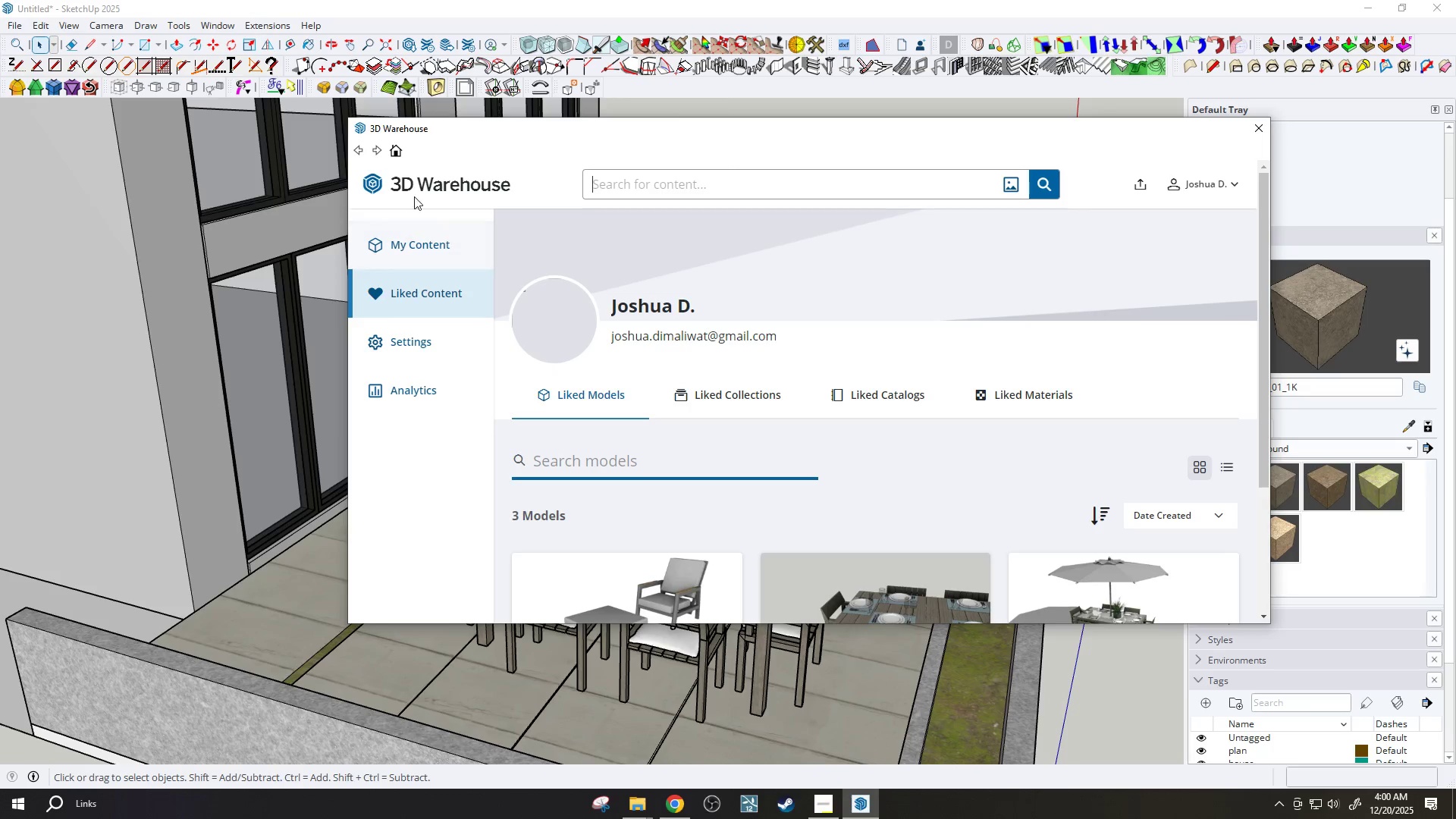 
left_click([393, 153])
 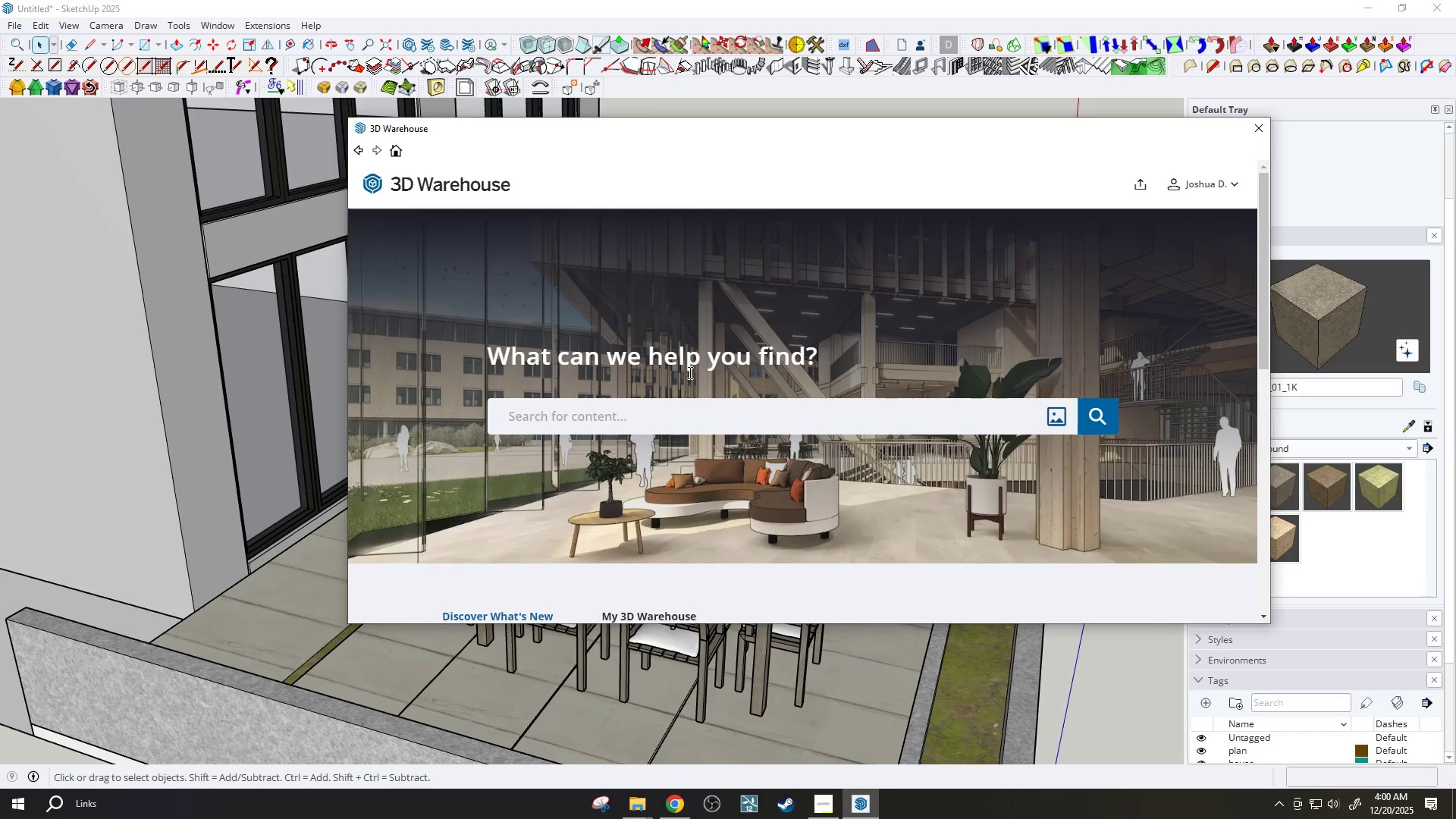 
left_click([683, 403])
 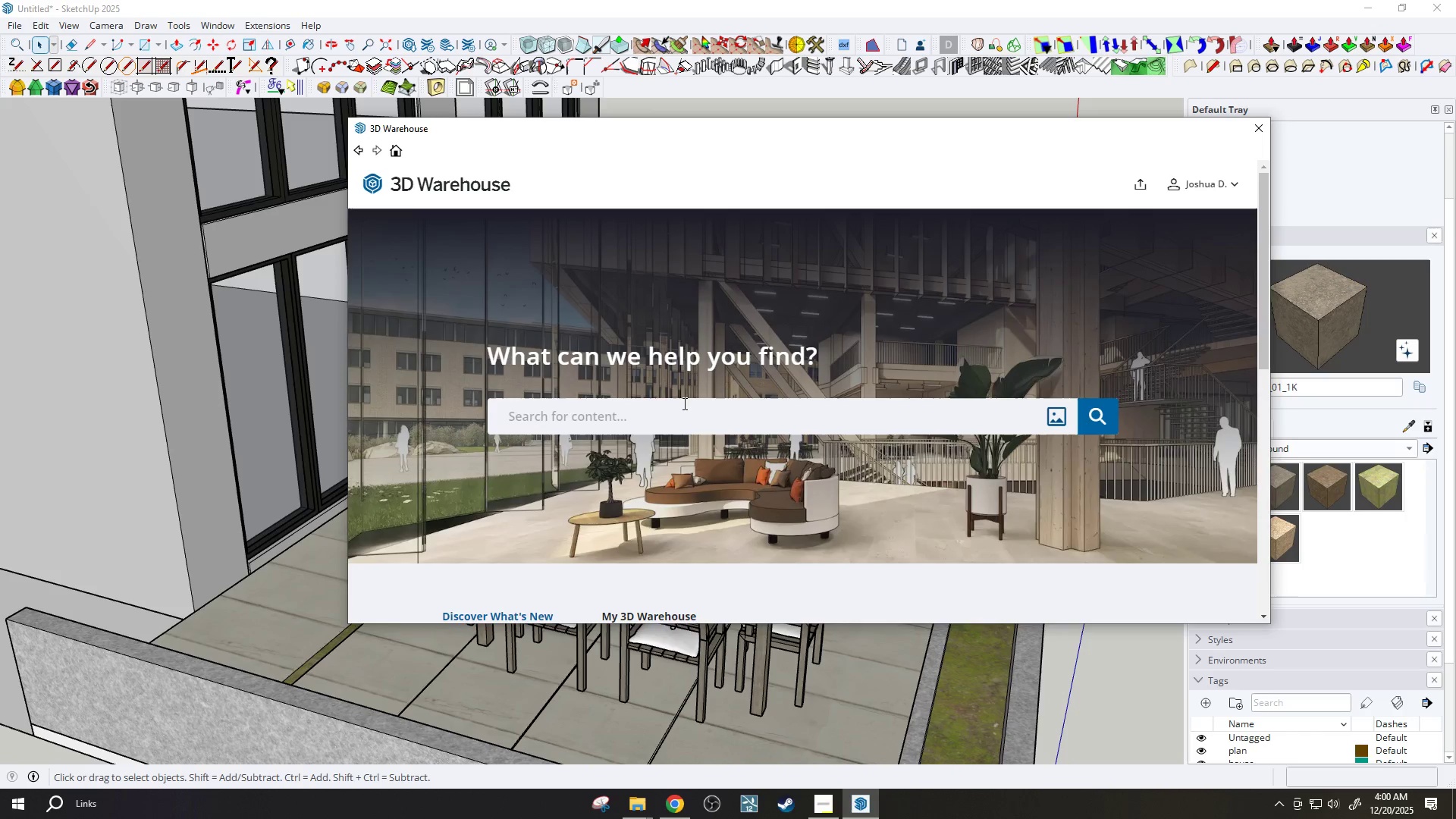 
type(planbter)
key(Backspace)
key(Backspace)
key(Backspace)
key(Backspace)
type(ters)
 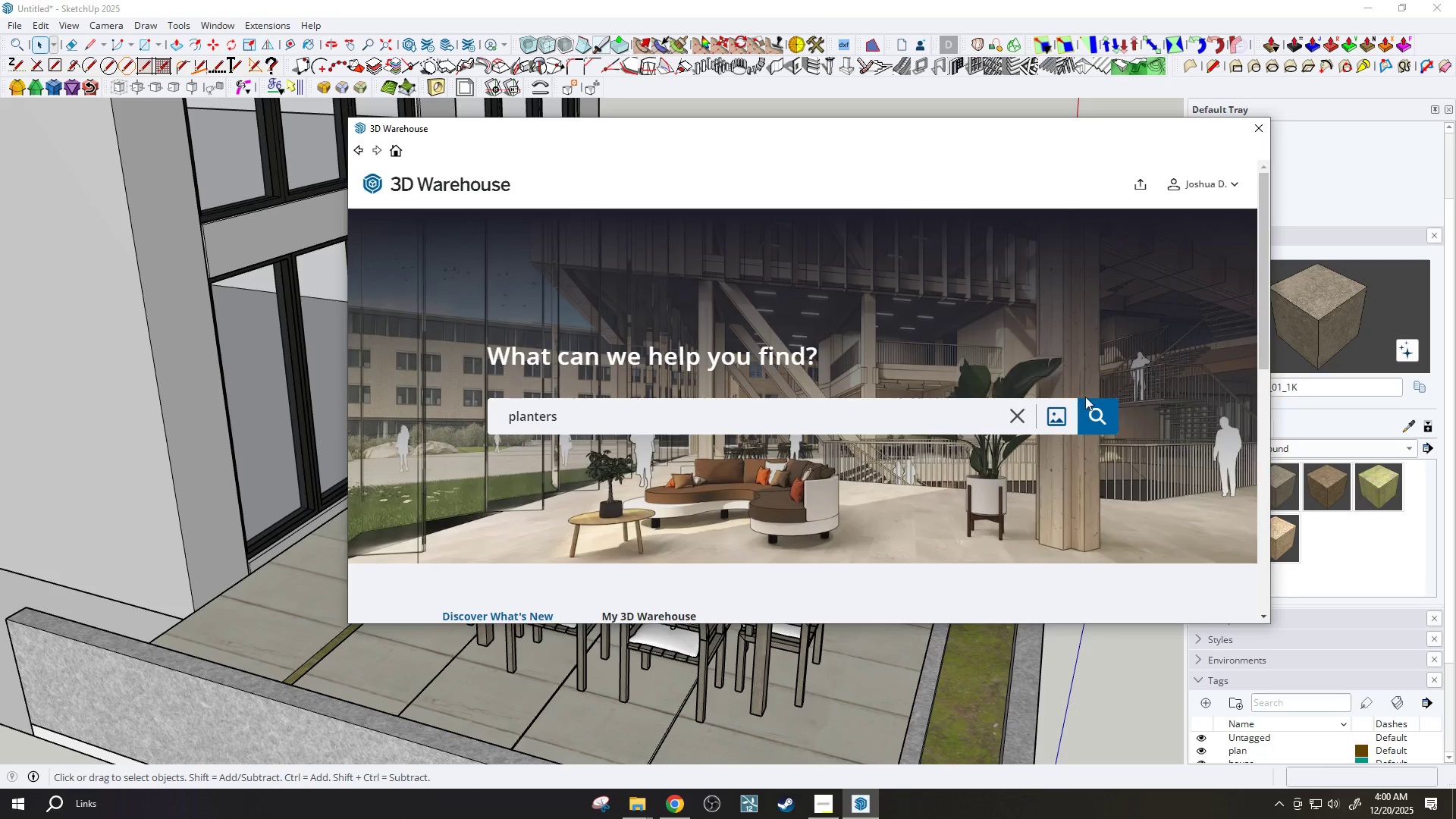 
left_click([1100, 408])
 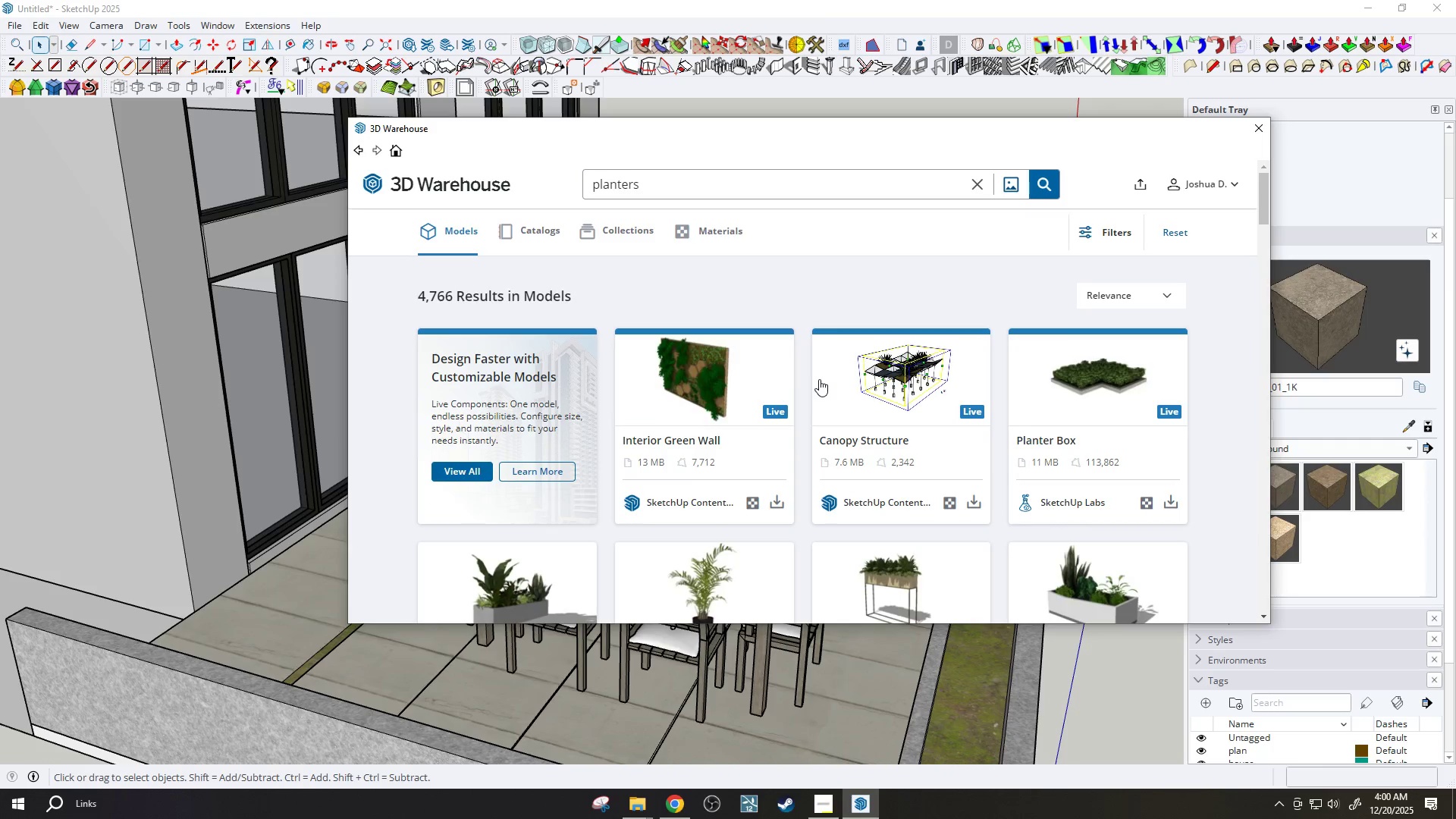 
scroll: coordinate [928, 500], scroll_direction: down, amount: 5.0
 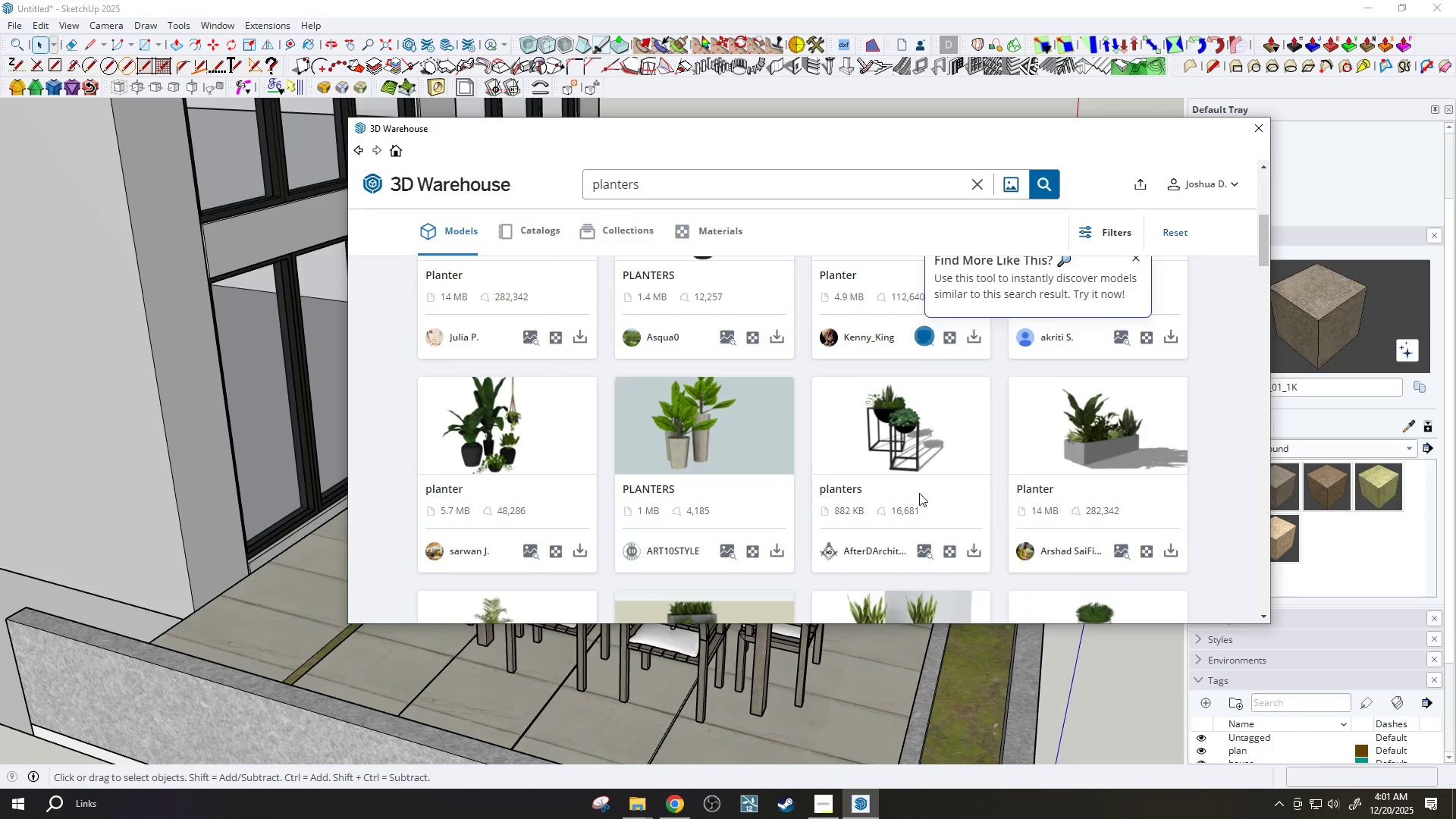 
scroll: coordinate [919, 493], scroll_direction: up, amount: 2.0
 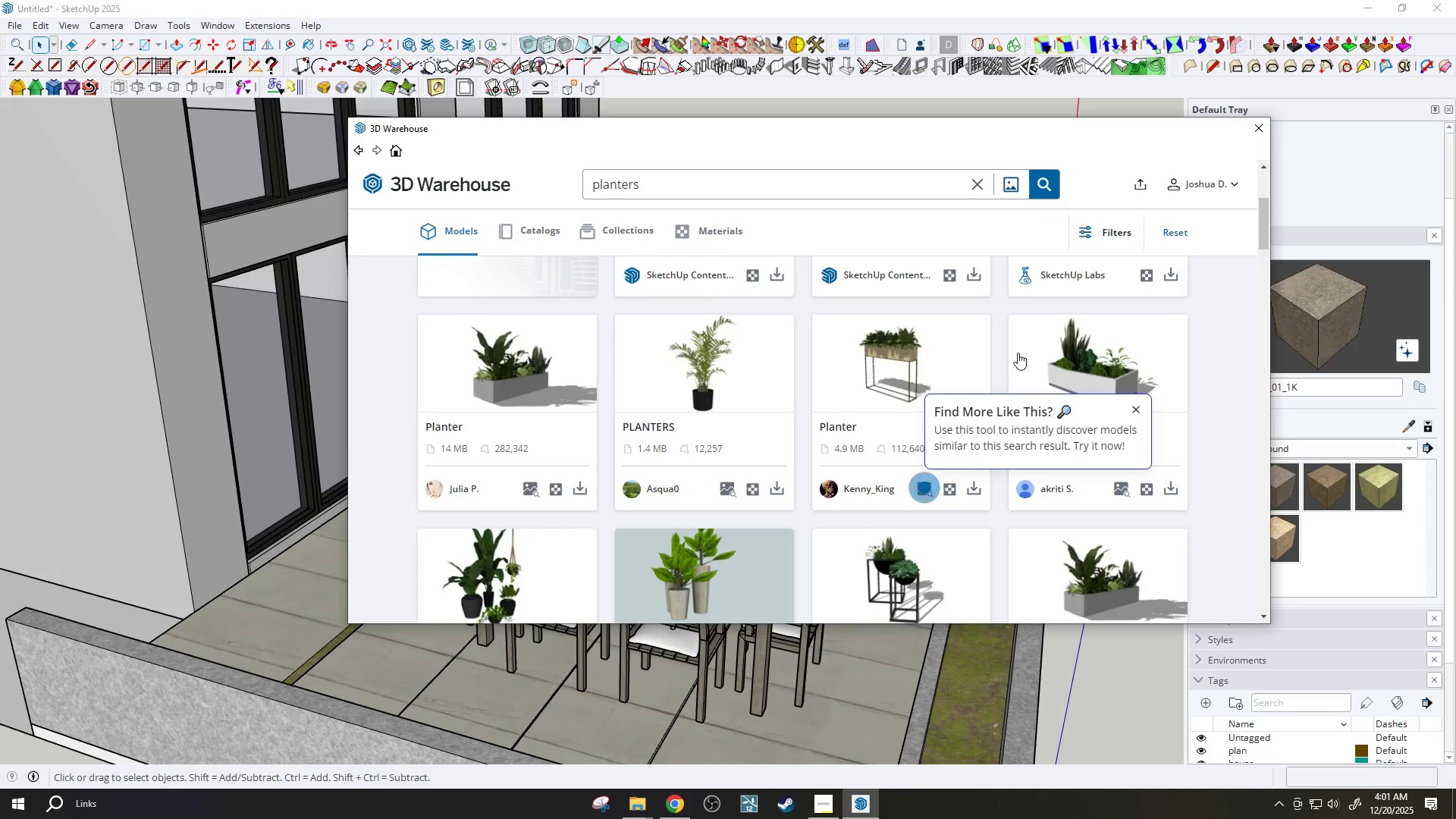 
left_click([1168, 490])
 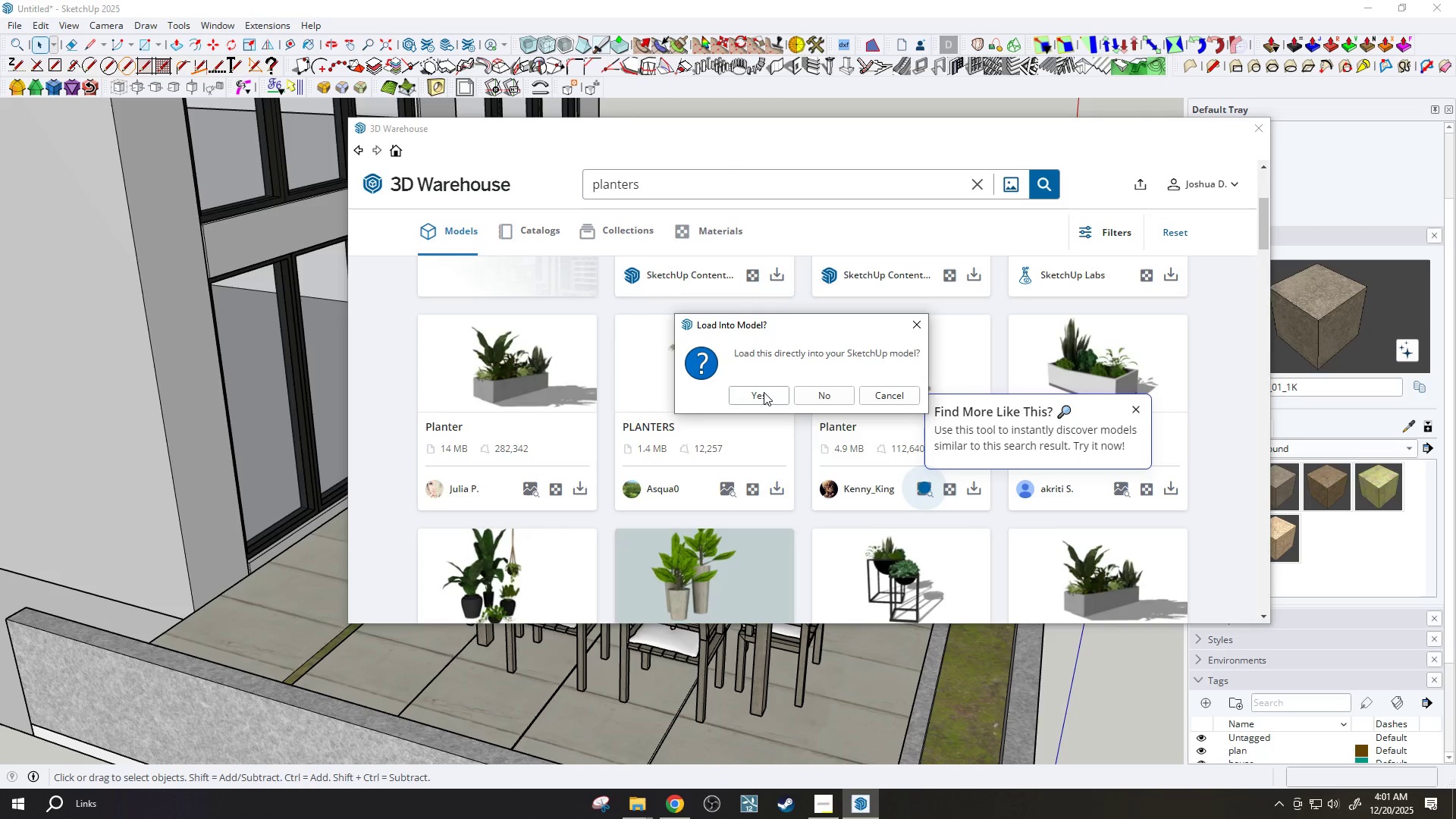 
left_click([762, 394])
 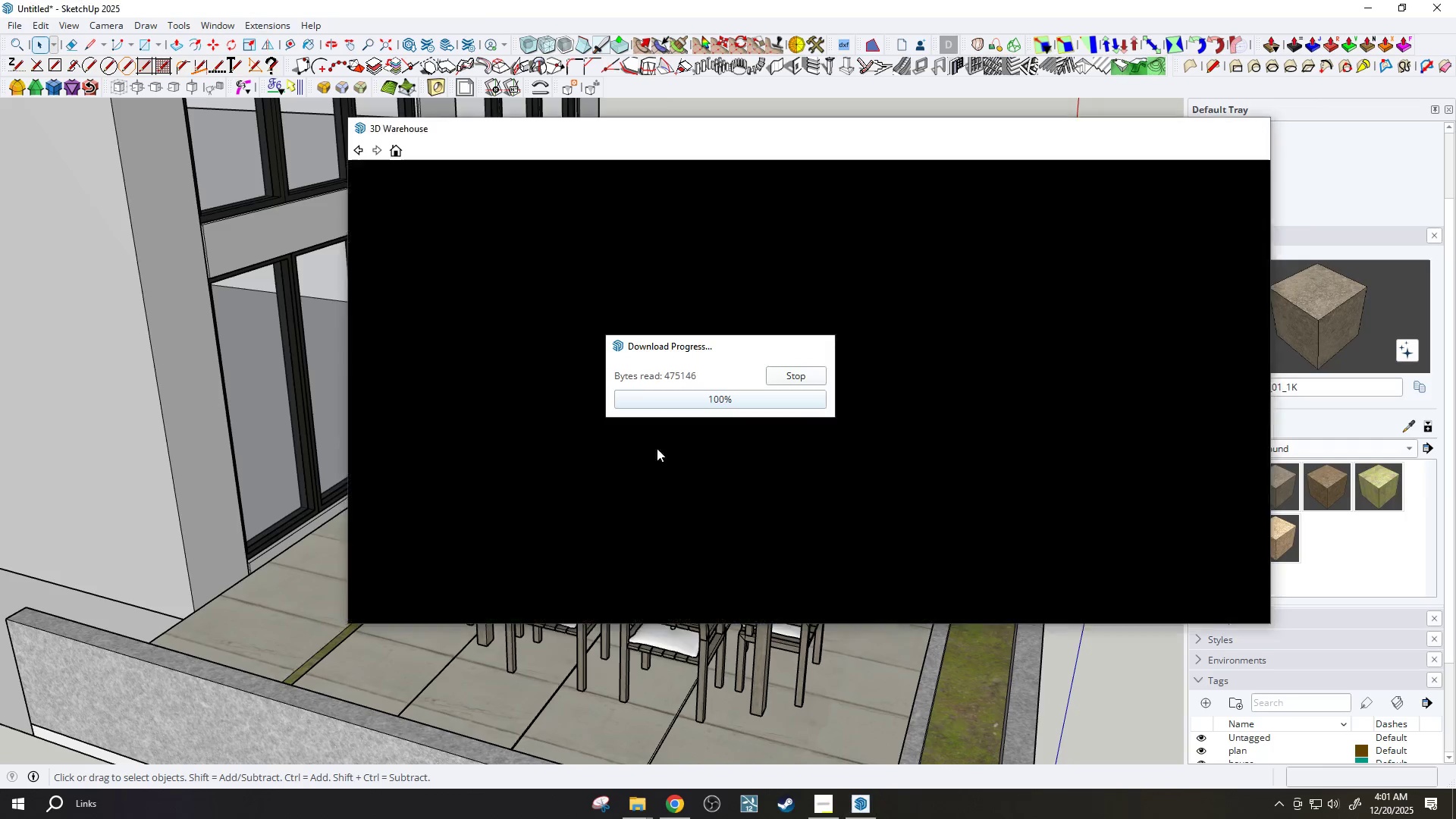 
scroll: coordinate [741, 474], scroll_direction: down, amount: 5.0
 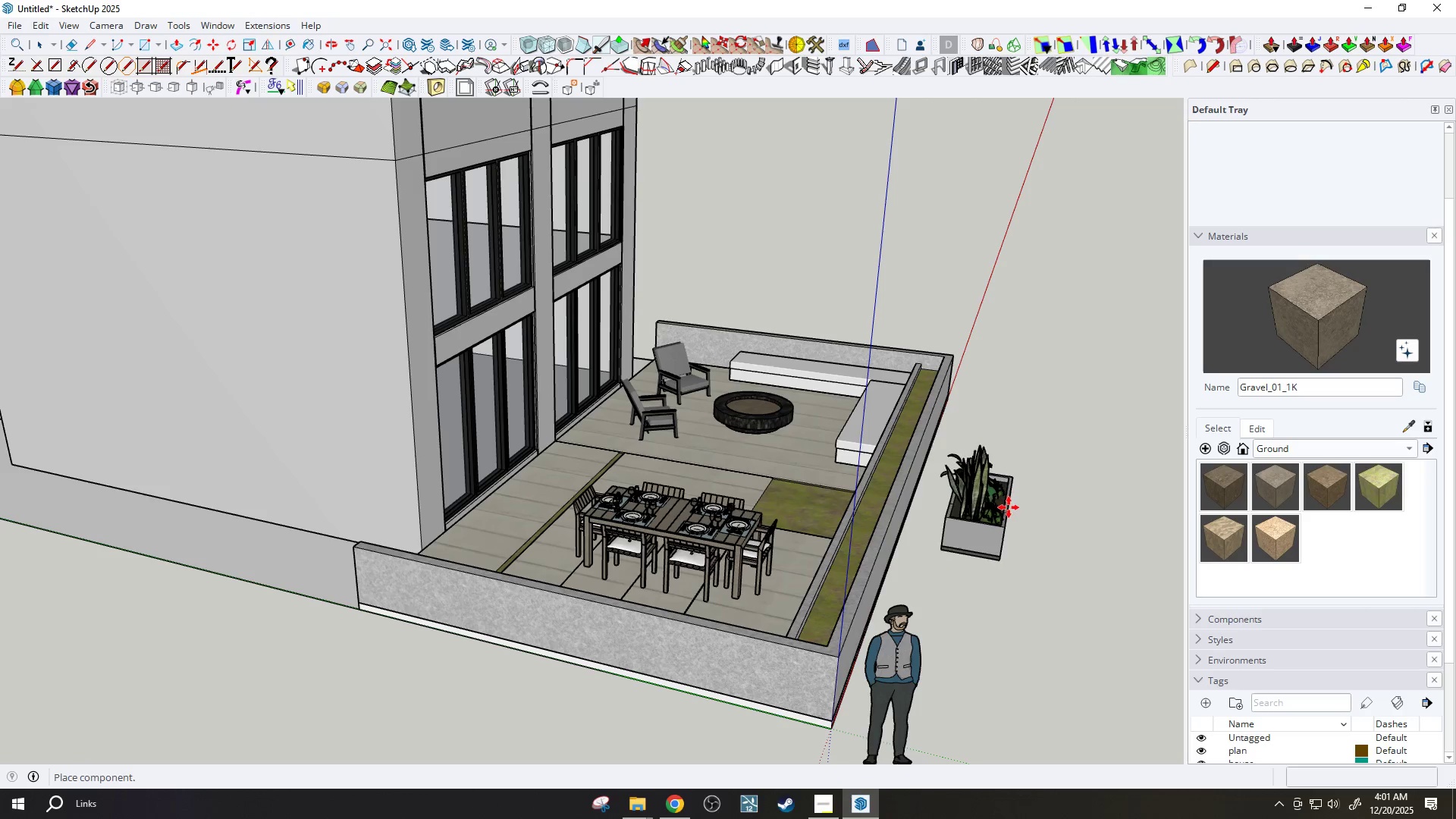 
key(Space)
 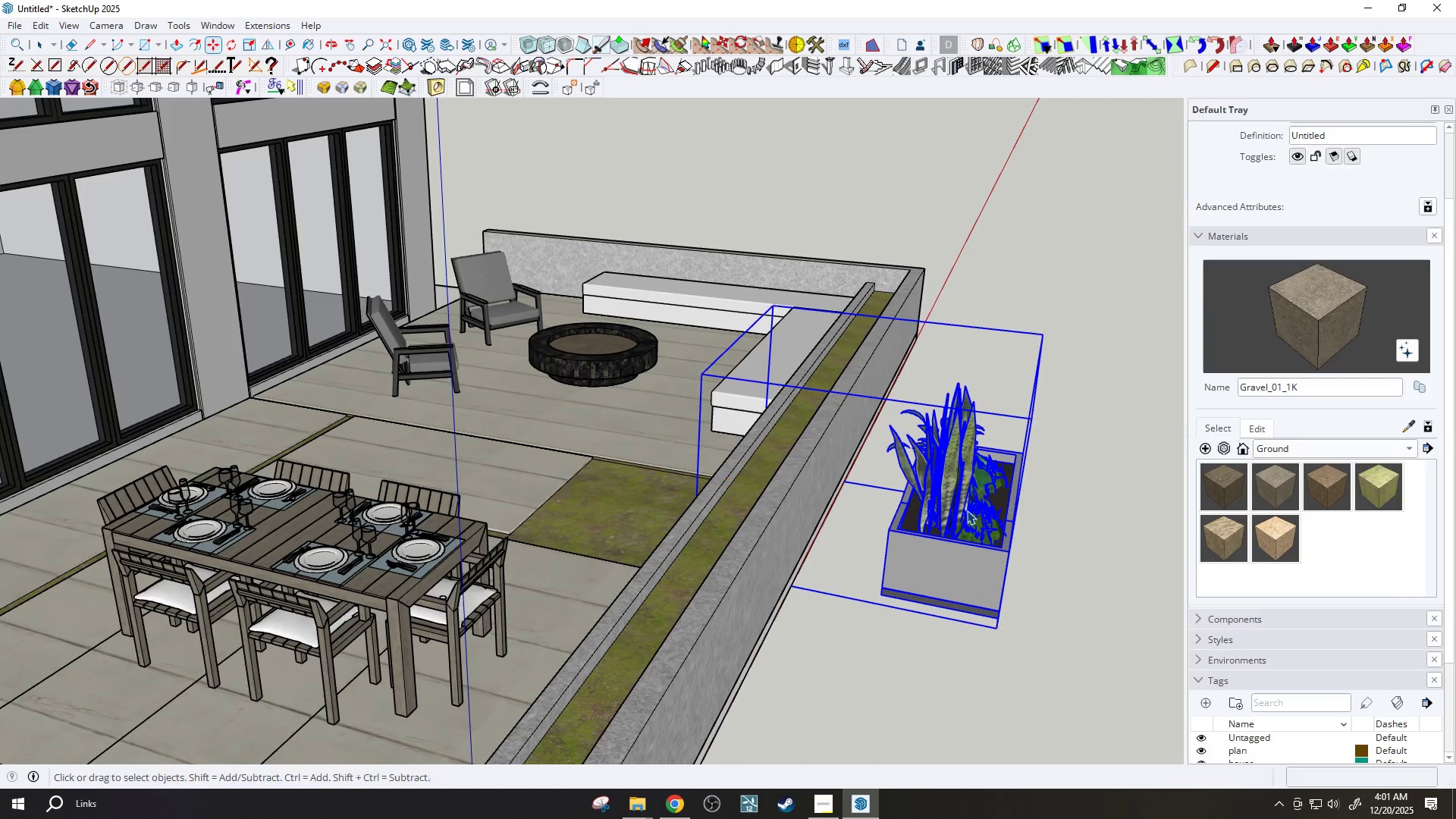 
left_click([966, 510])
 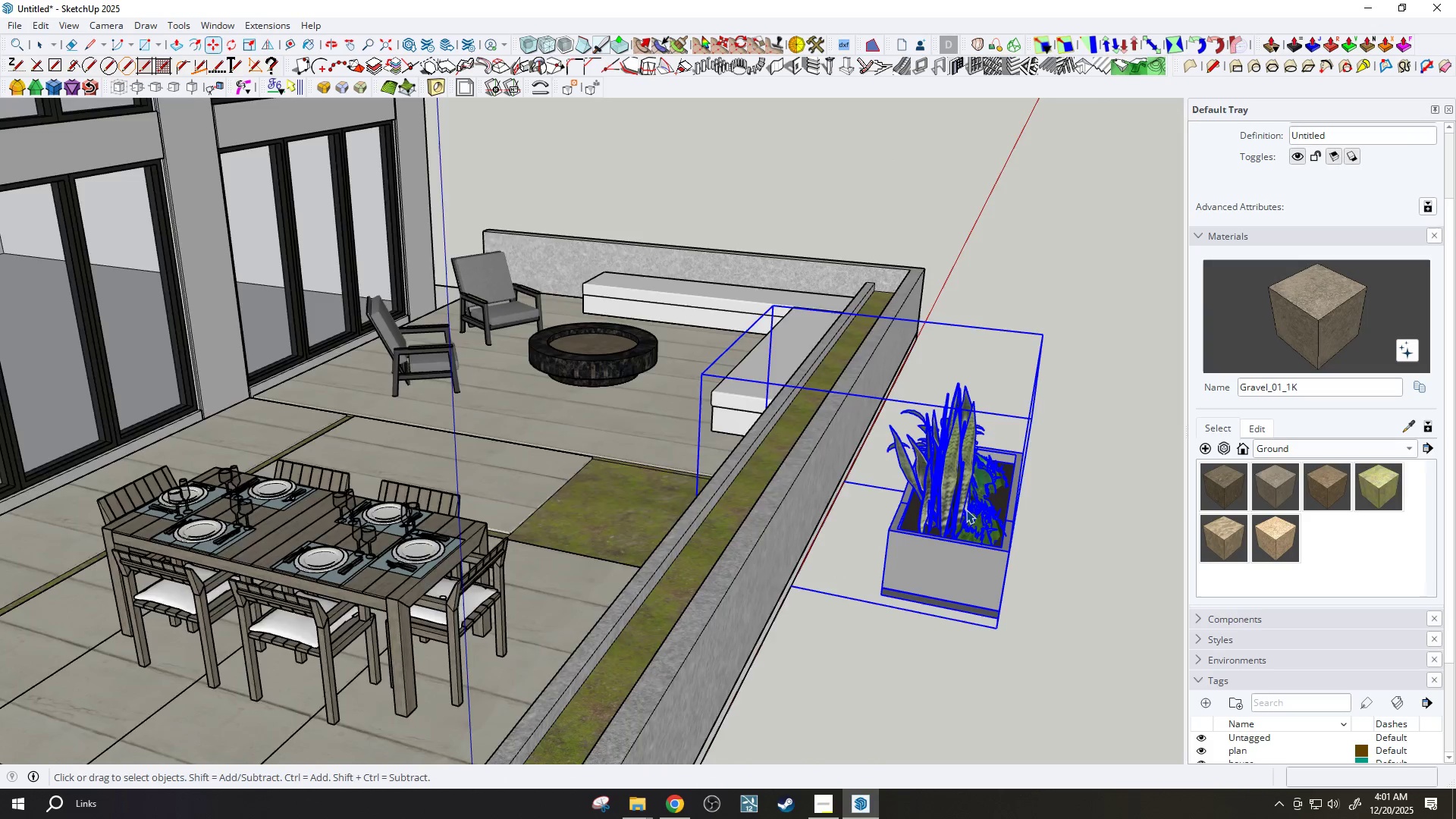 
double_click([966, 510])
 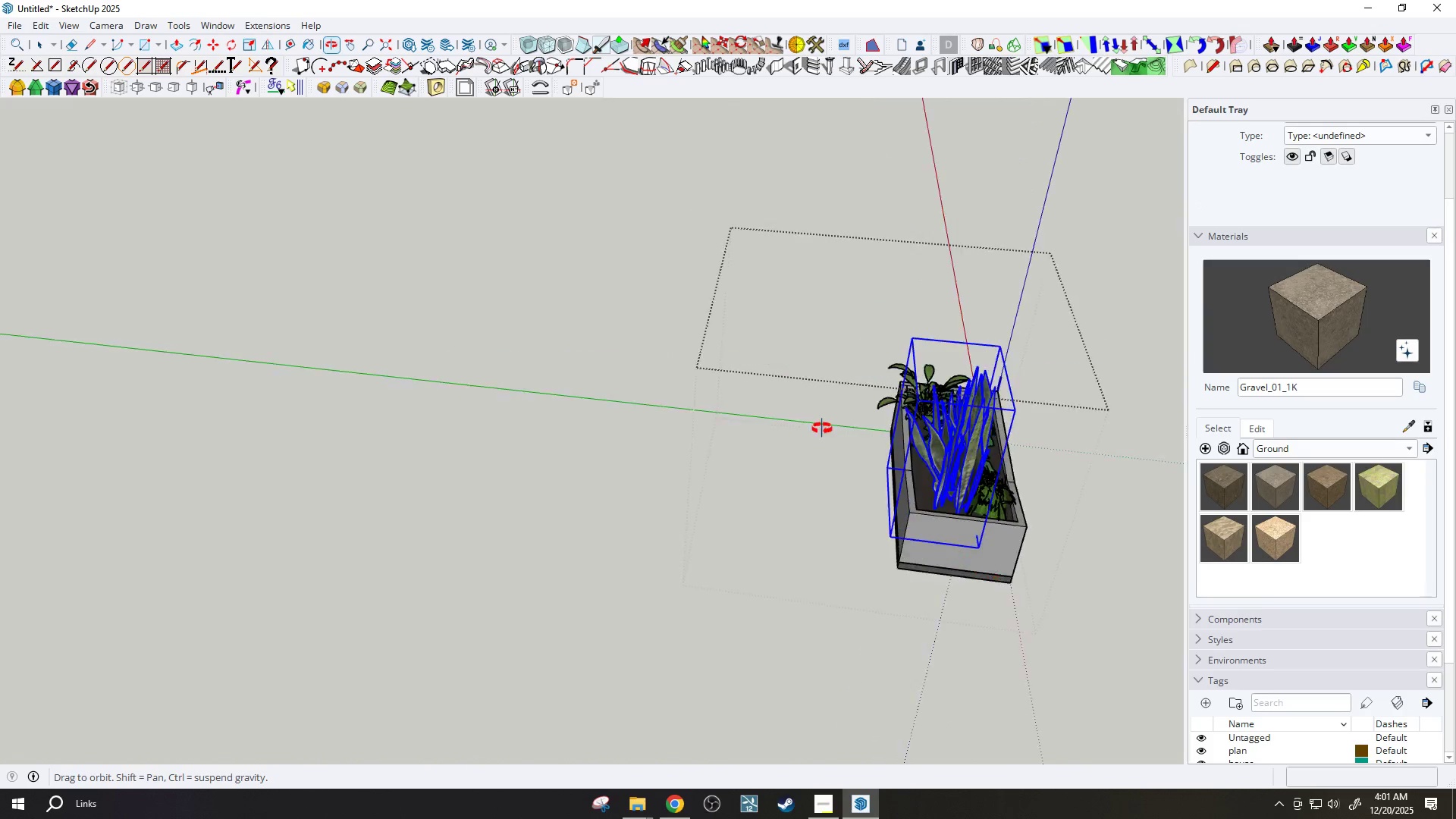 
scroll: coordinate [988, 509], scroll_direction: up, amount: 7.0
 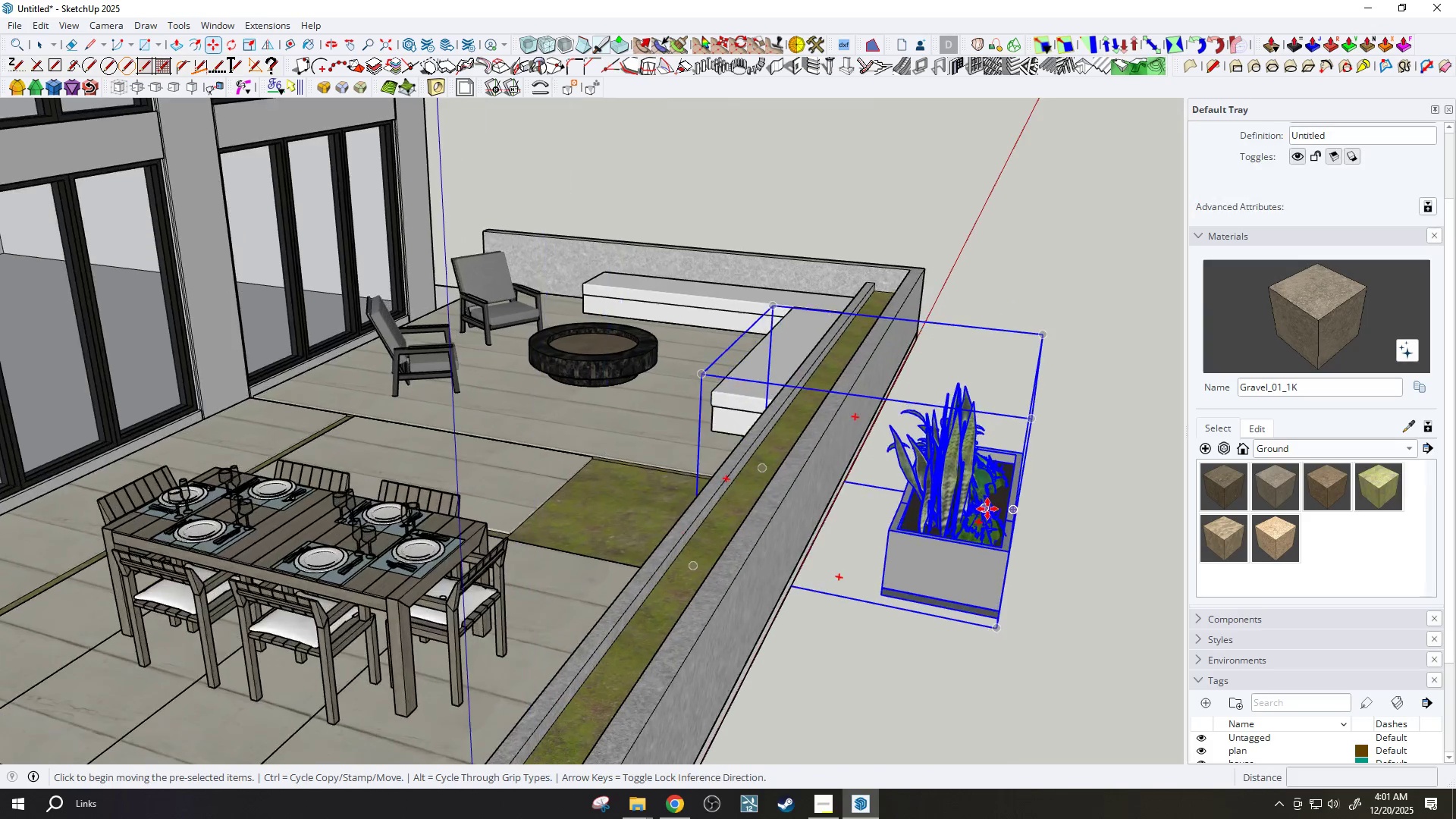 
hold_key(key=ControlLeft, duration=1.06)
 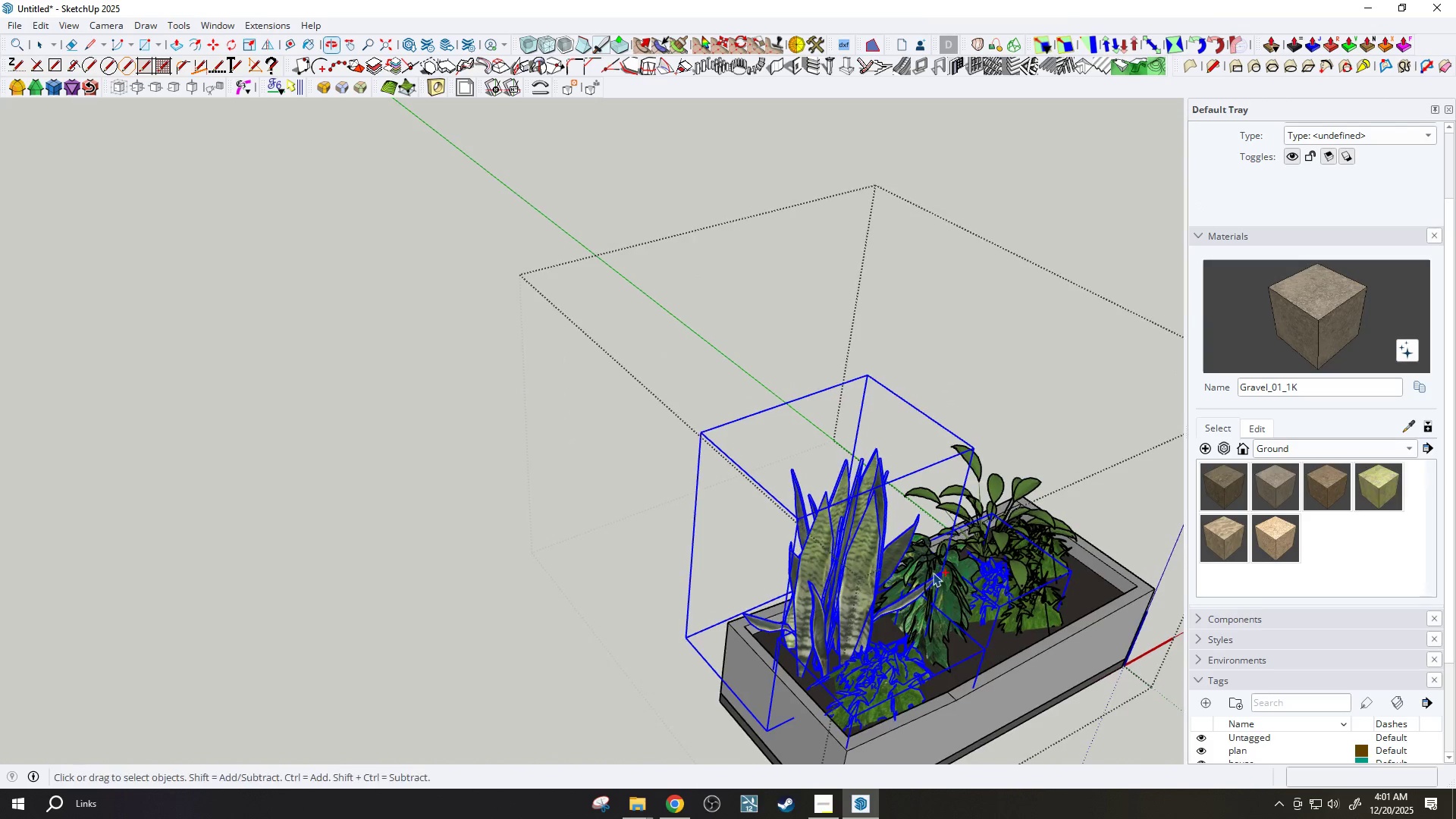 
scroll: coordinate [953, 633], scroll_direction: up, amount: 5.0
 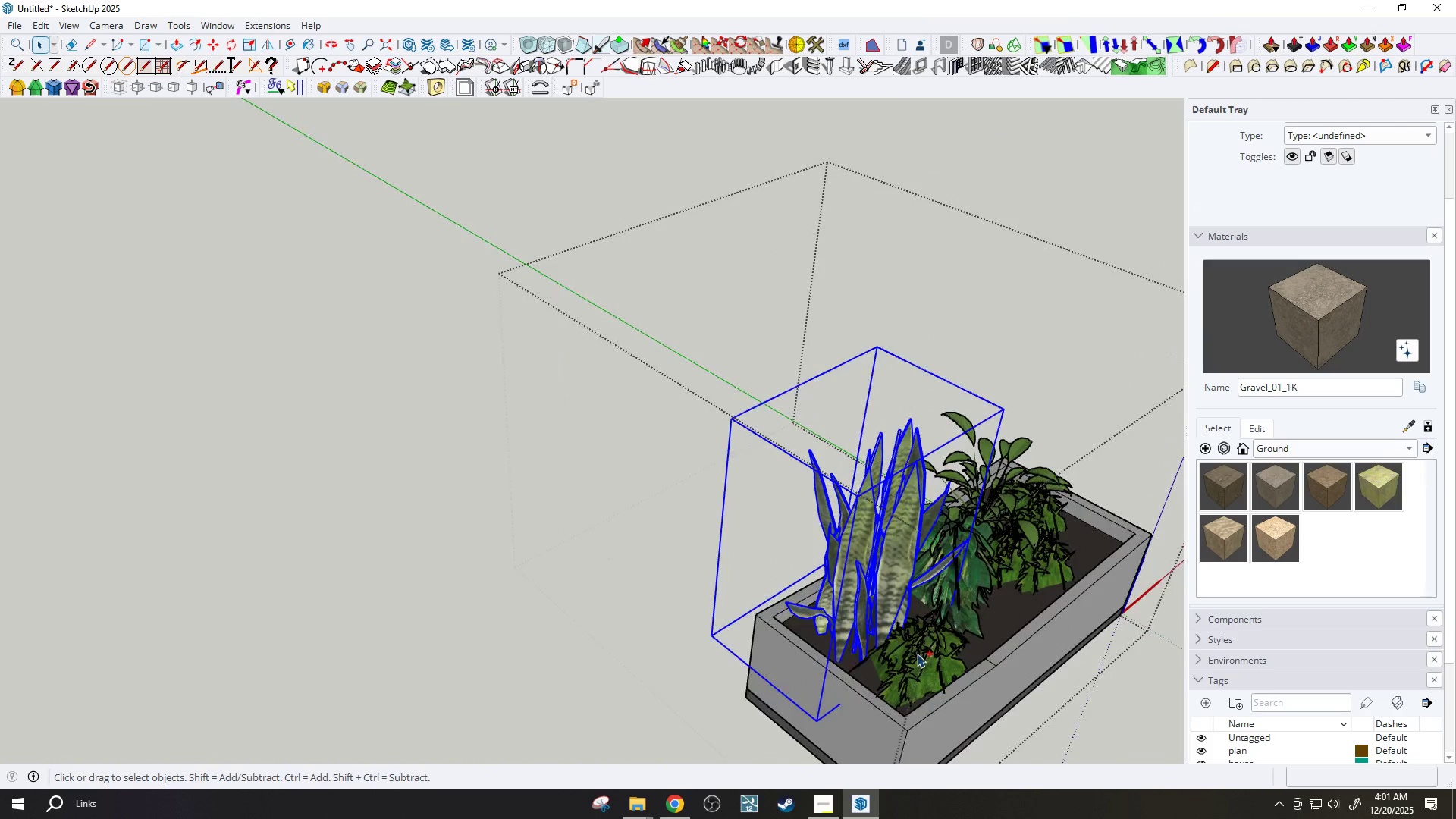 
left_click_drag(start_coordinate=[942, 591], to_coordinate=[945, 585])
 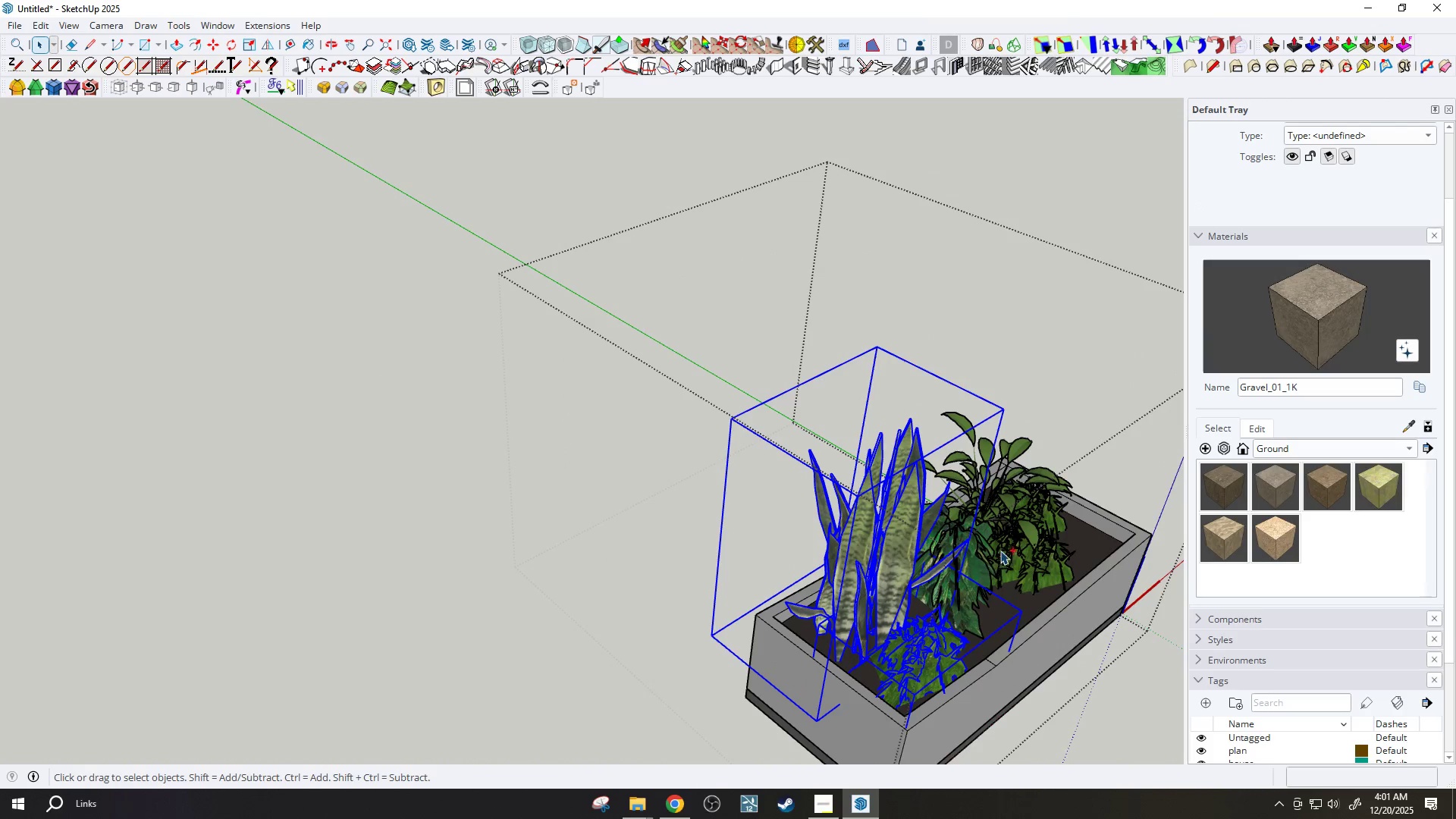 
triple_click([1001, 548])
 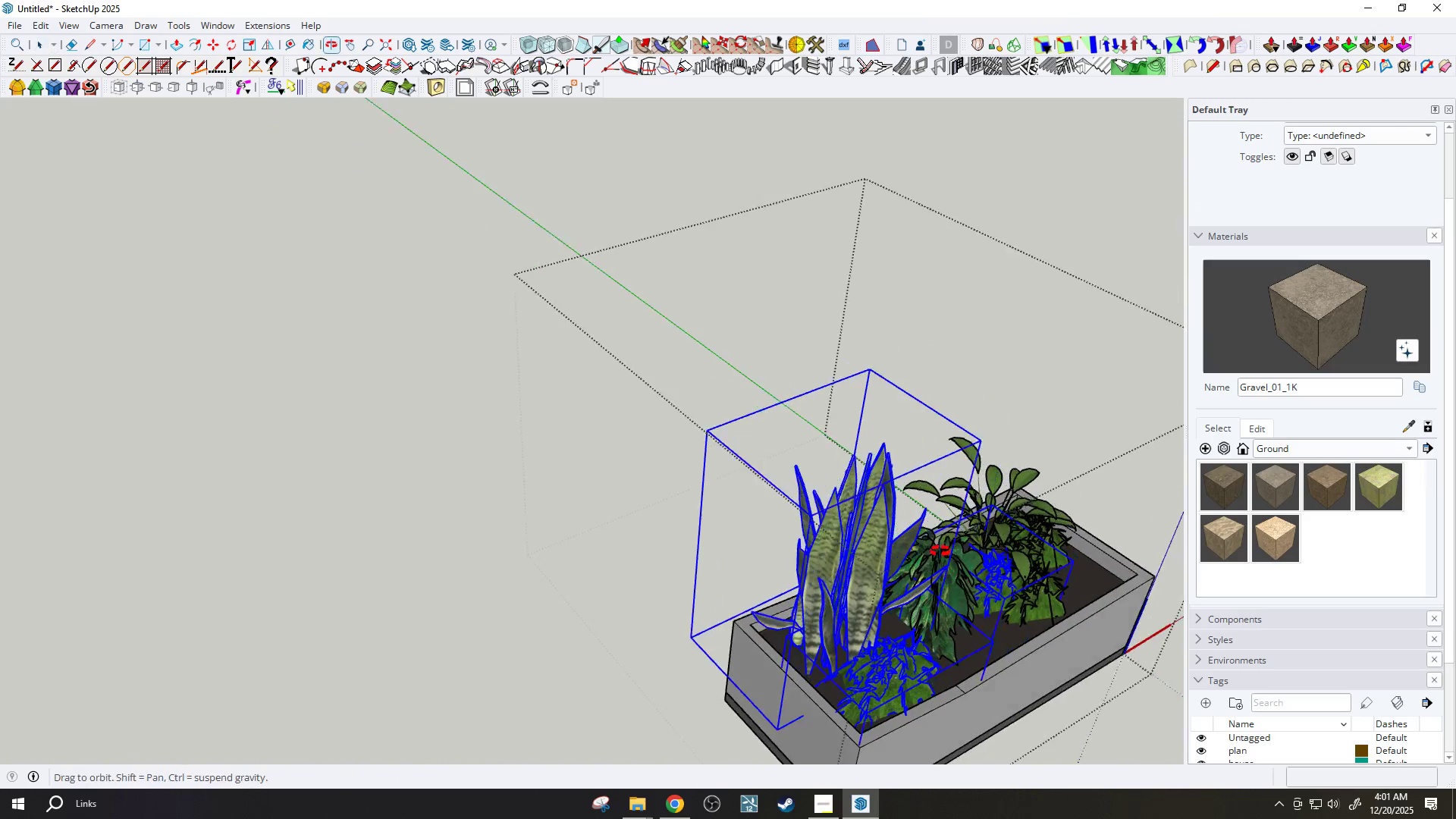 
hold_key(key=ControlLeft, duration=0.47)
left_click([932, 578])
 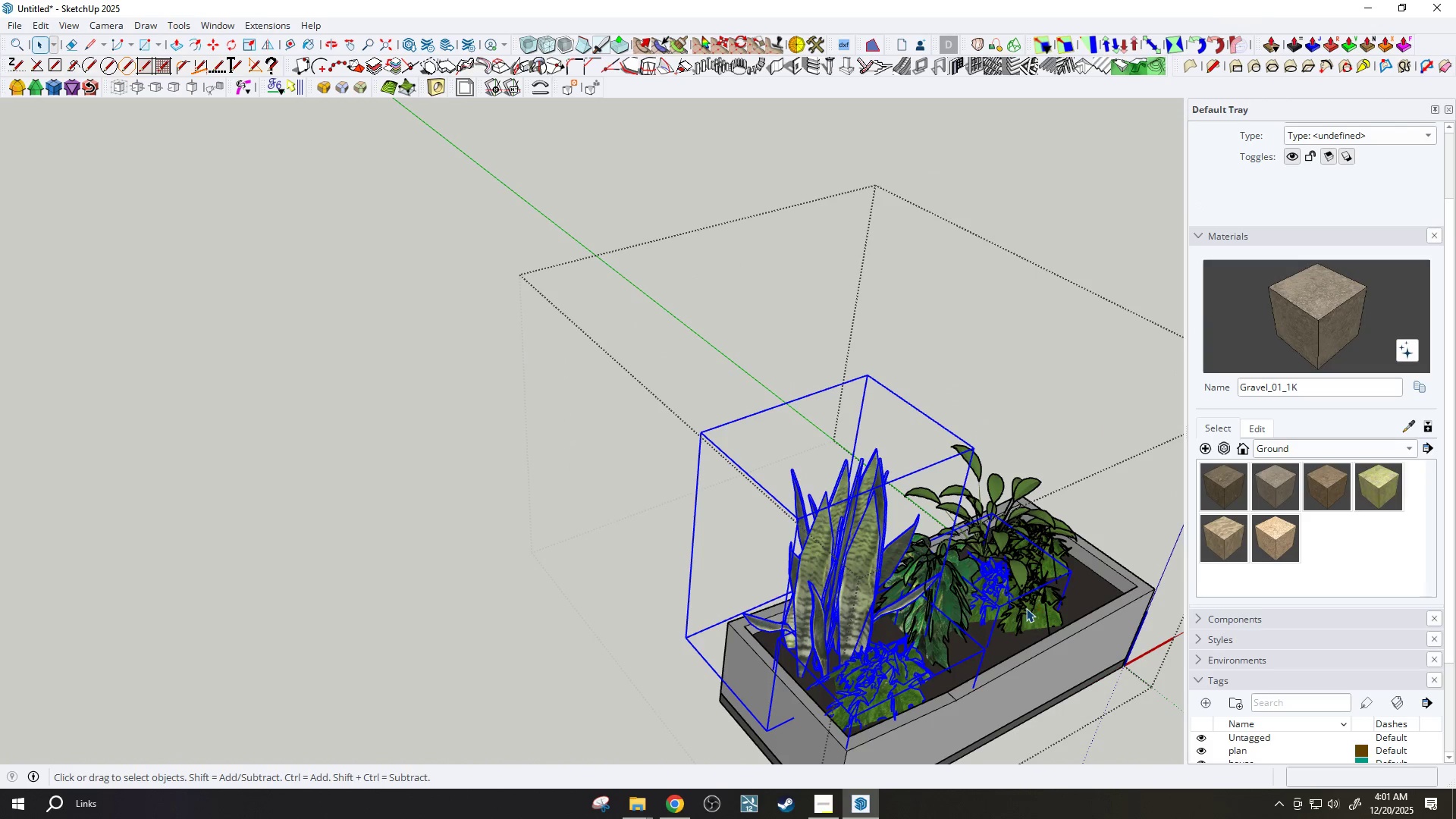 
hold_key(key=ControlLeft, duration=0.36)
left_click([1043, 618])
 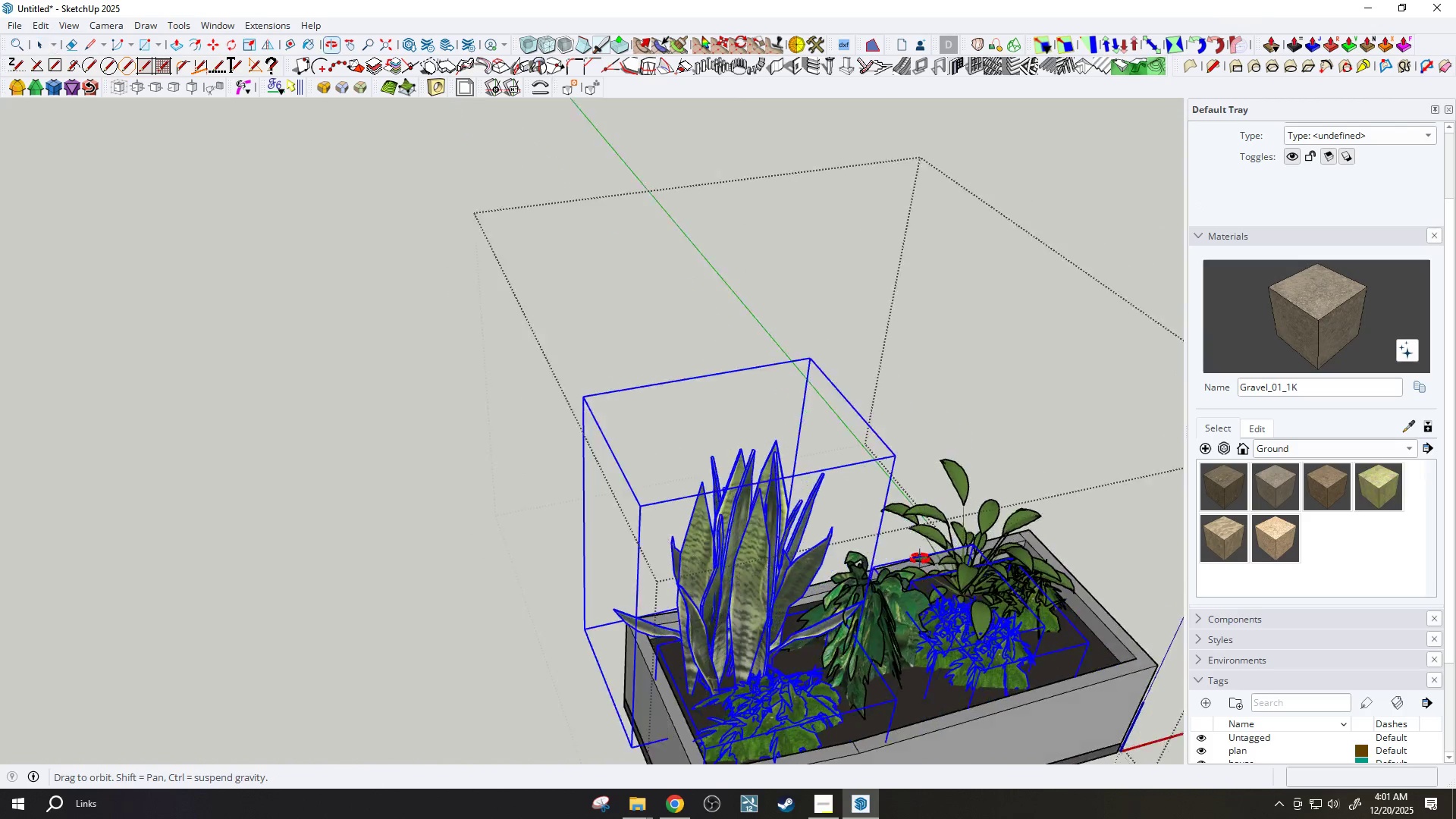 
scroll: coordinate [1032, 610], scroll_direction: up, amount: 2.0
 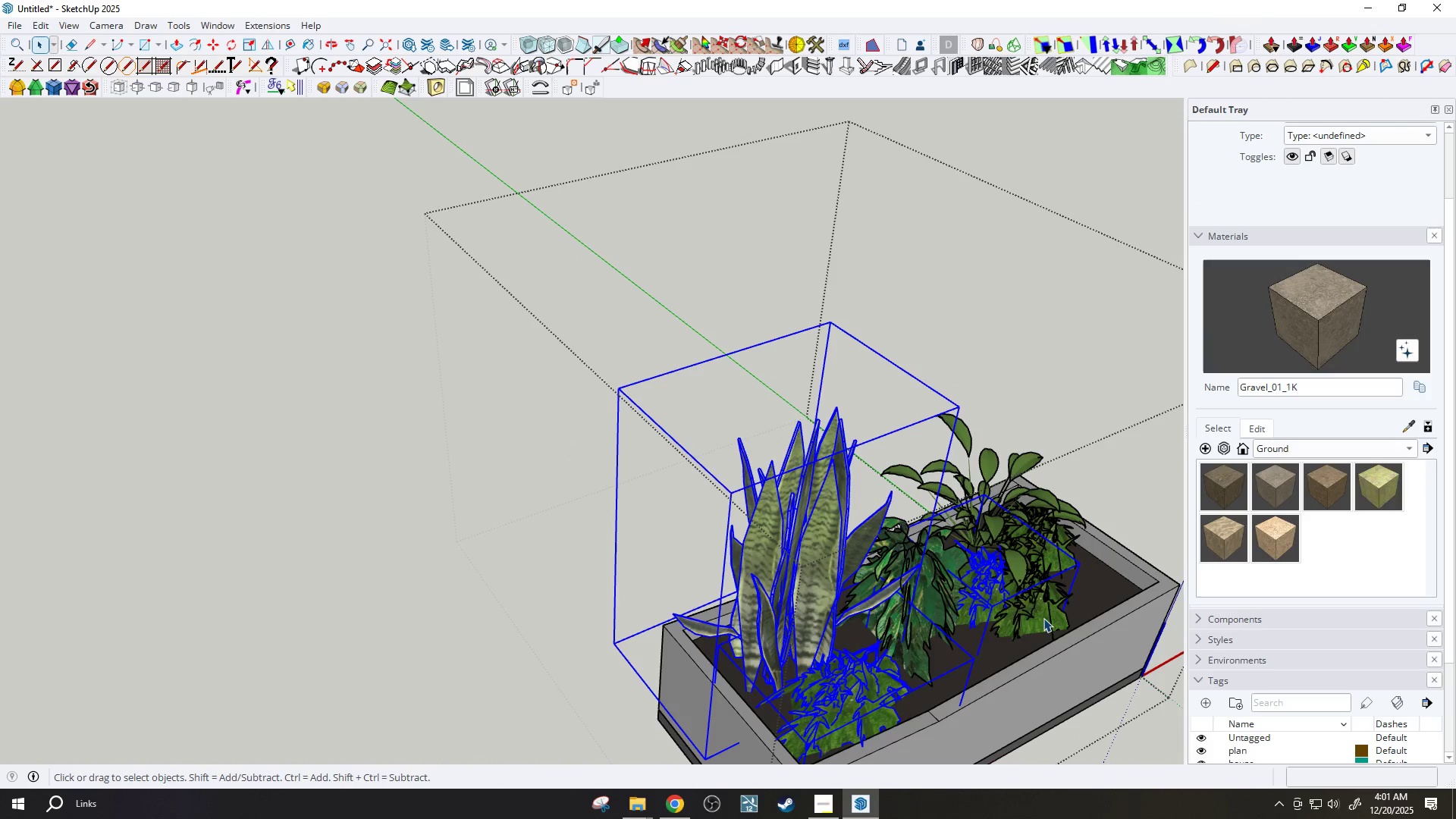 
hold_key(key=ControlLeft, duration=1.5)
left_click_drag(start_coordinate=[962, 497], to_coordinate=[909, 510])
 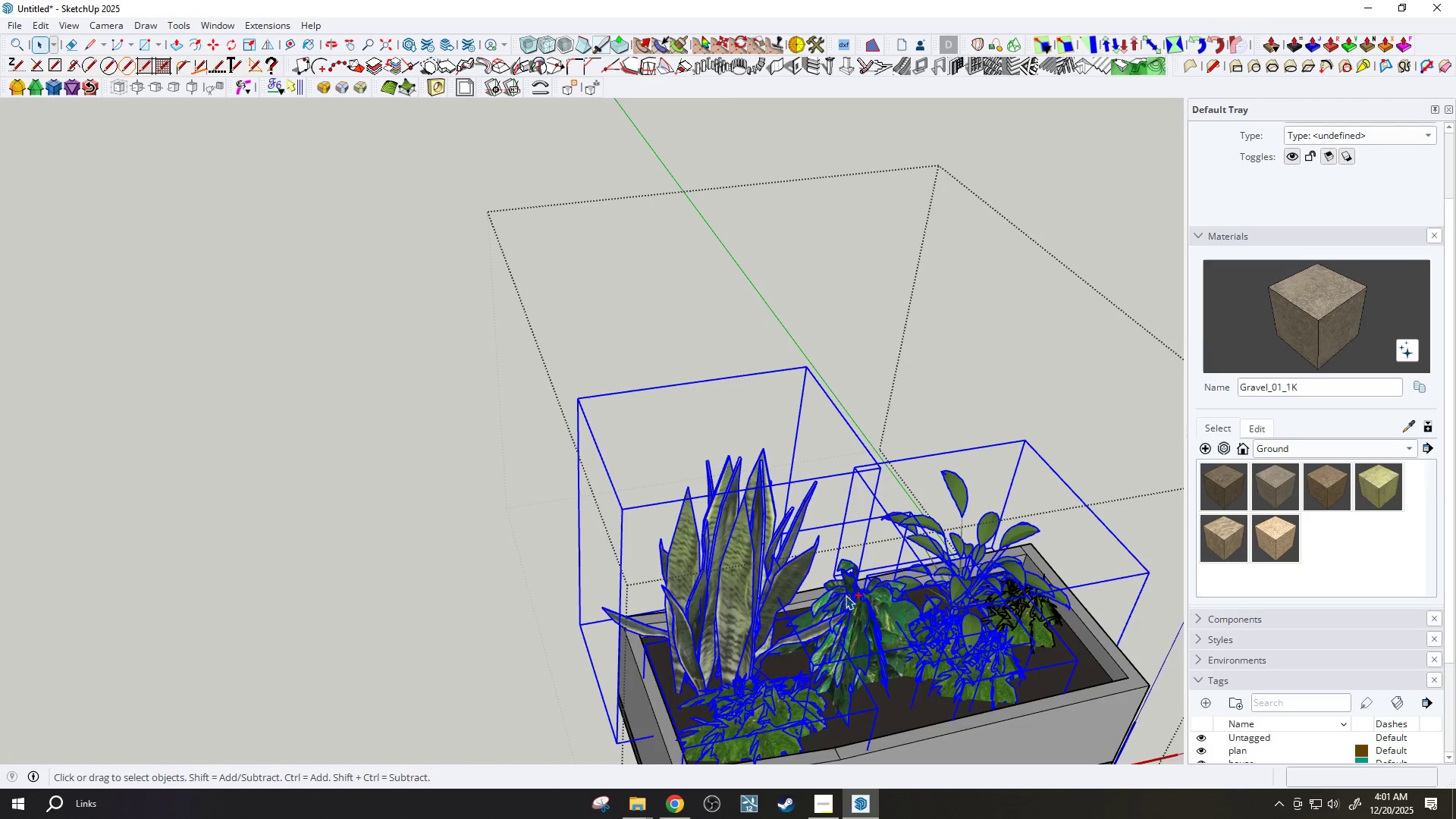 
key(Control+ControlLeft)
 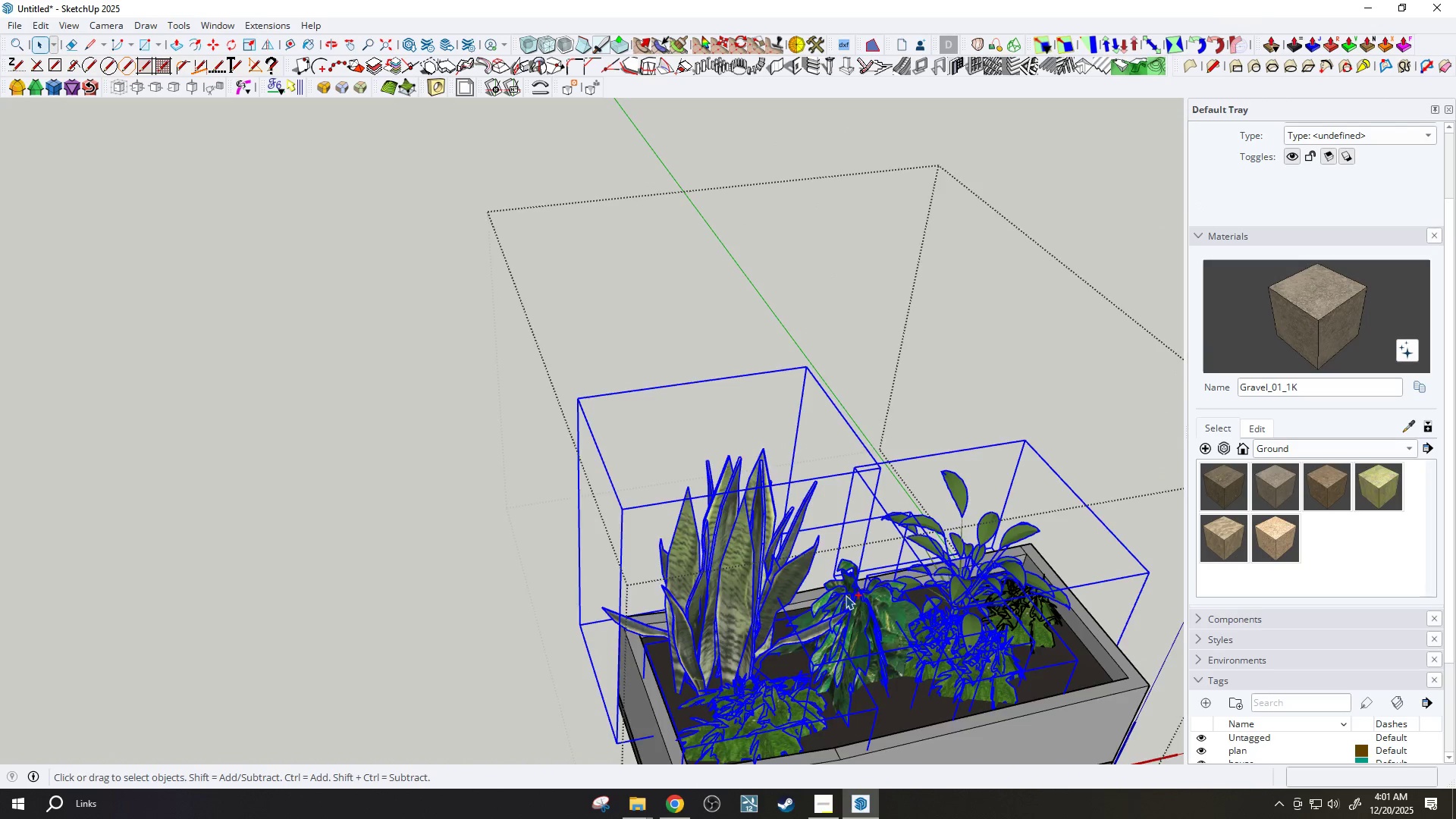 
key(Control+ControlLeft)
 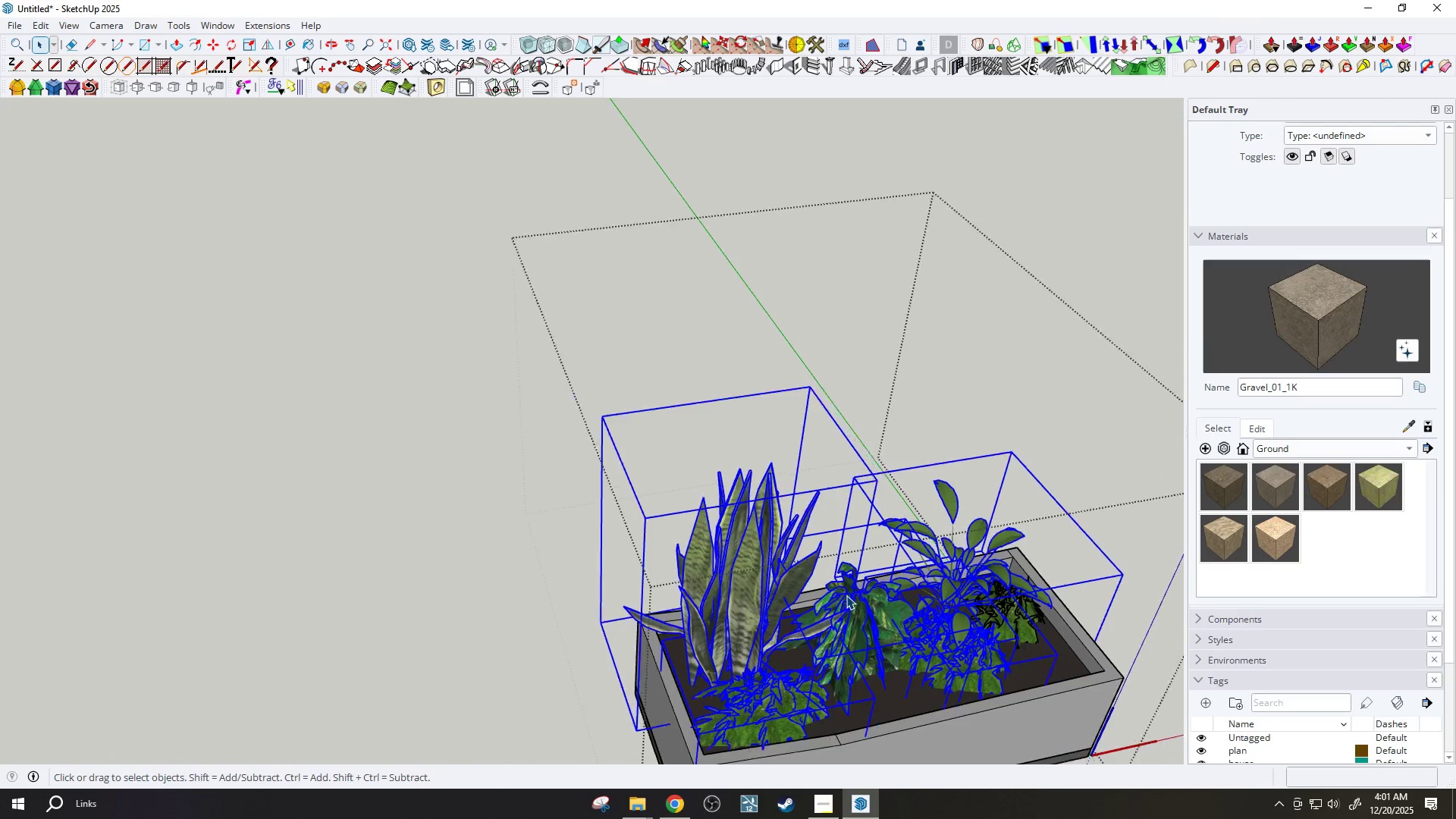 
key(Control+ControlLeft)
 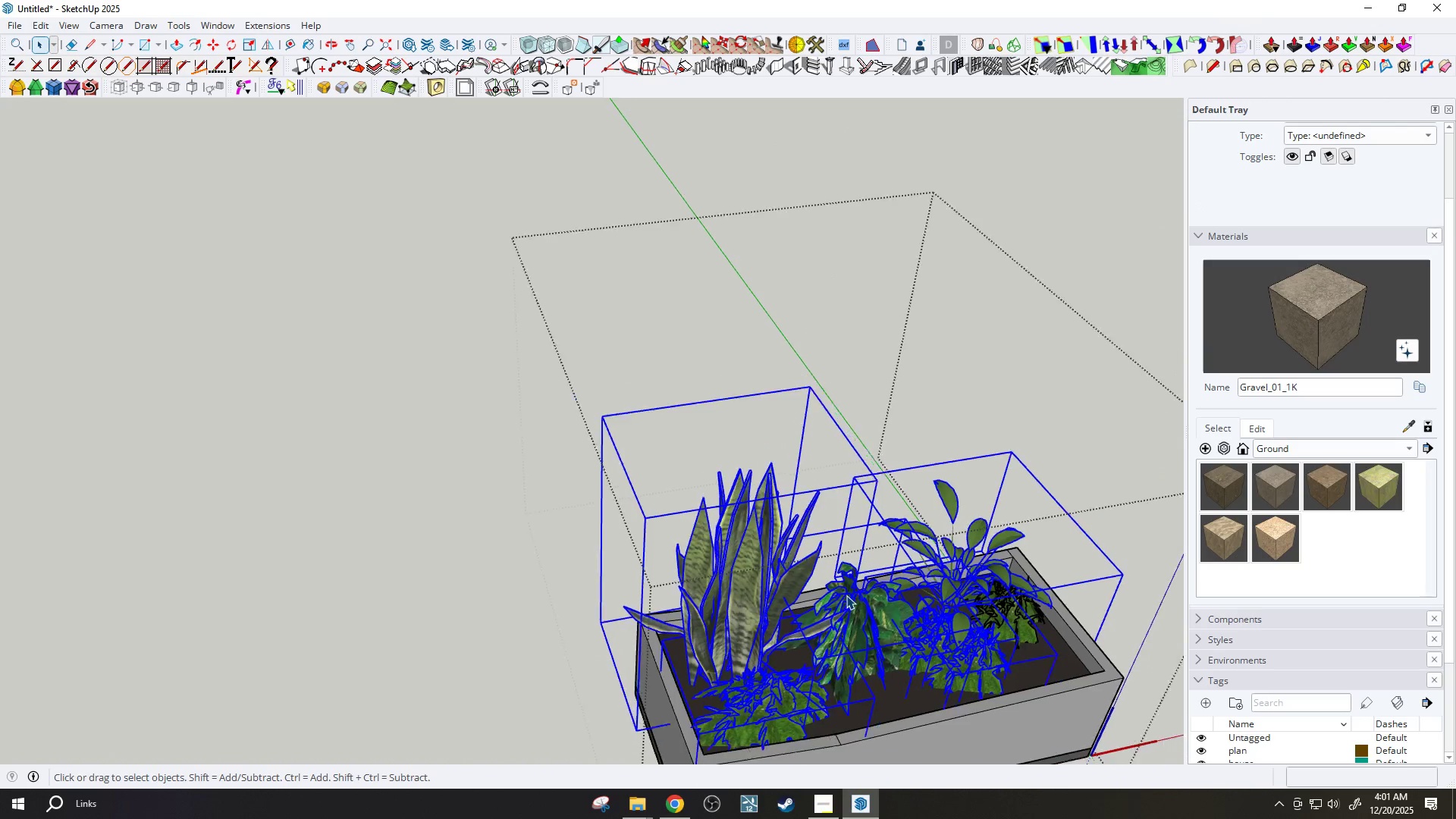 
scroll: coordinate [846, 595], scroll_direction: down, amount: 3.0
 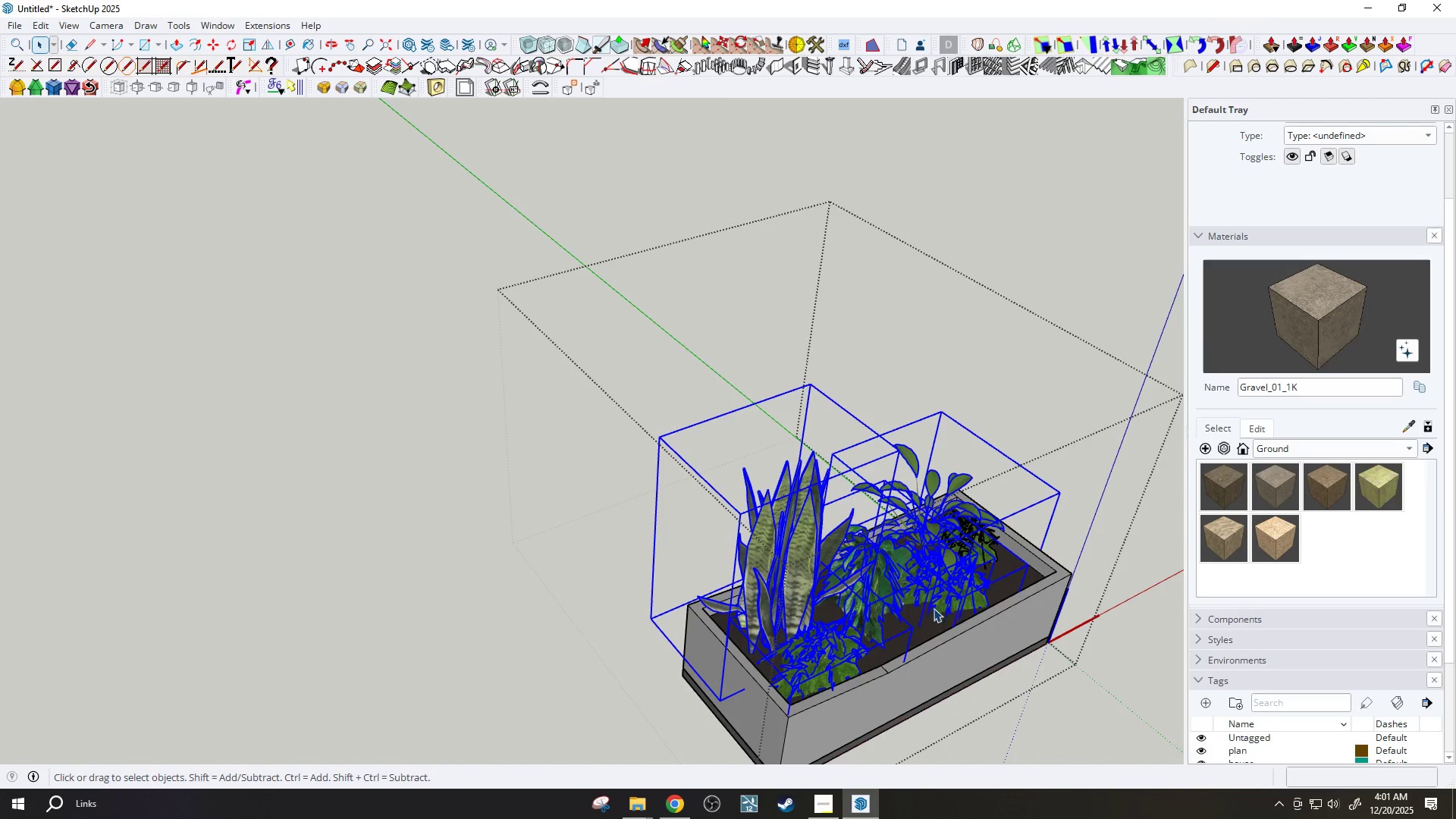 
key(Control+C)
 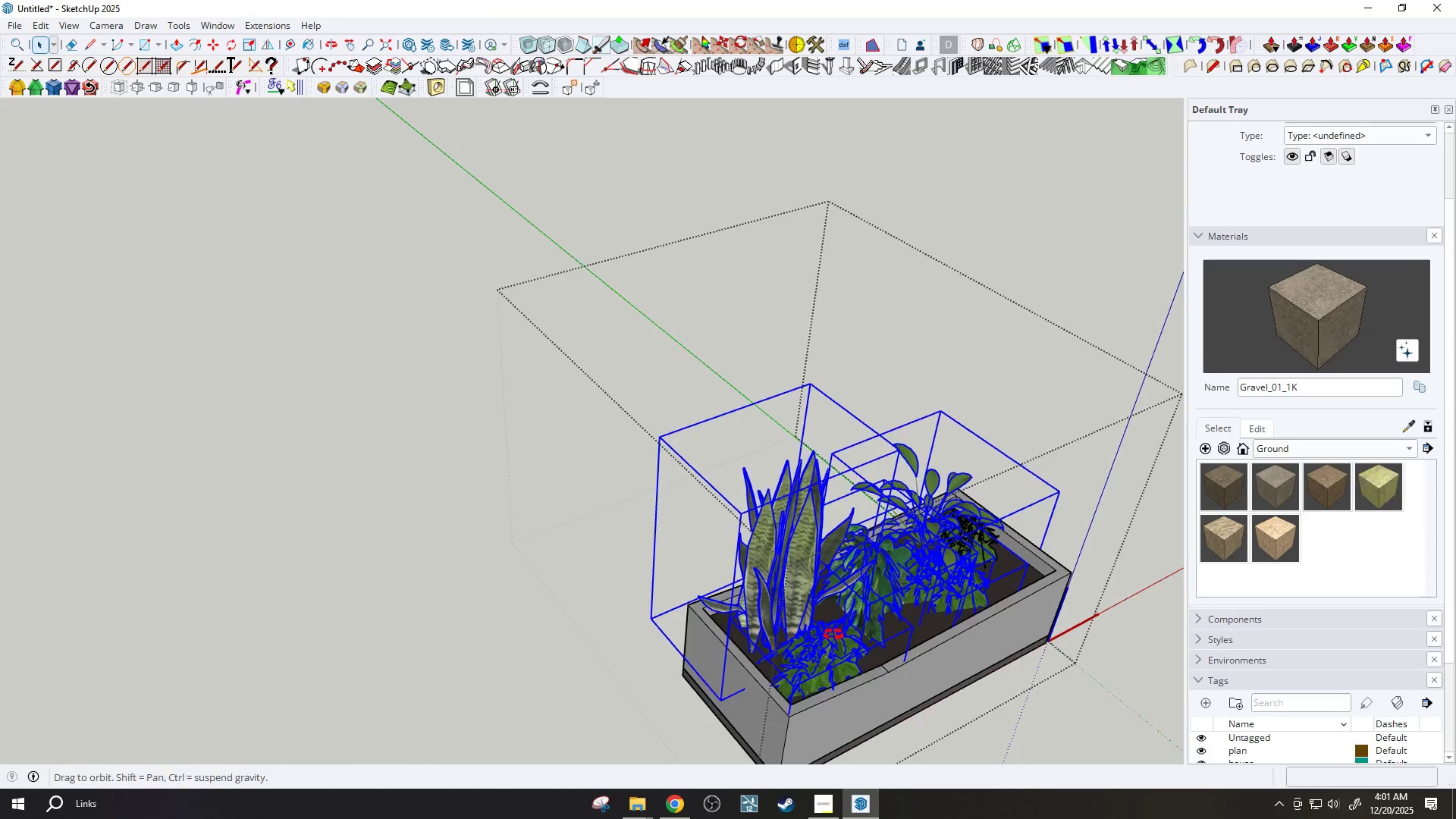 
key(Space)
 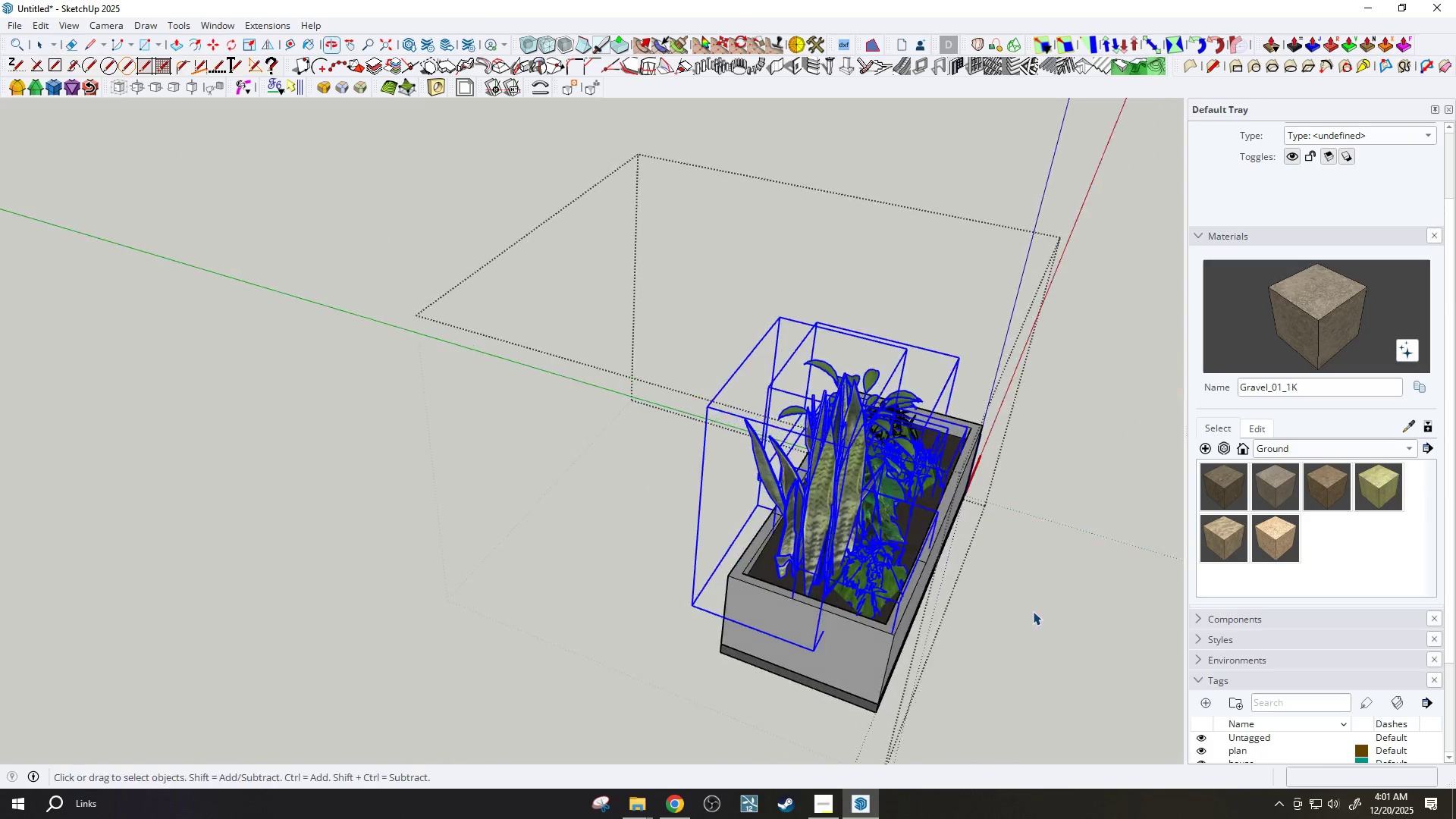 
key(Escape)
 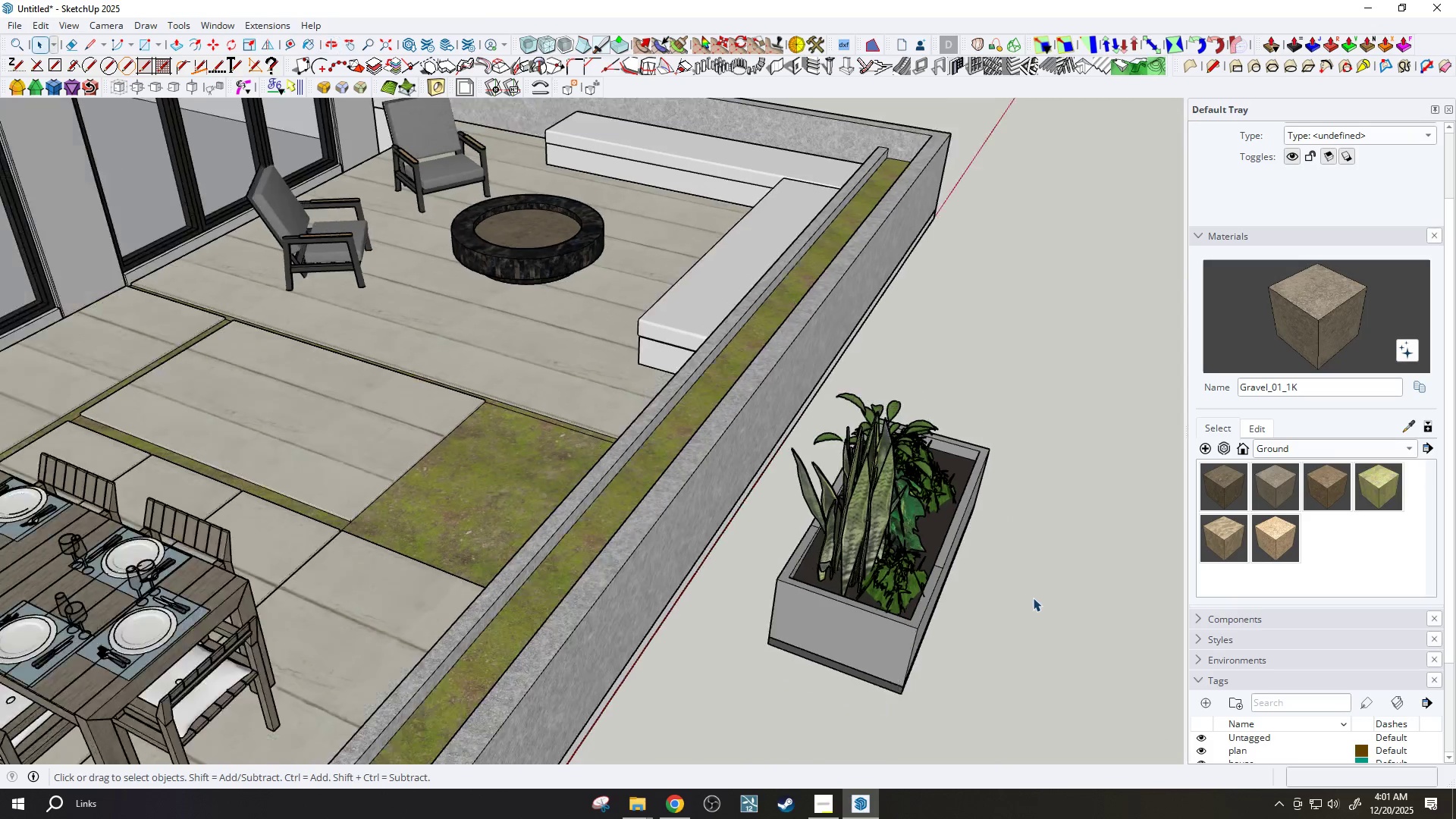 
scroll: coordinate [1033, 598], scroll_direction: down, amount: 4.0
 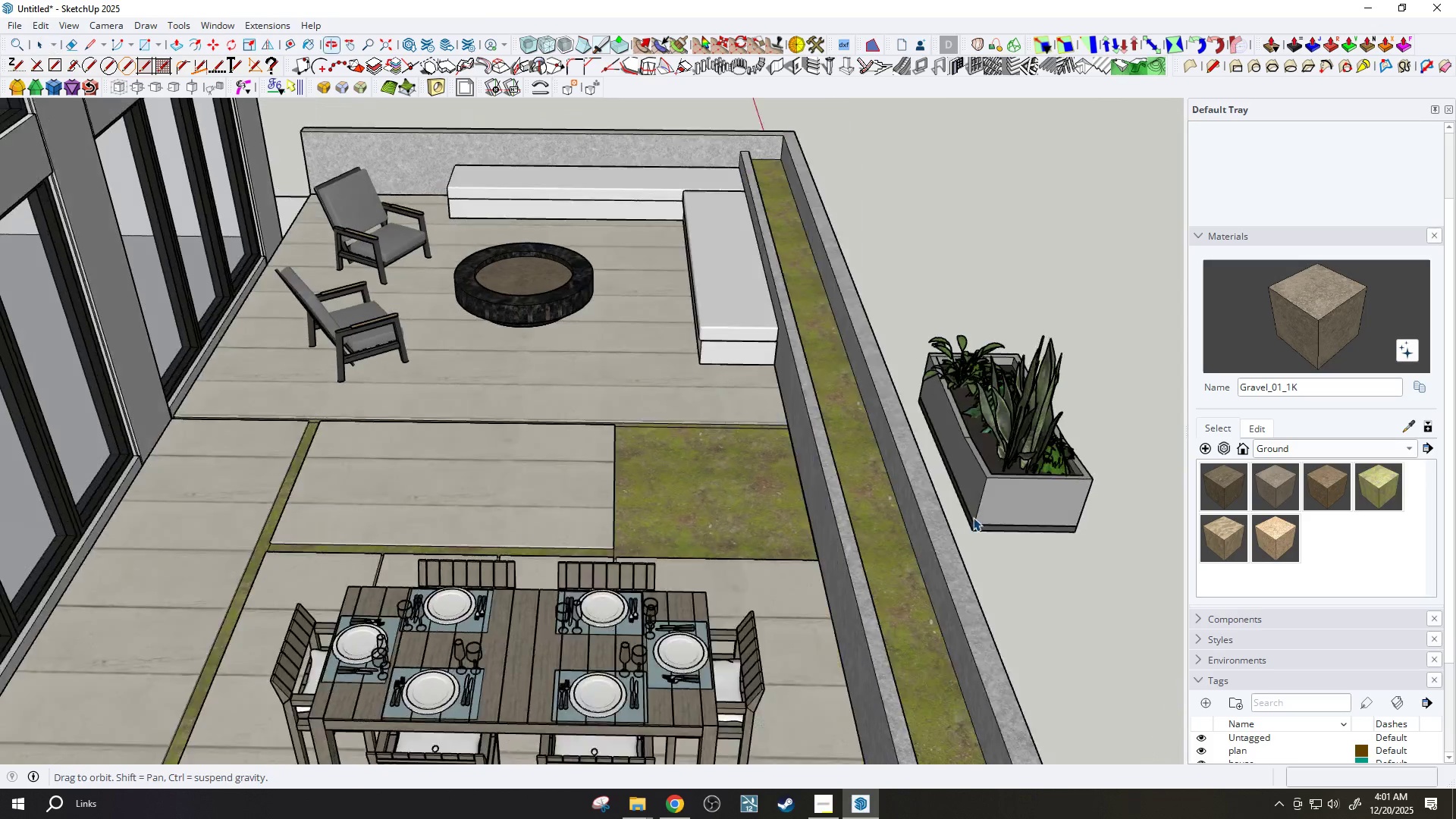 
key(Control+V)
 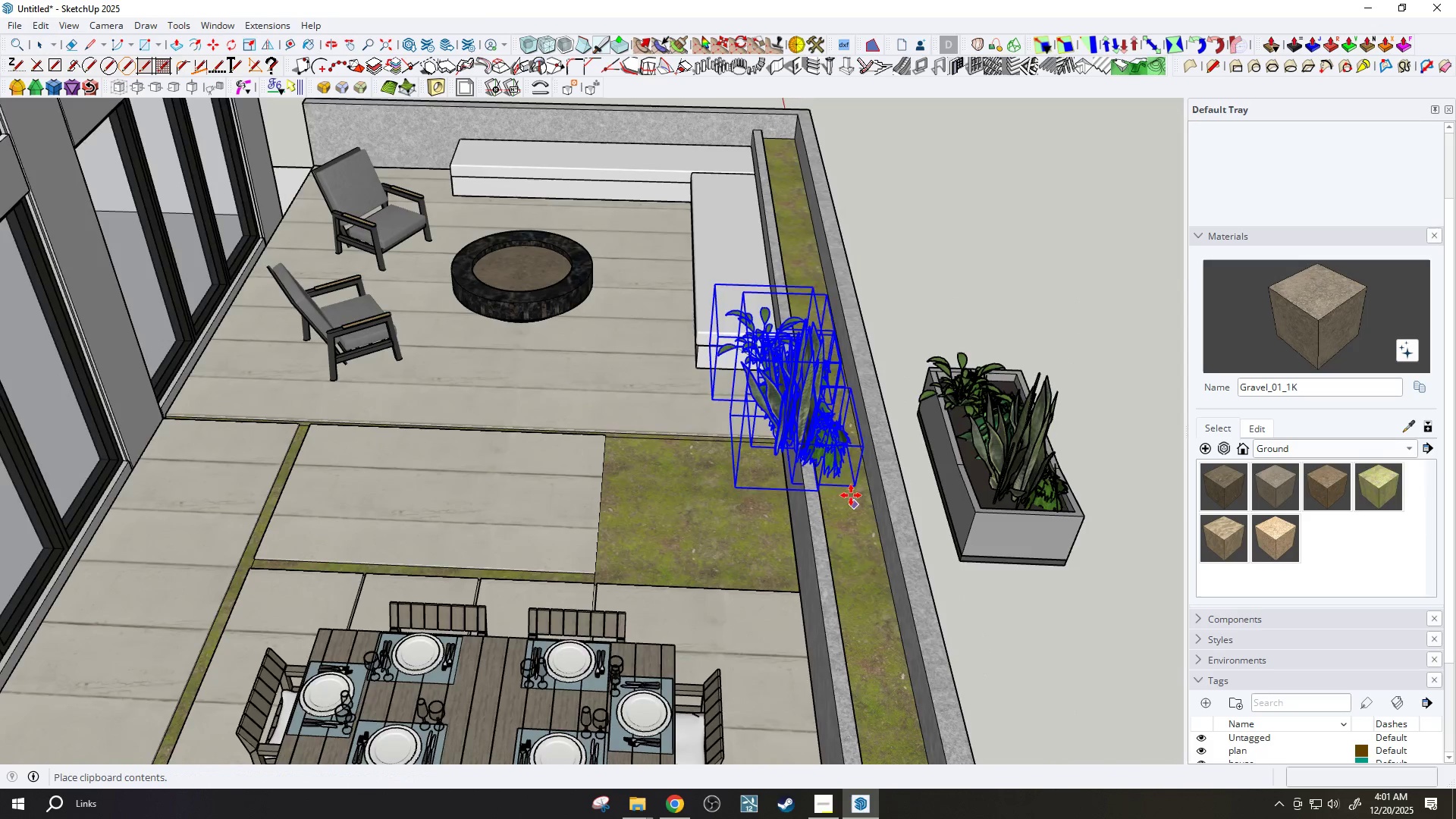 
scroll: coordinate [824, 538], scroll_direction: none, amount: 0.0
 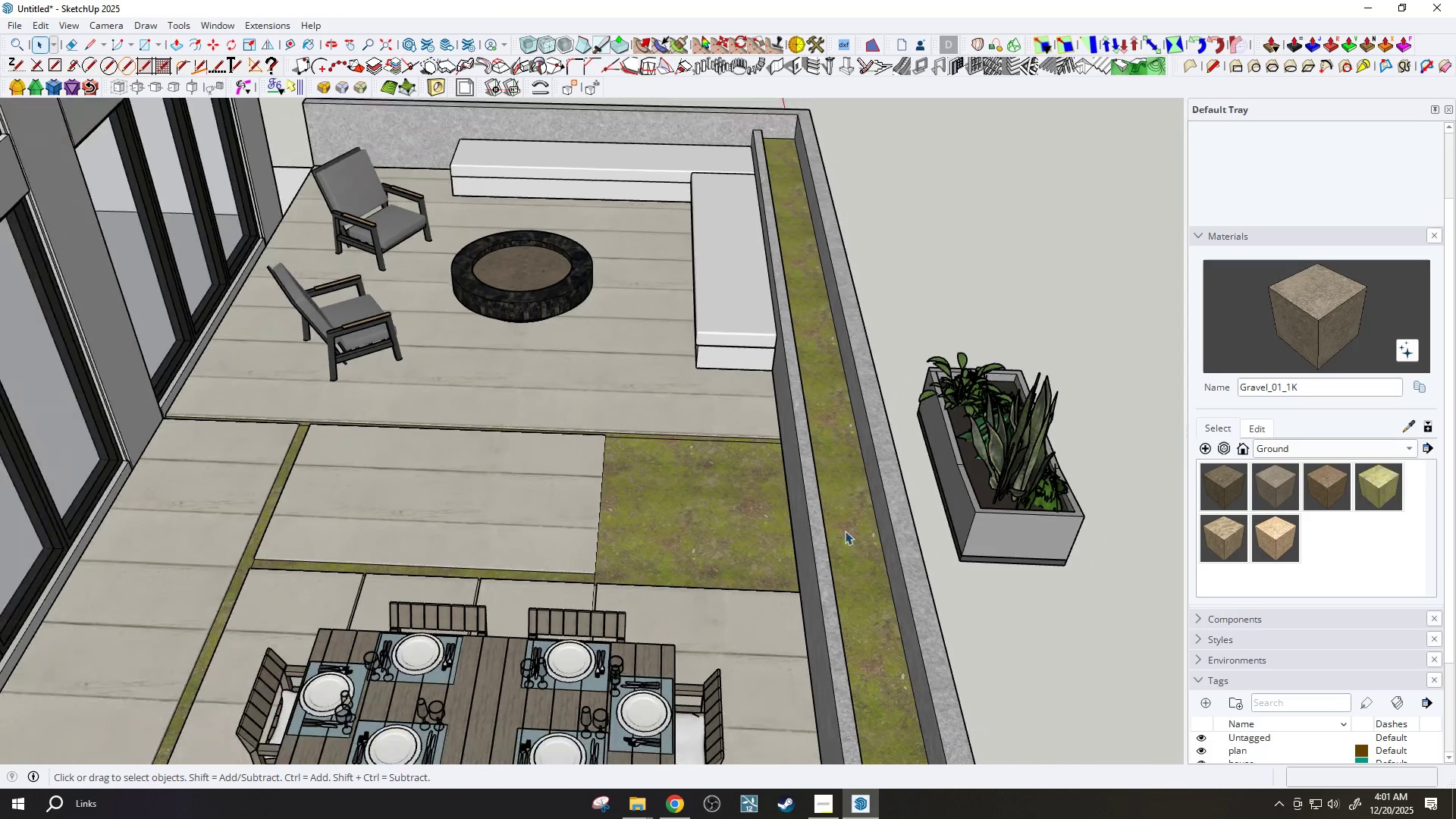 
scroll: coordinate [851, 494], scroll_direction: up, amount: 4.0
 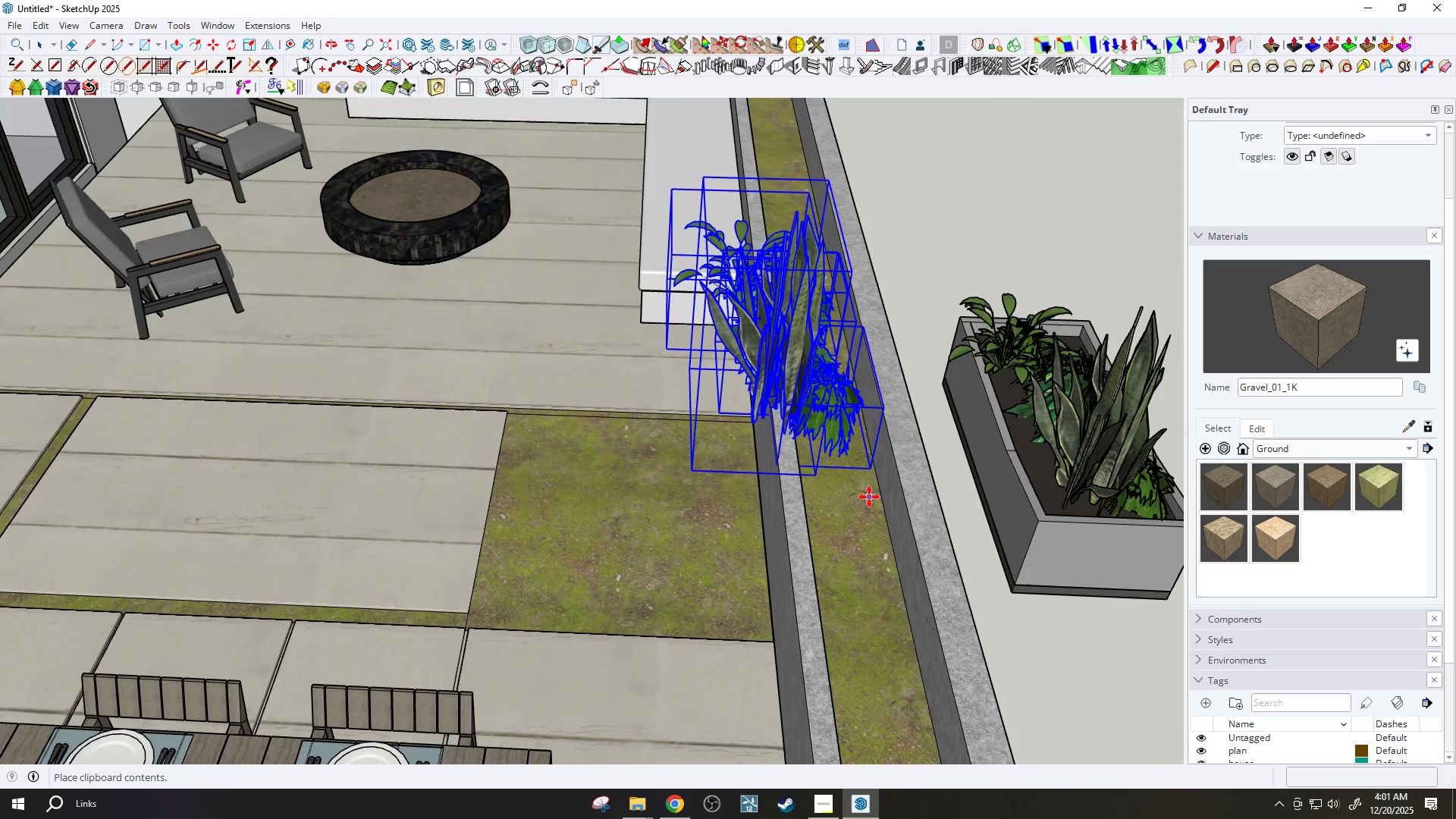 
left_click([869, 496])
 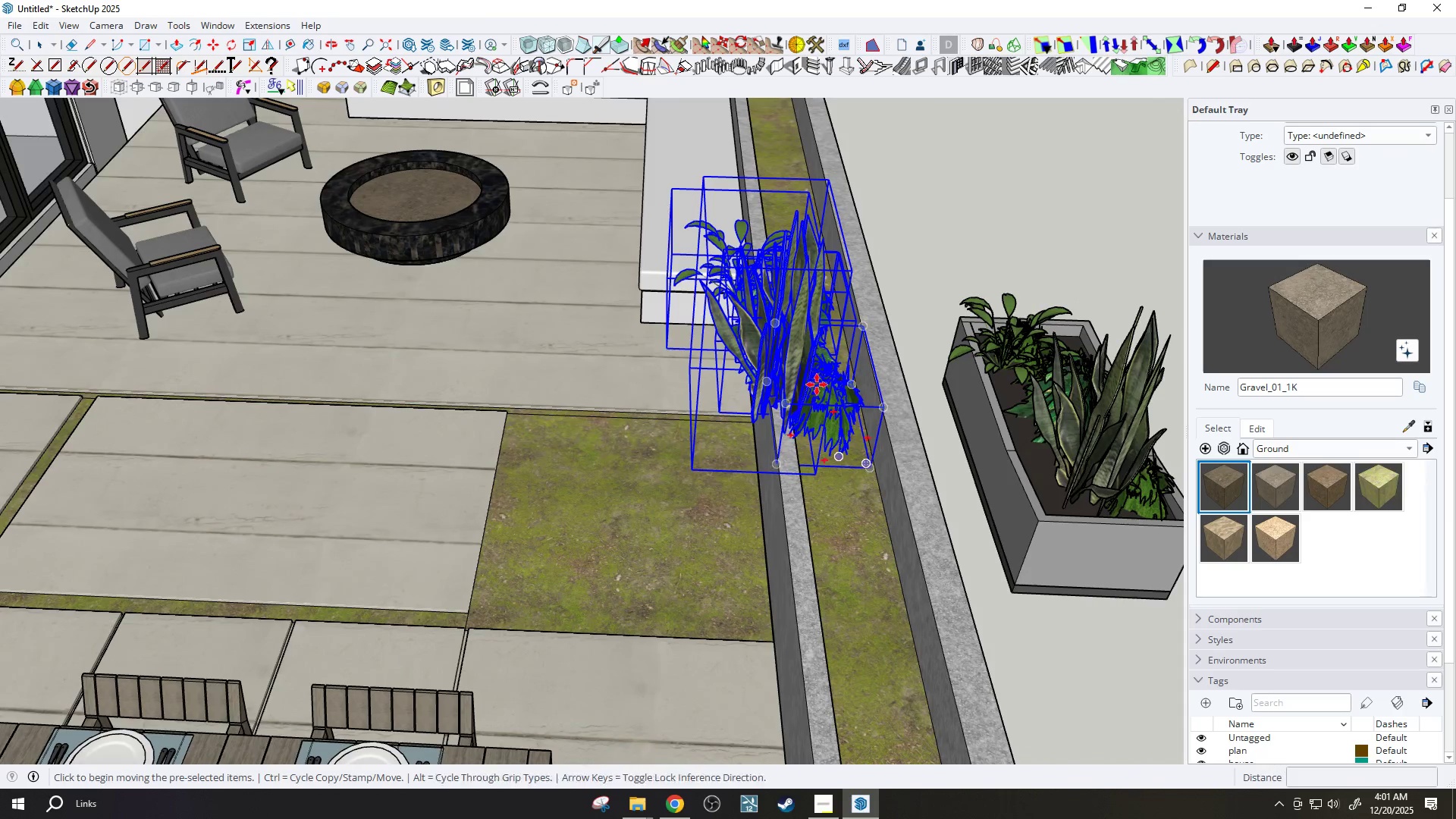 
scroll: coordinate [817, 382], scroll_direction: up, amount: 2.0
 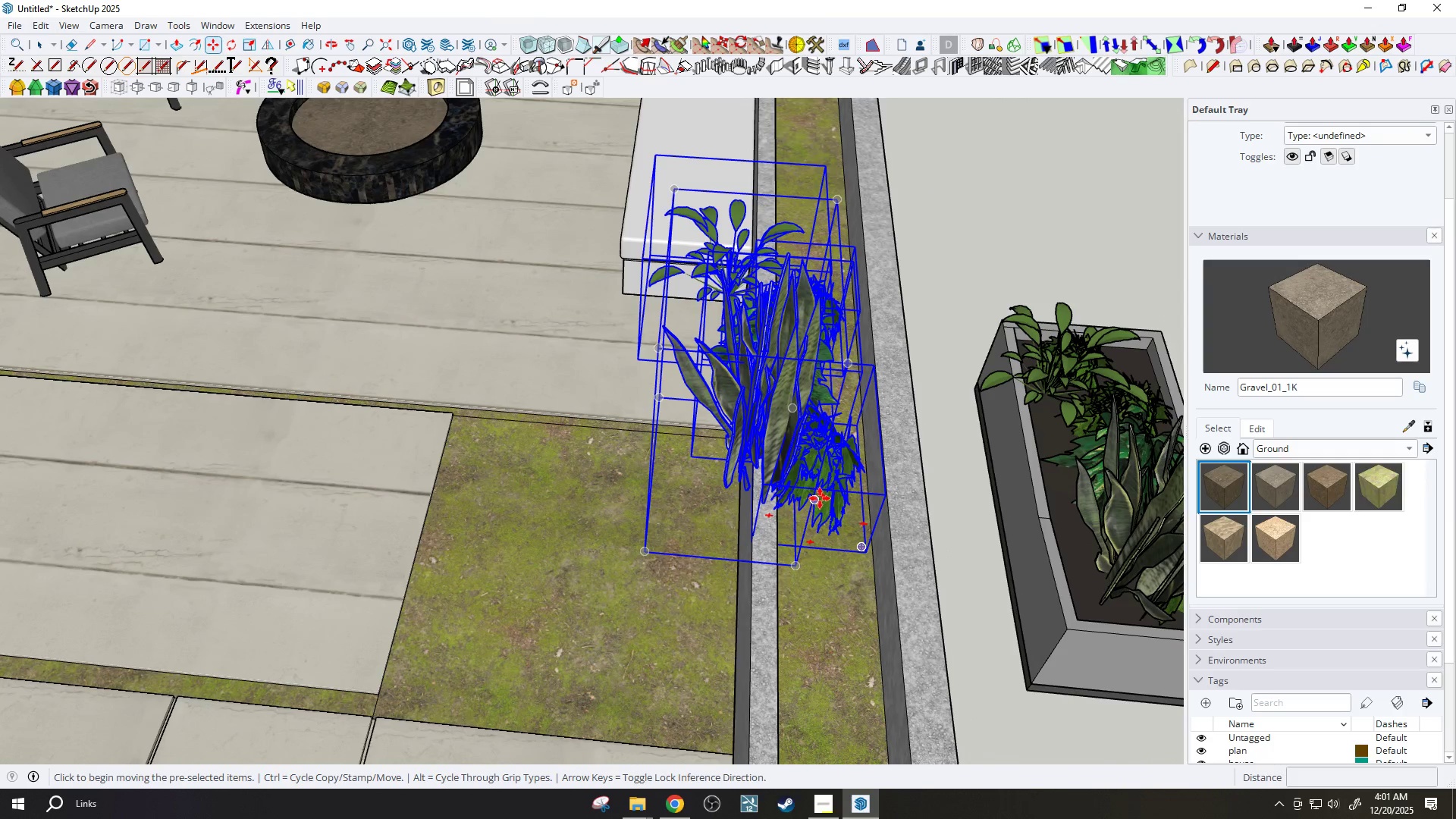 
scroll: coordinate [829, 511], scroll_direction: down, amount: 1.0
 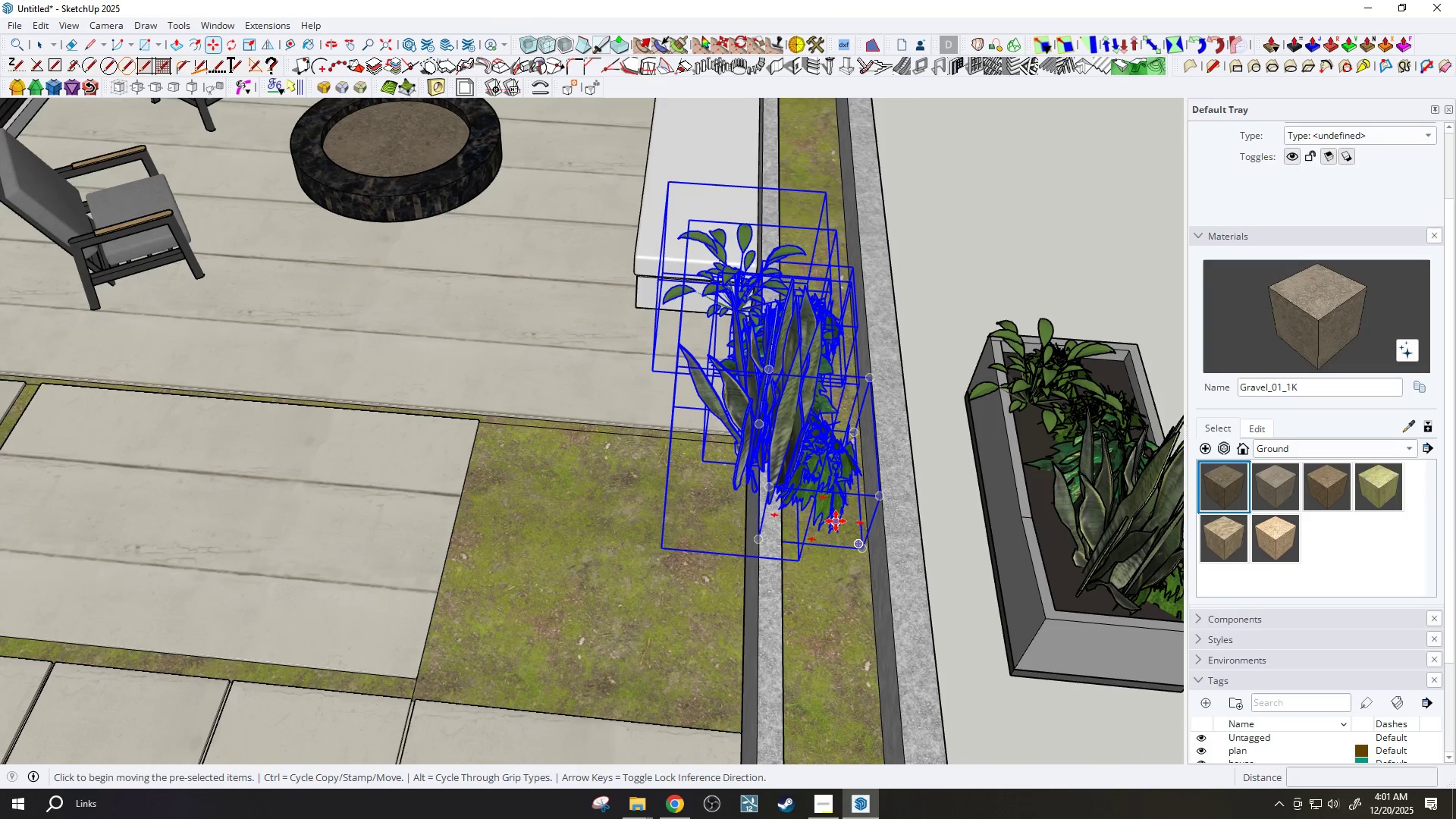 
key(Space)
 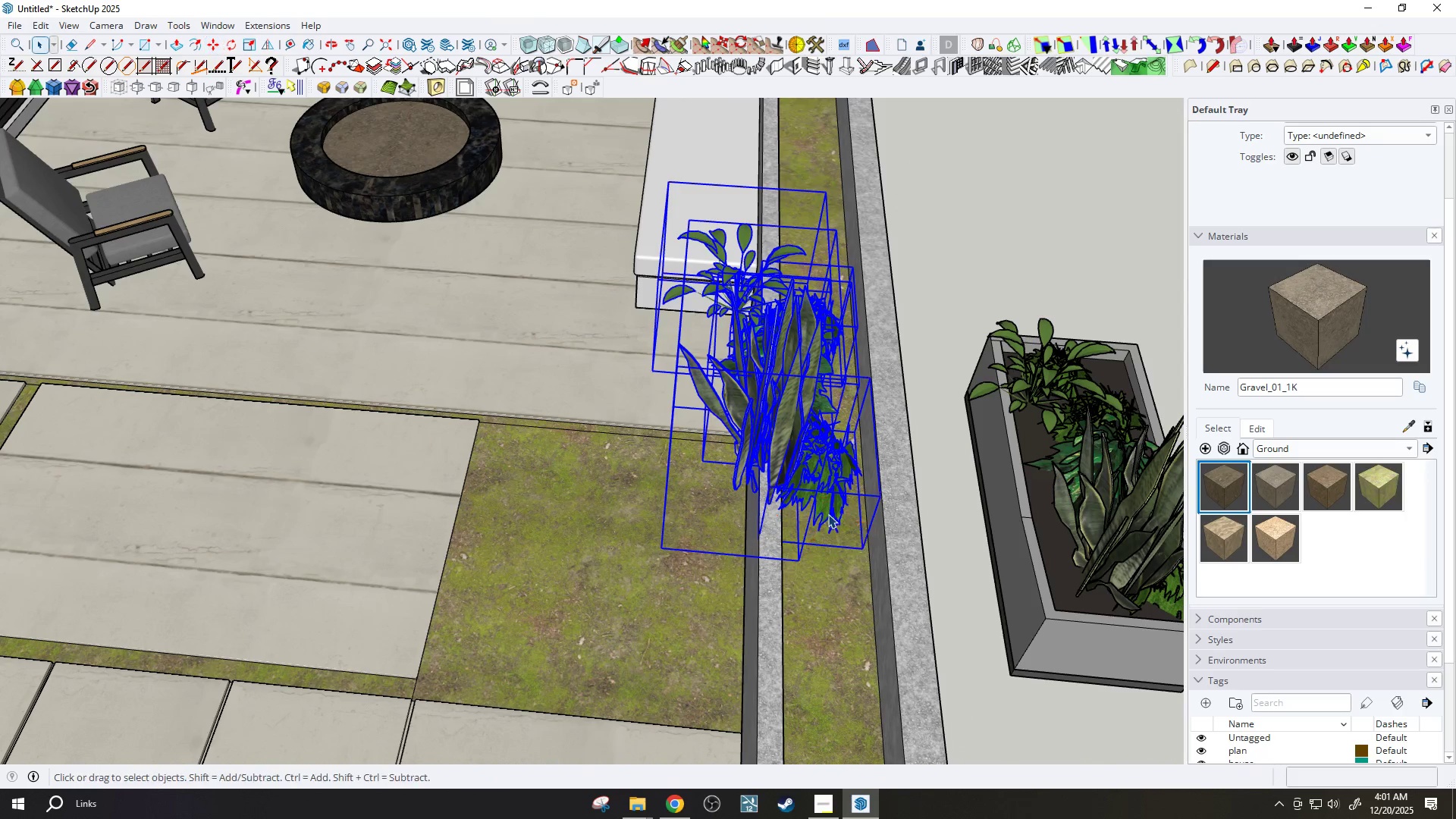 
left_click([828, 514])
 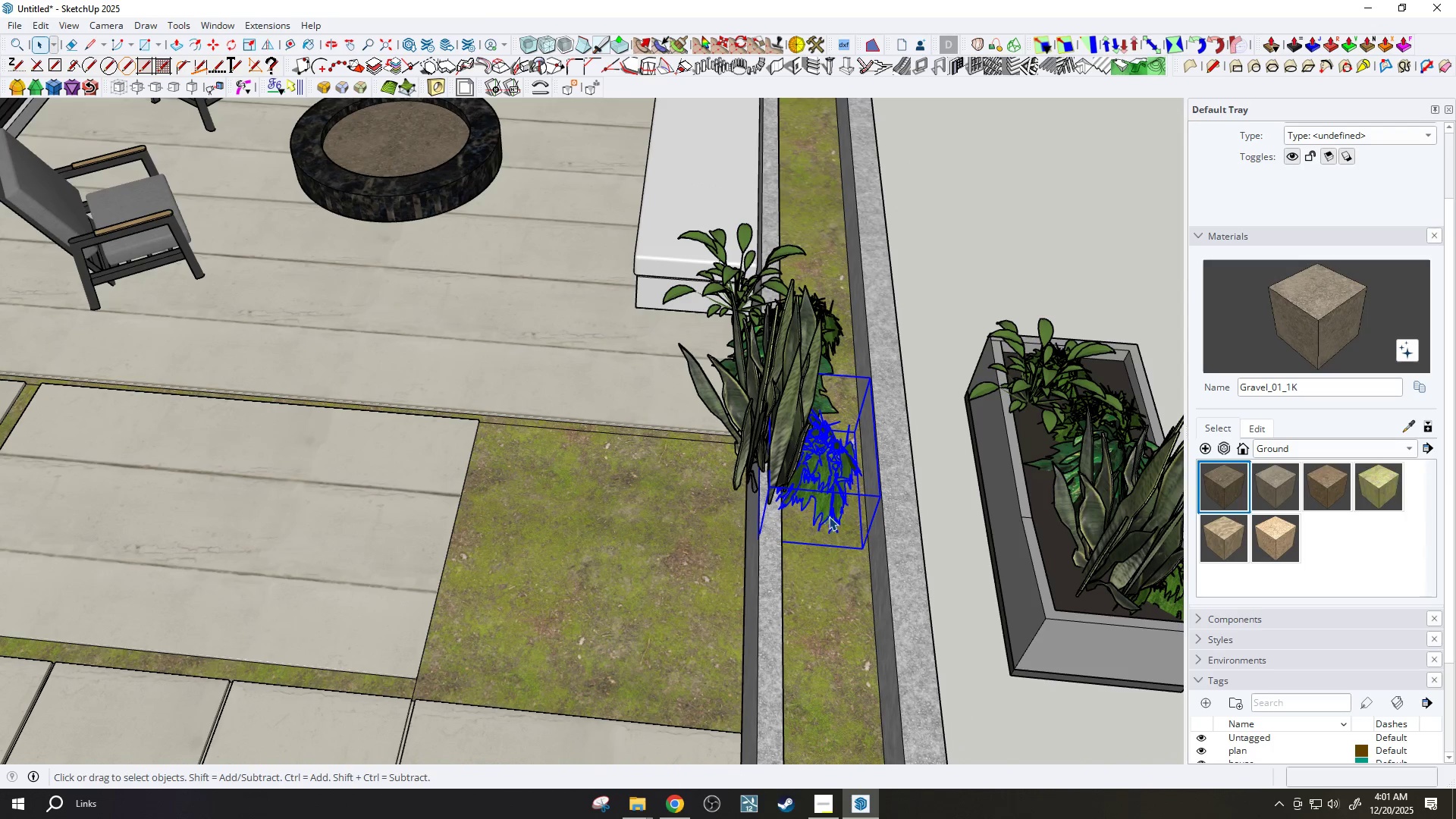 
key(M)
 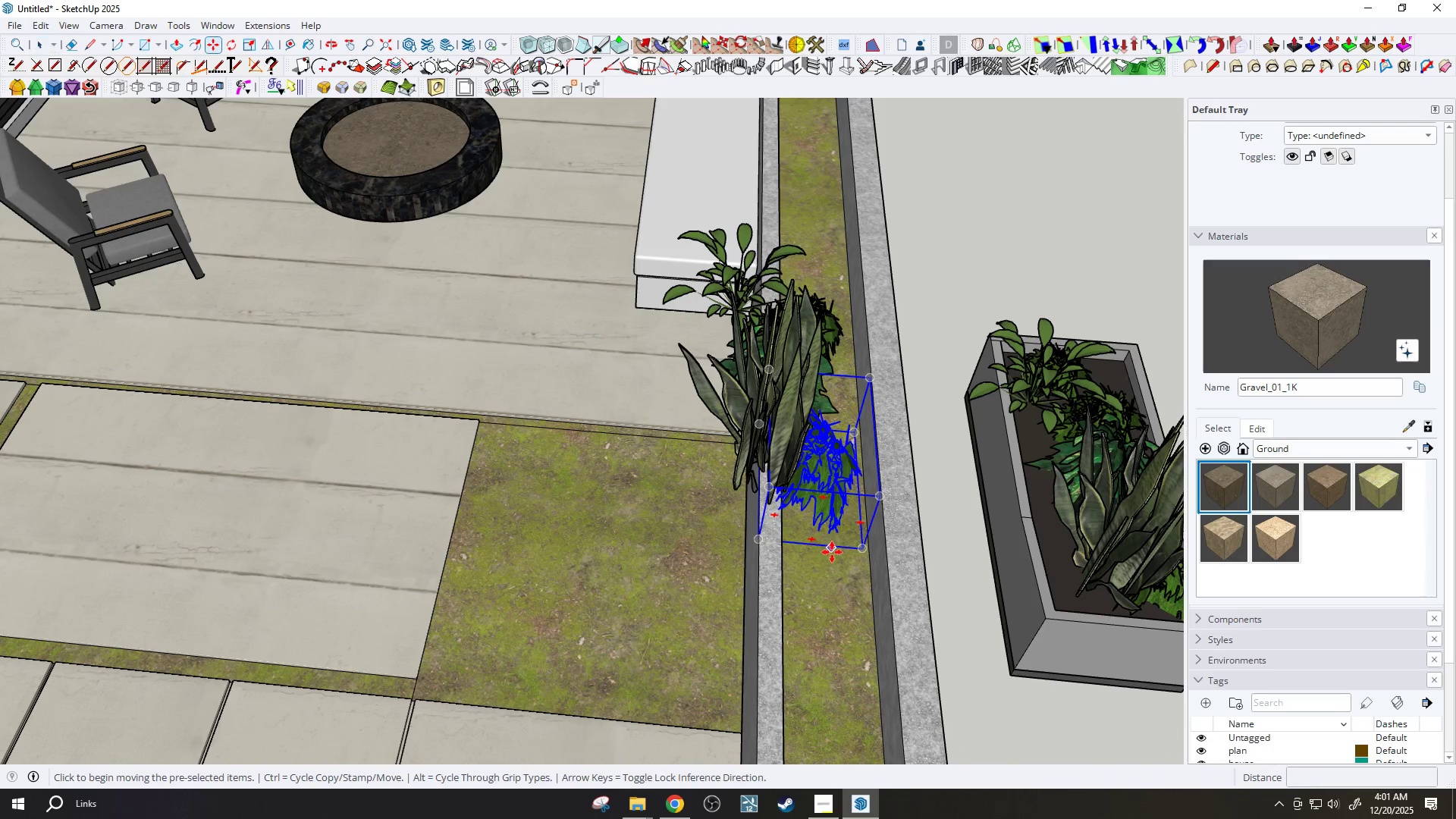 
left_click_drag(start_coordinate=[831, 551], to_coordinate=[833, 563])
 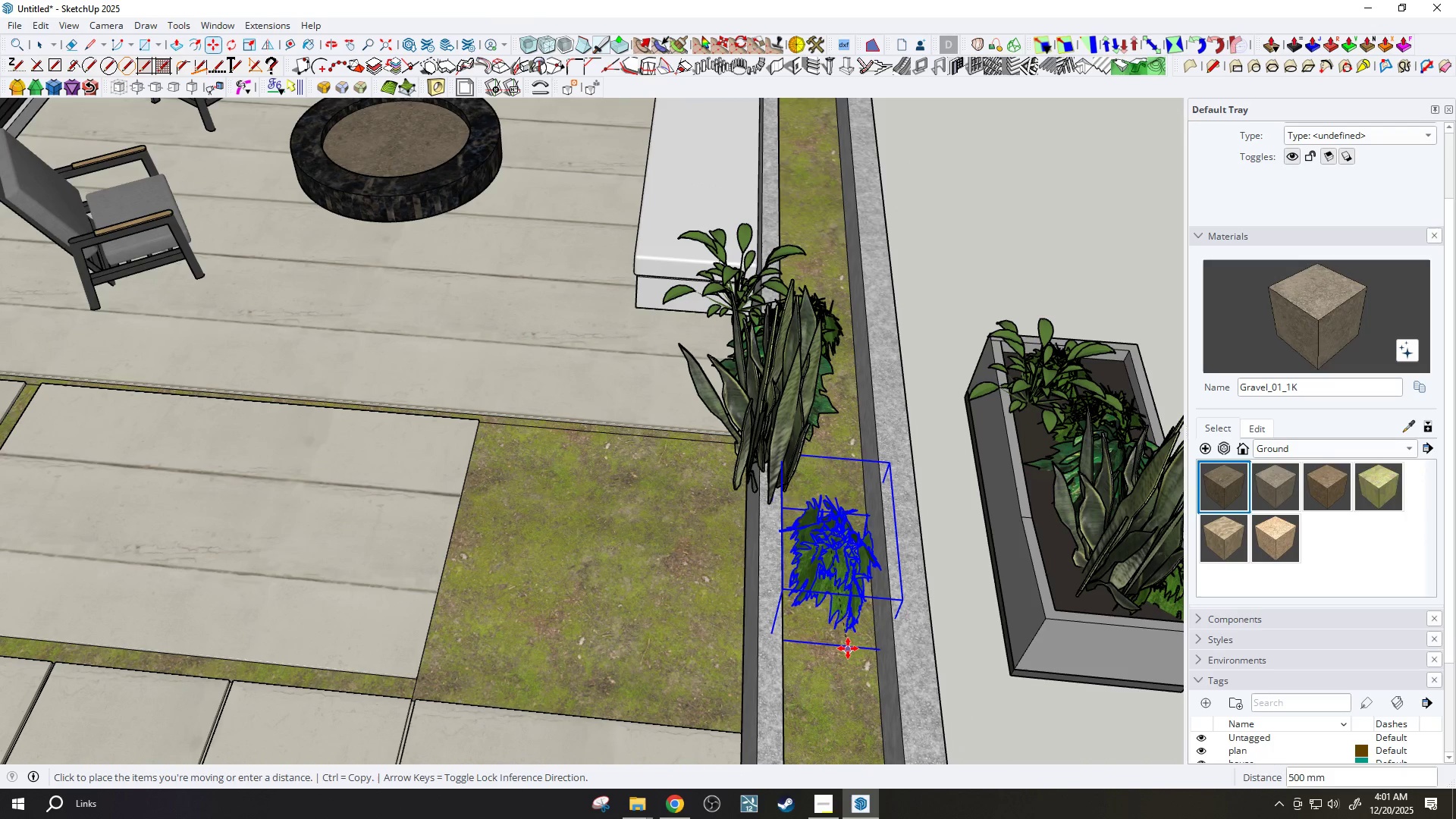 
left_click([848, 648])
 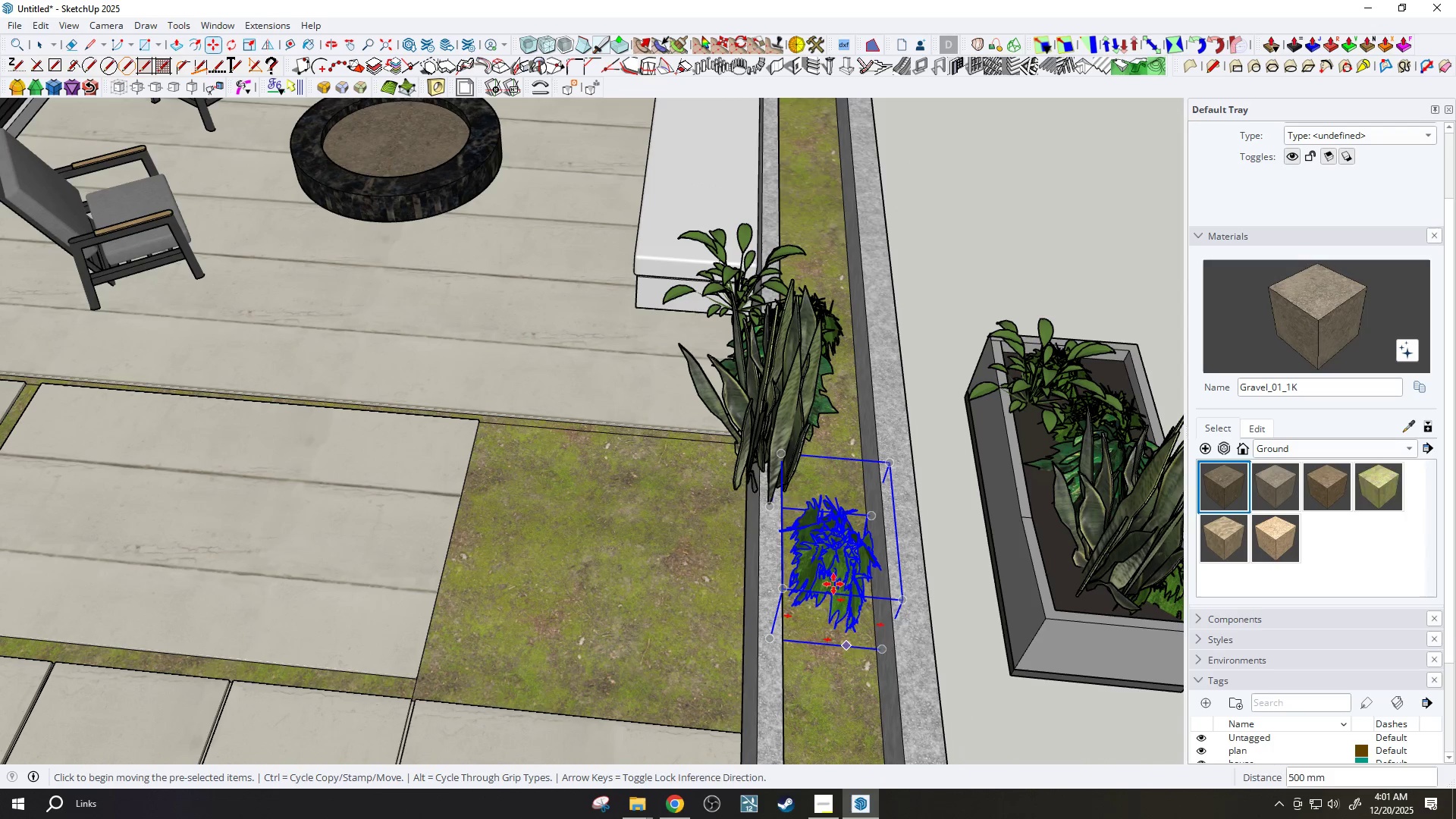 
key(Space)
 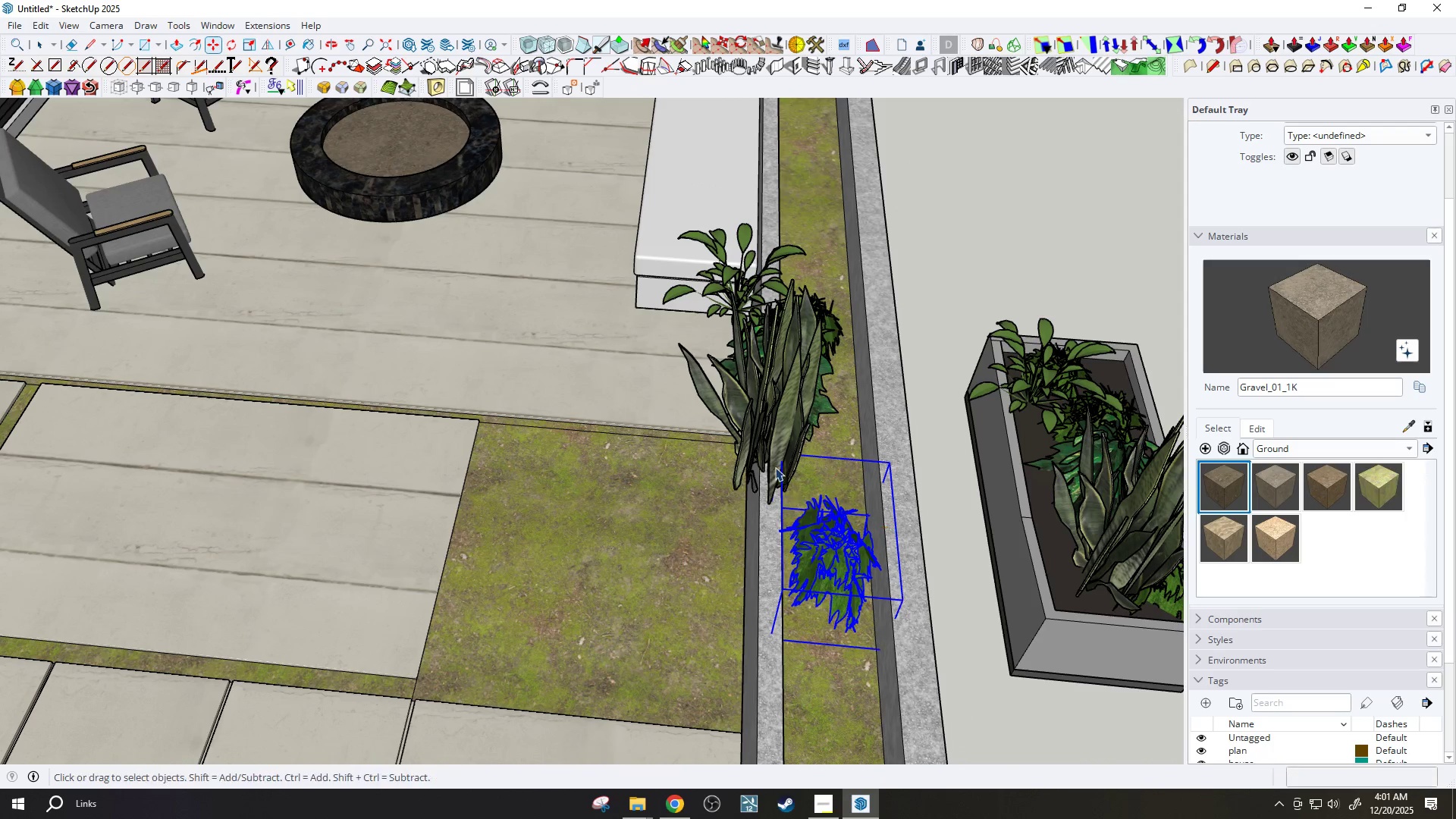 
left_click([774, 464])
 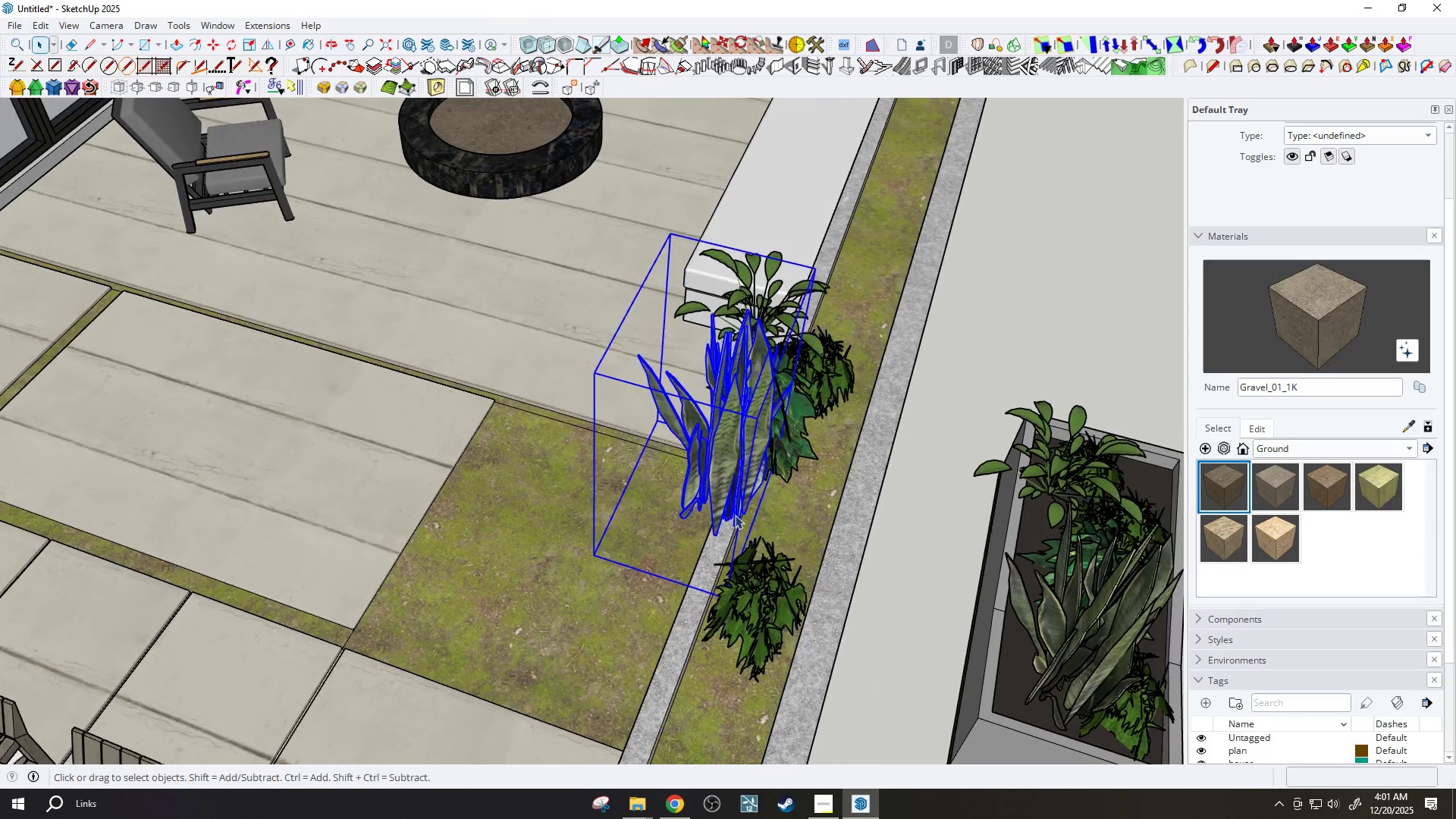 
key(M)
 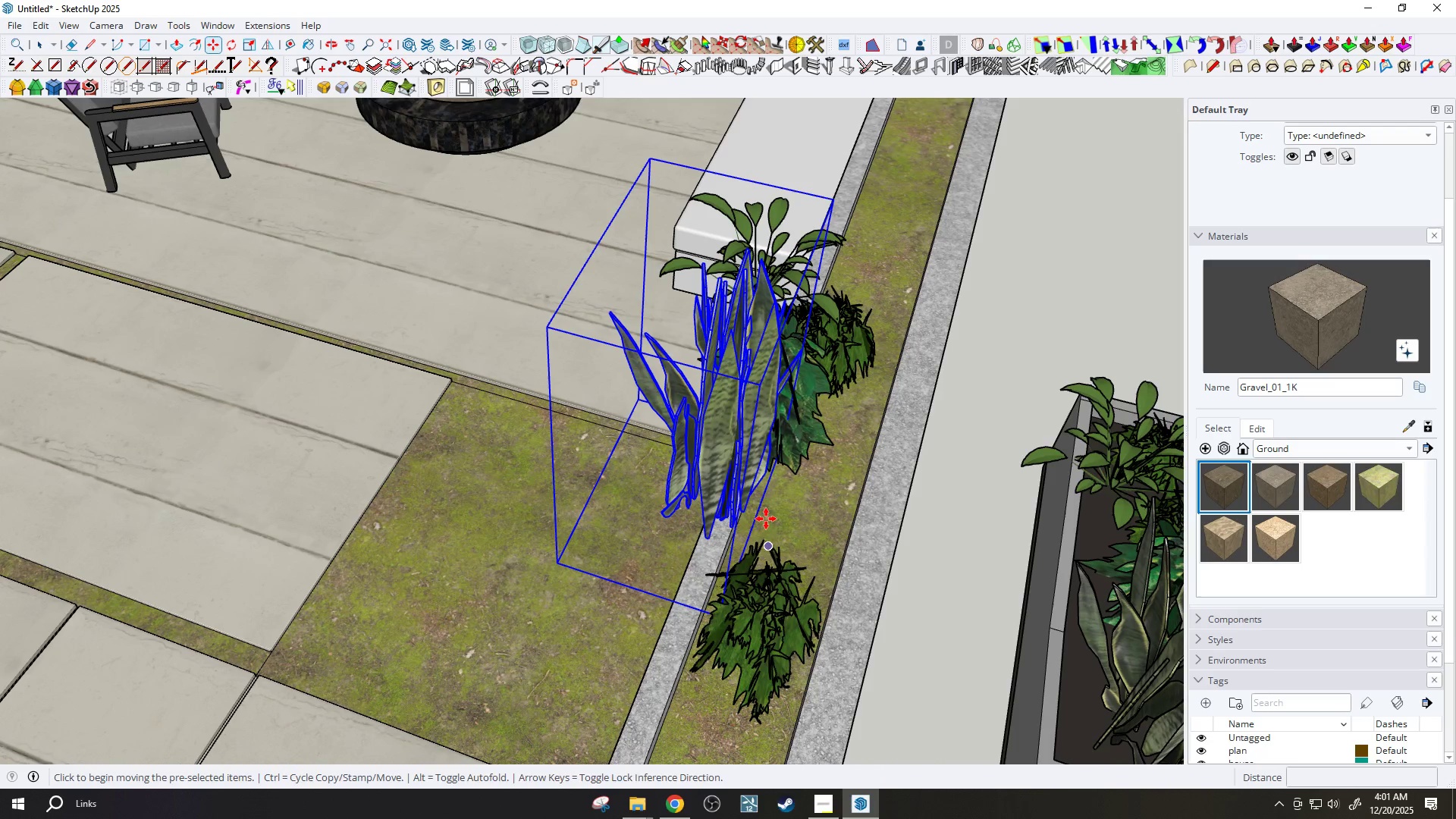 
scroll: coordinate [759, 529], scroll_direction: up, amount: 2.0
 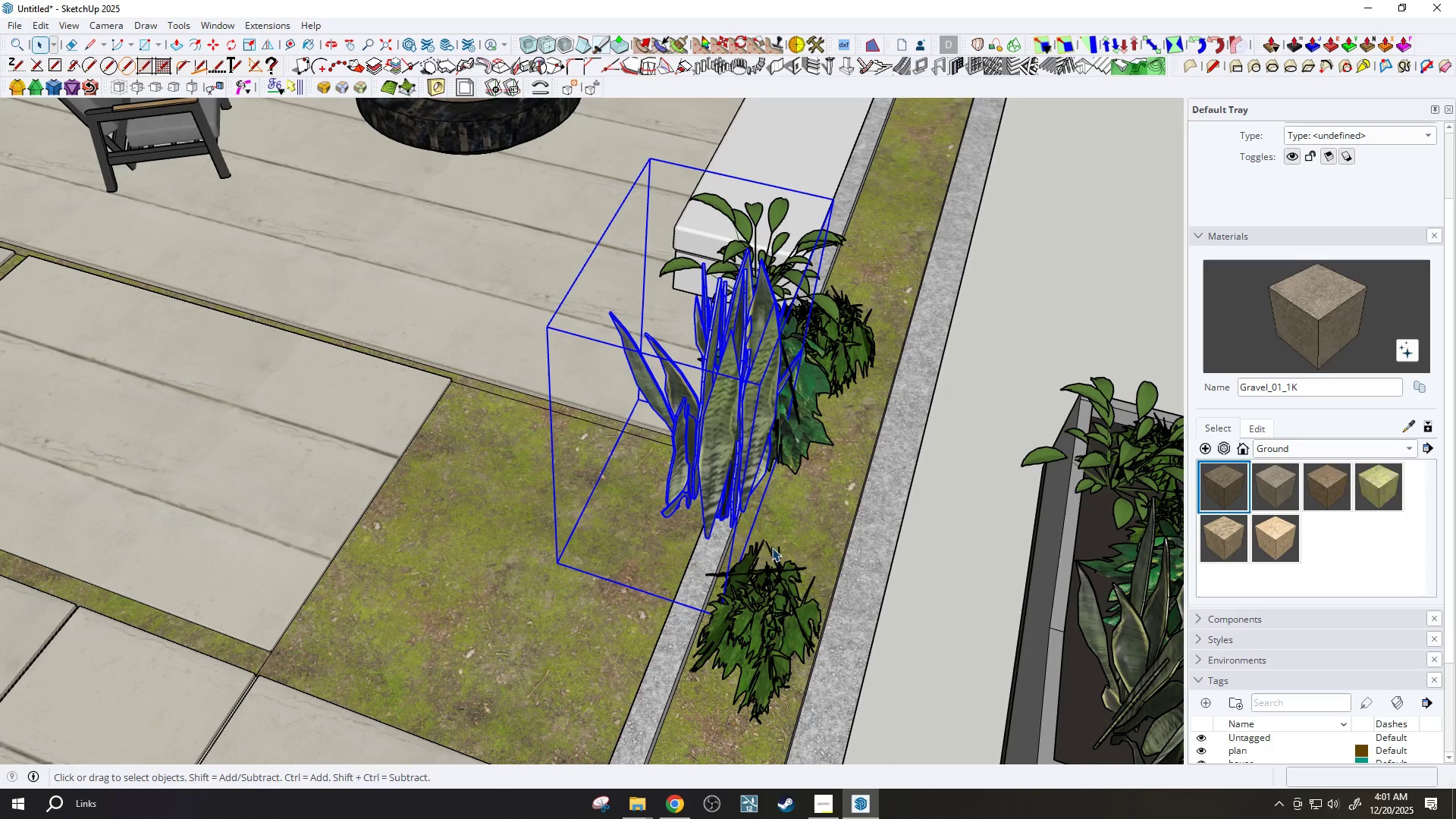 
left_click_drag(start_coordinate=[755, 510], to_coordinate=[769, 513])
 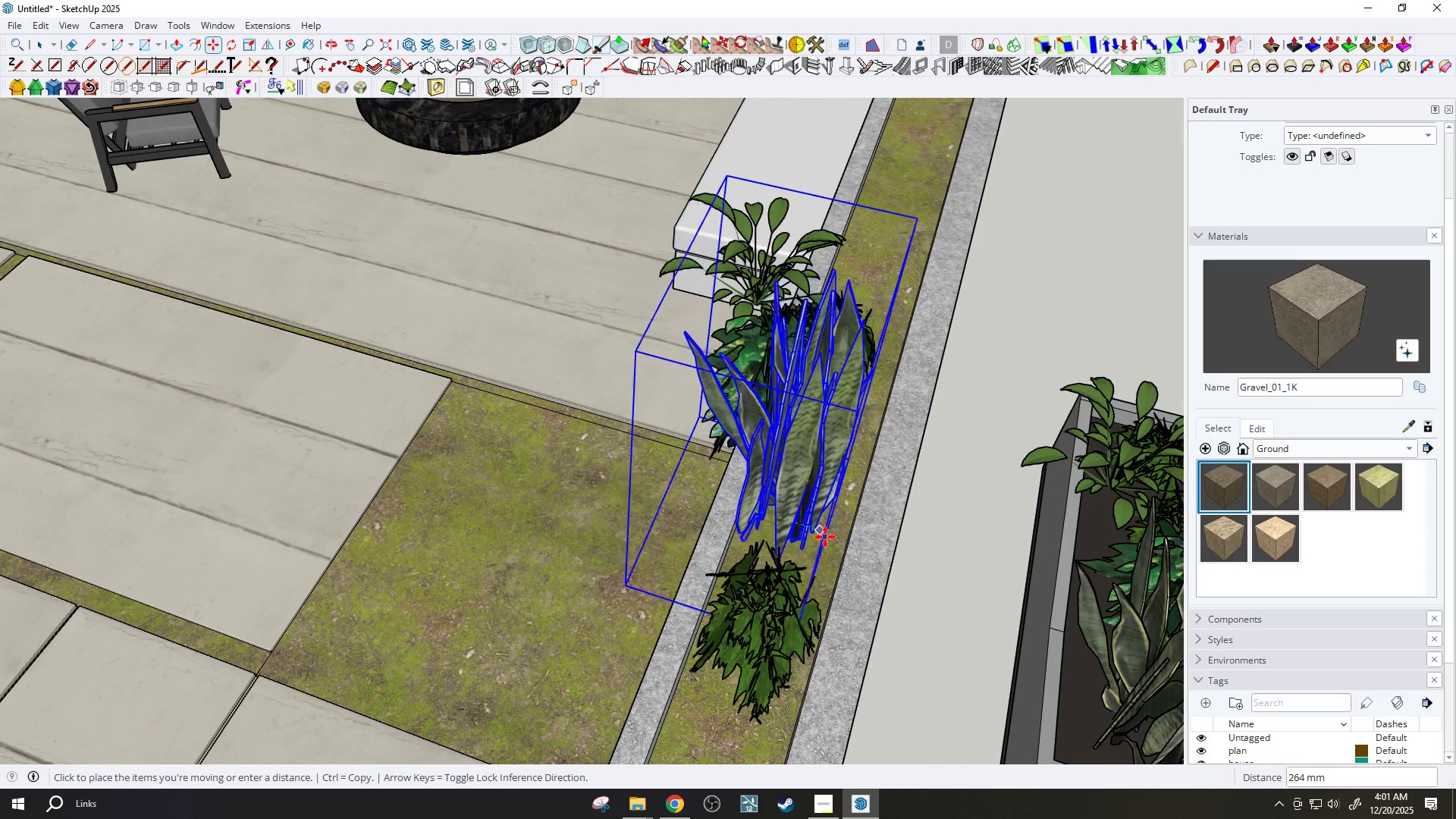 
left_click([827, 538])
 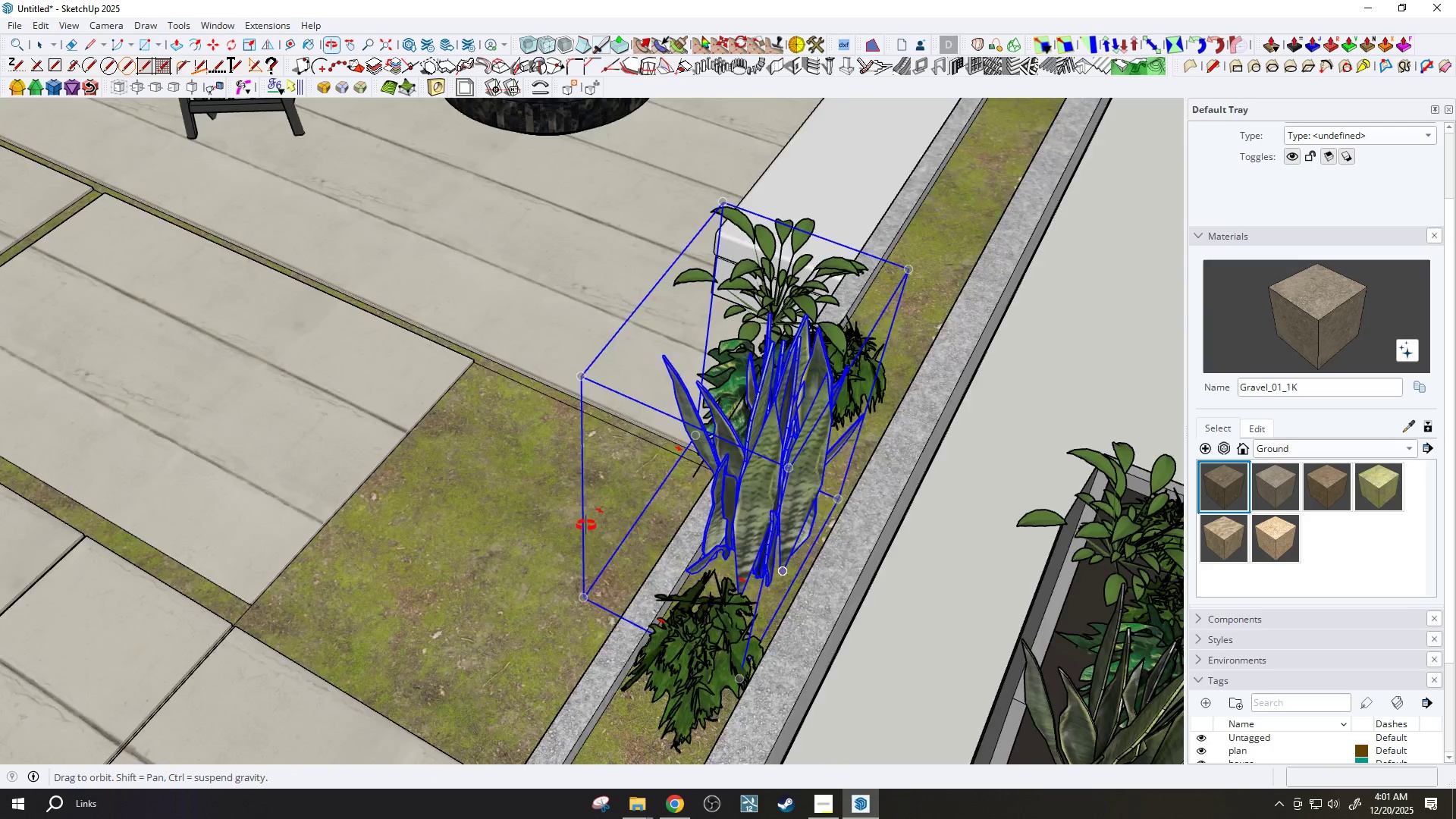 
key(Space)
 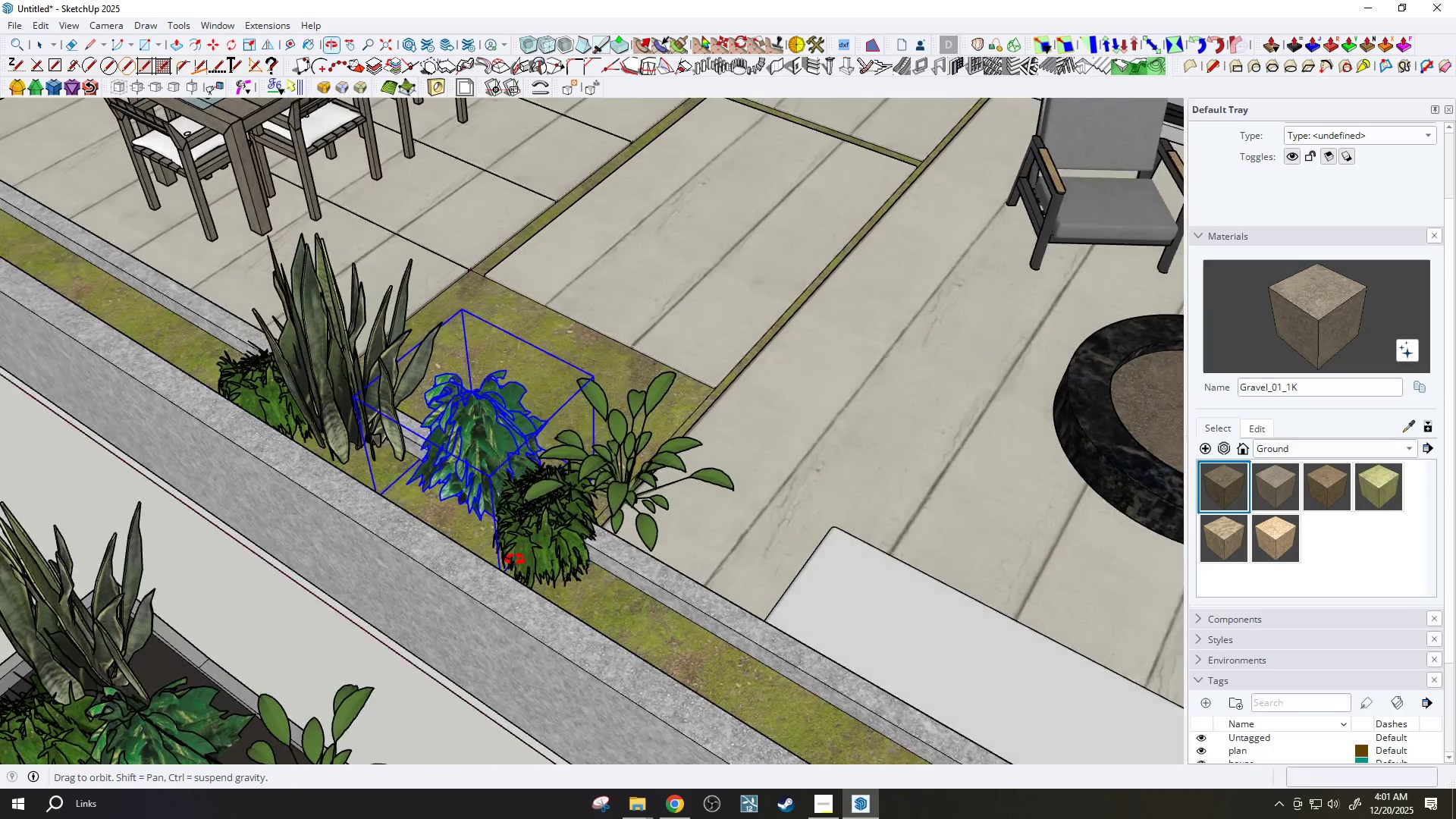 
scroll: coordinate [386, 494], scroll_direction: down, amount: 1.0
 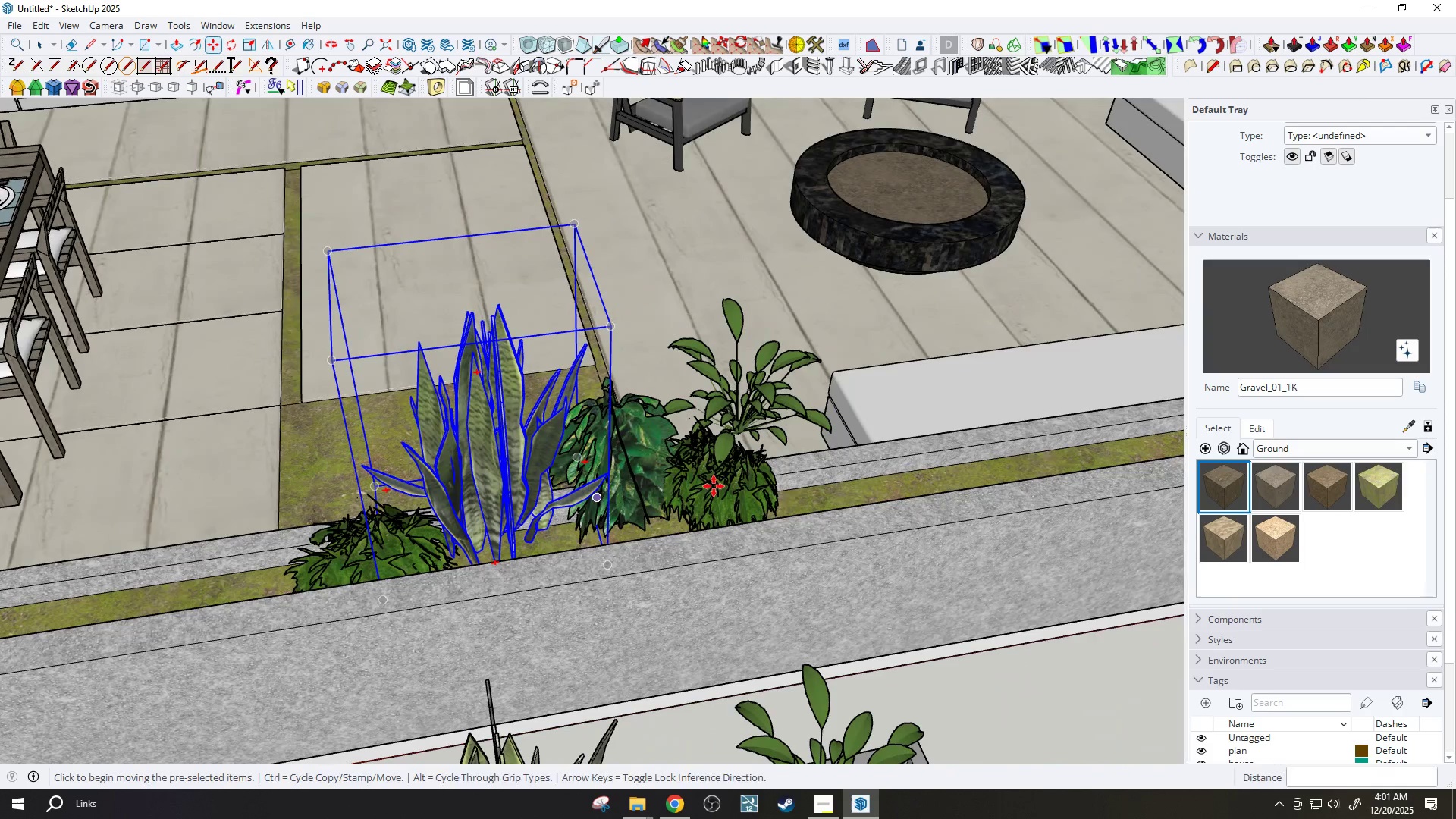 
key(M)
 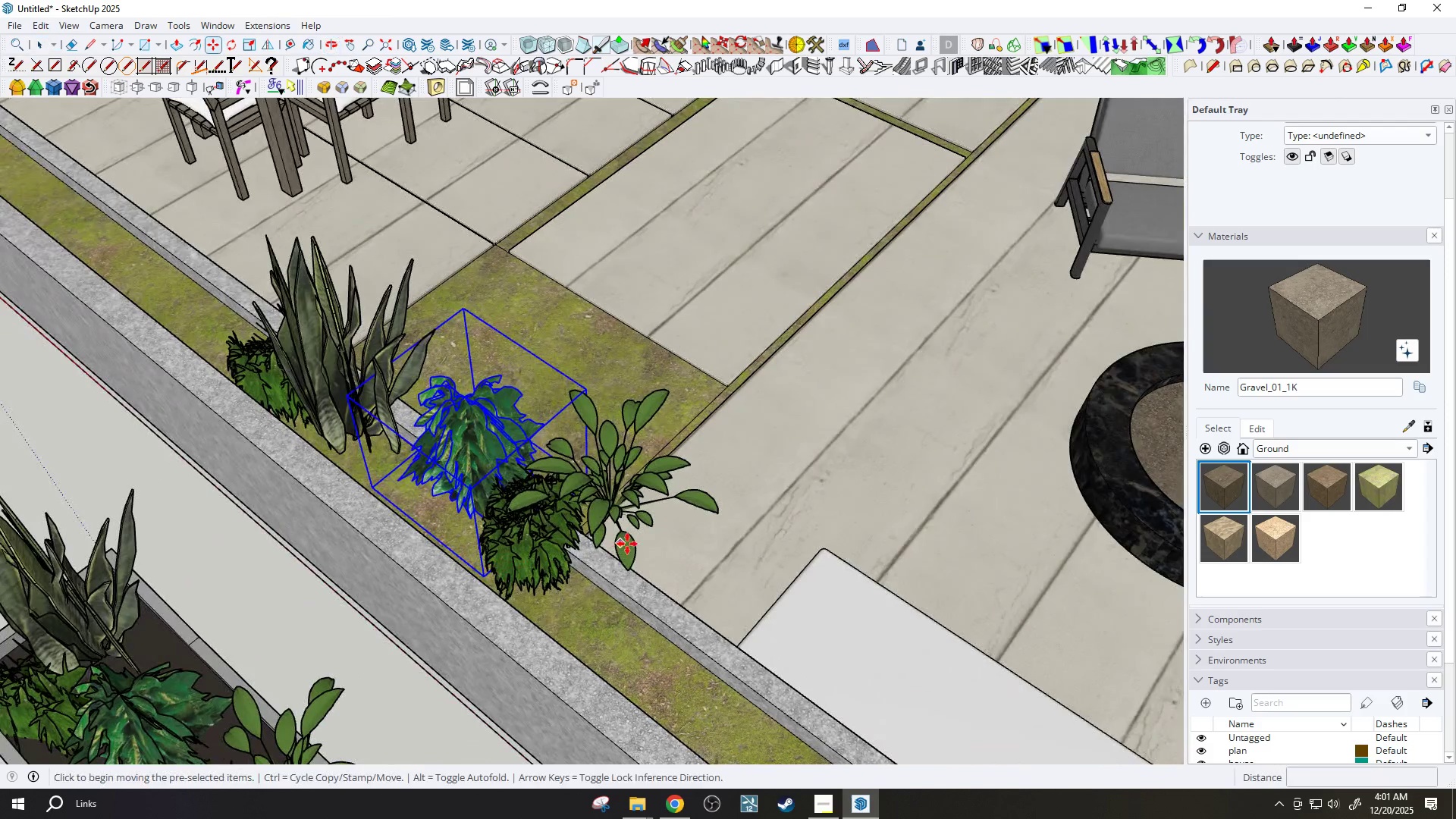 
scroll: coordinate [625, 544], scroll_direction: up, amount: 1.0
 